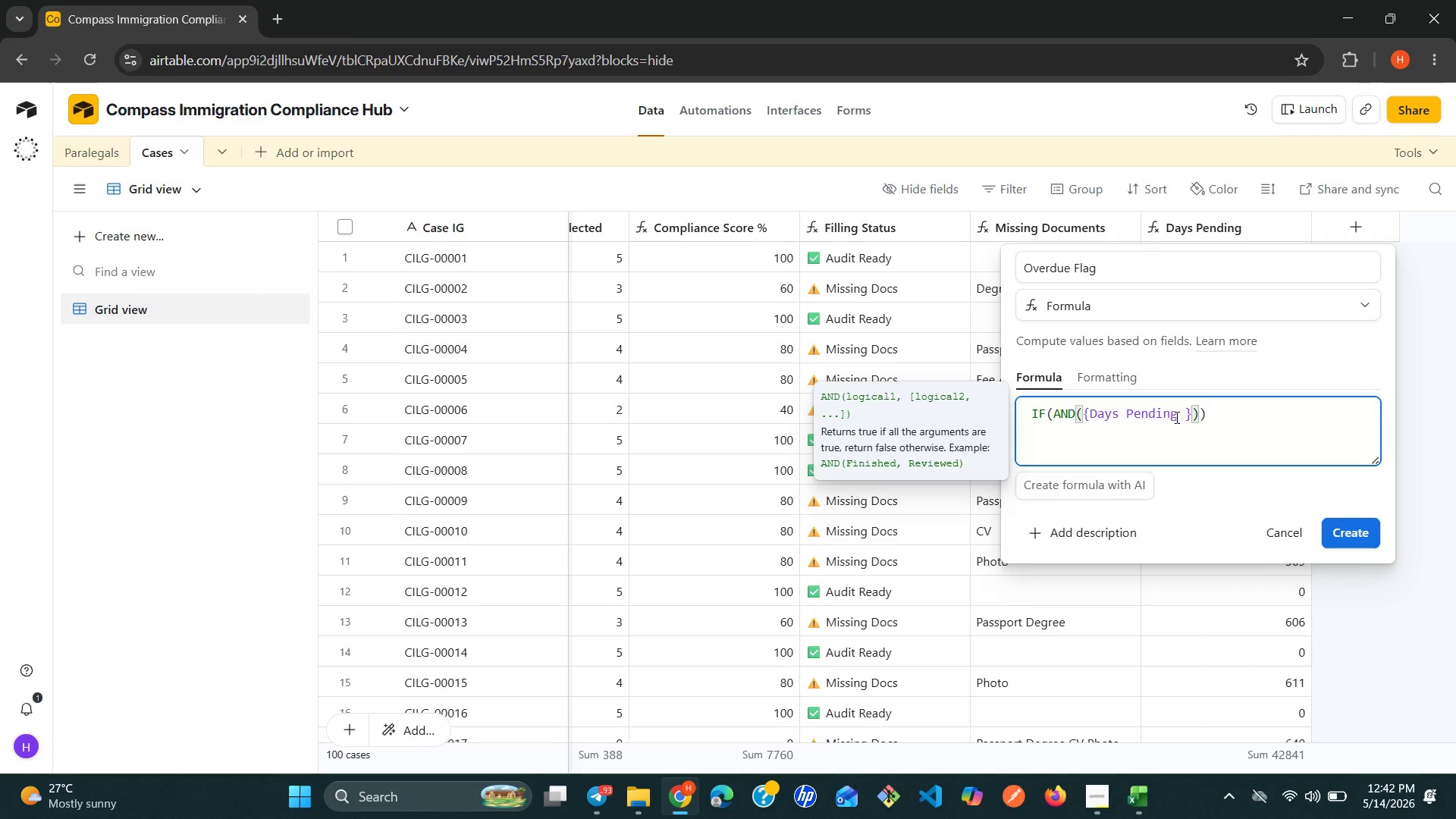 
wait(9.48)
 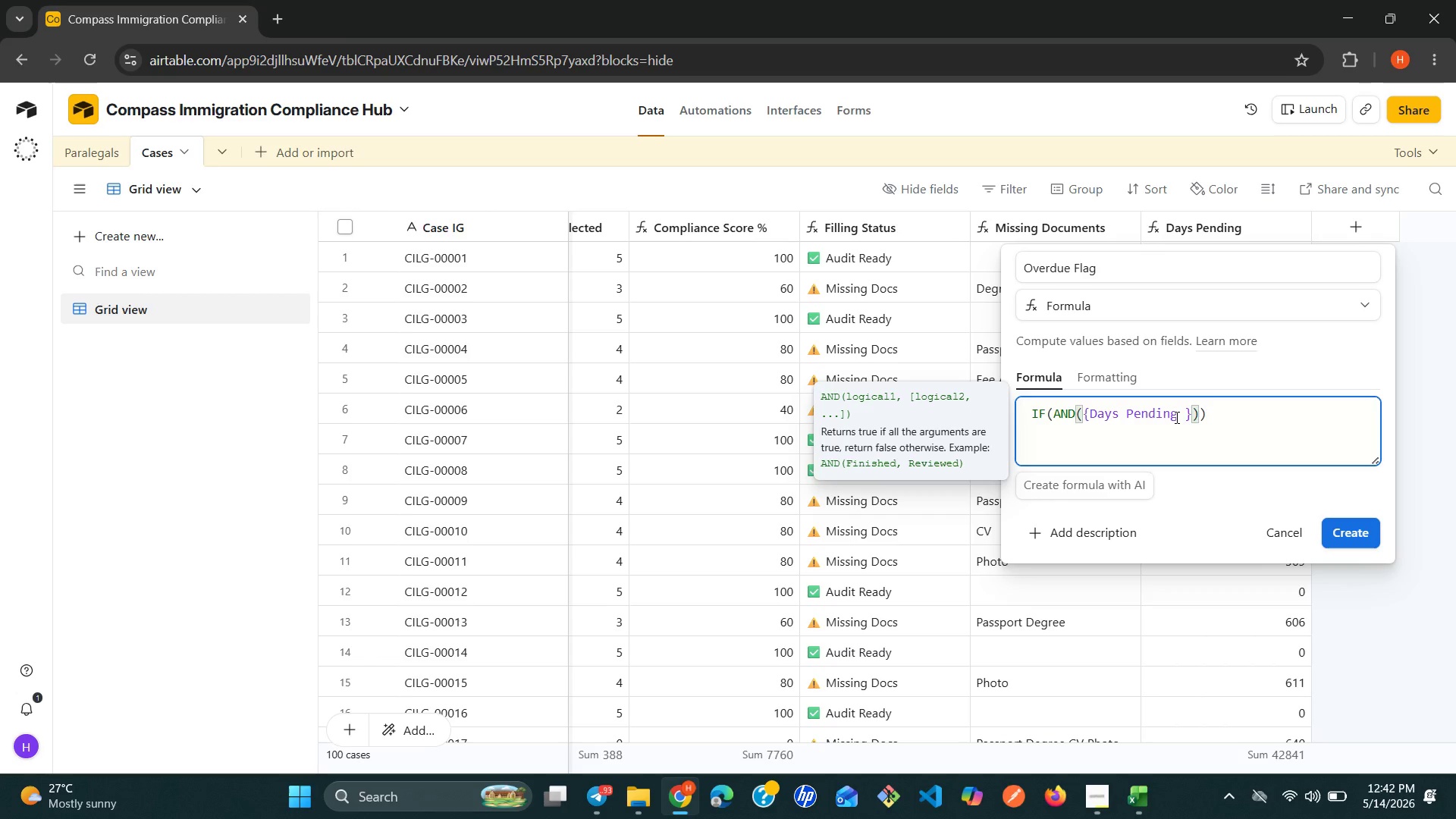 
type( > 14, {fil)
 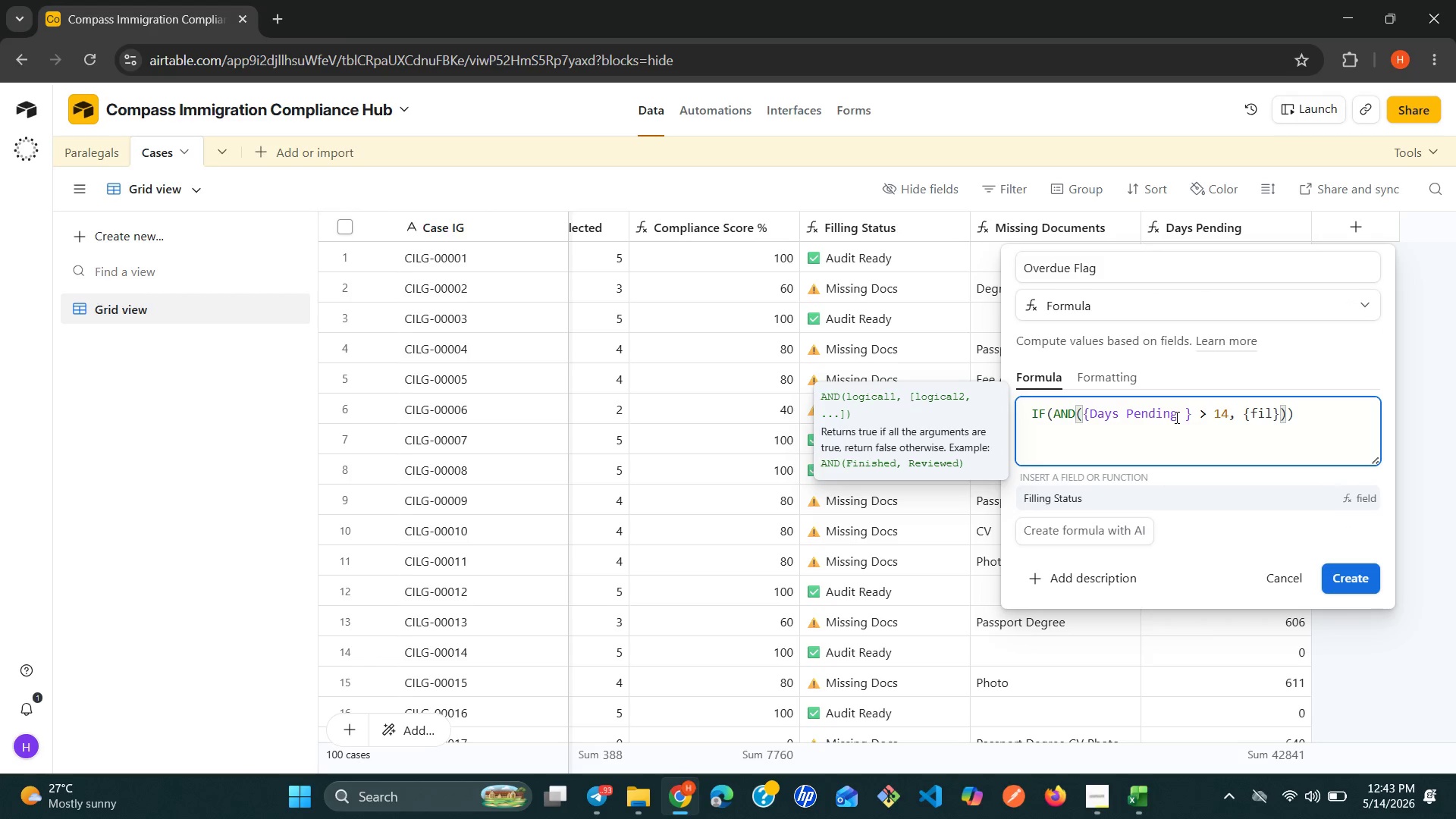 
key(Enter)
 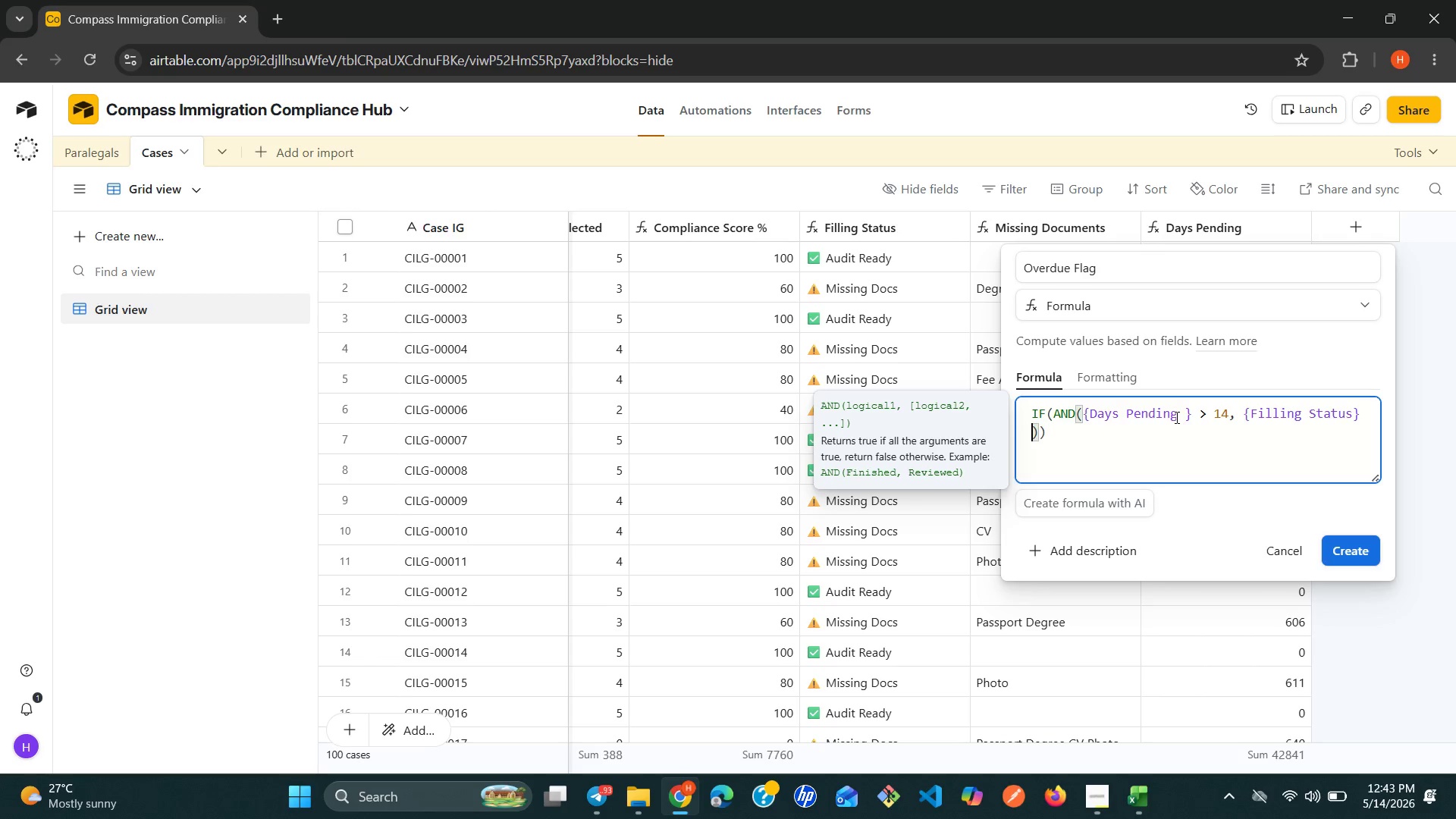 
wait(7.12)
 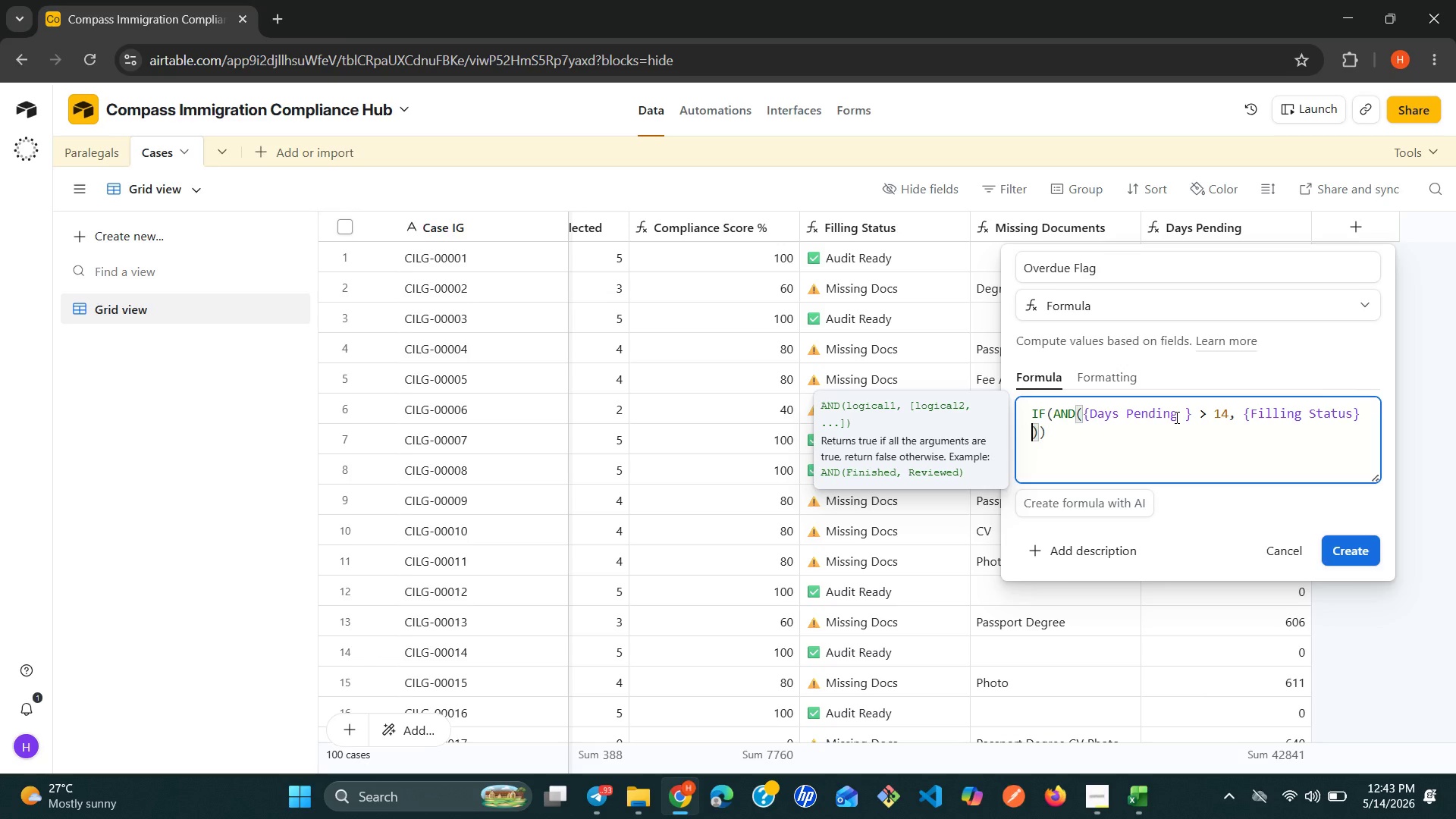 
key(Backspace)
 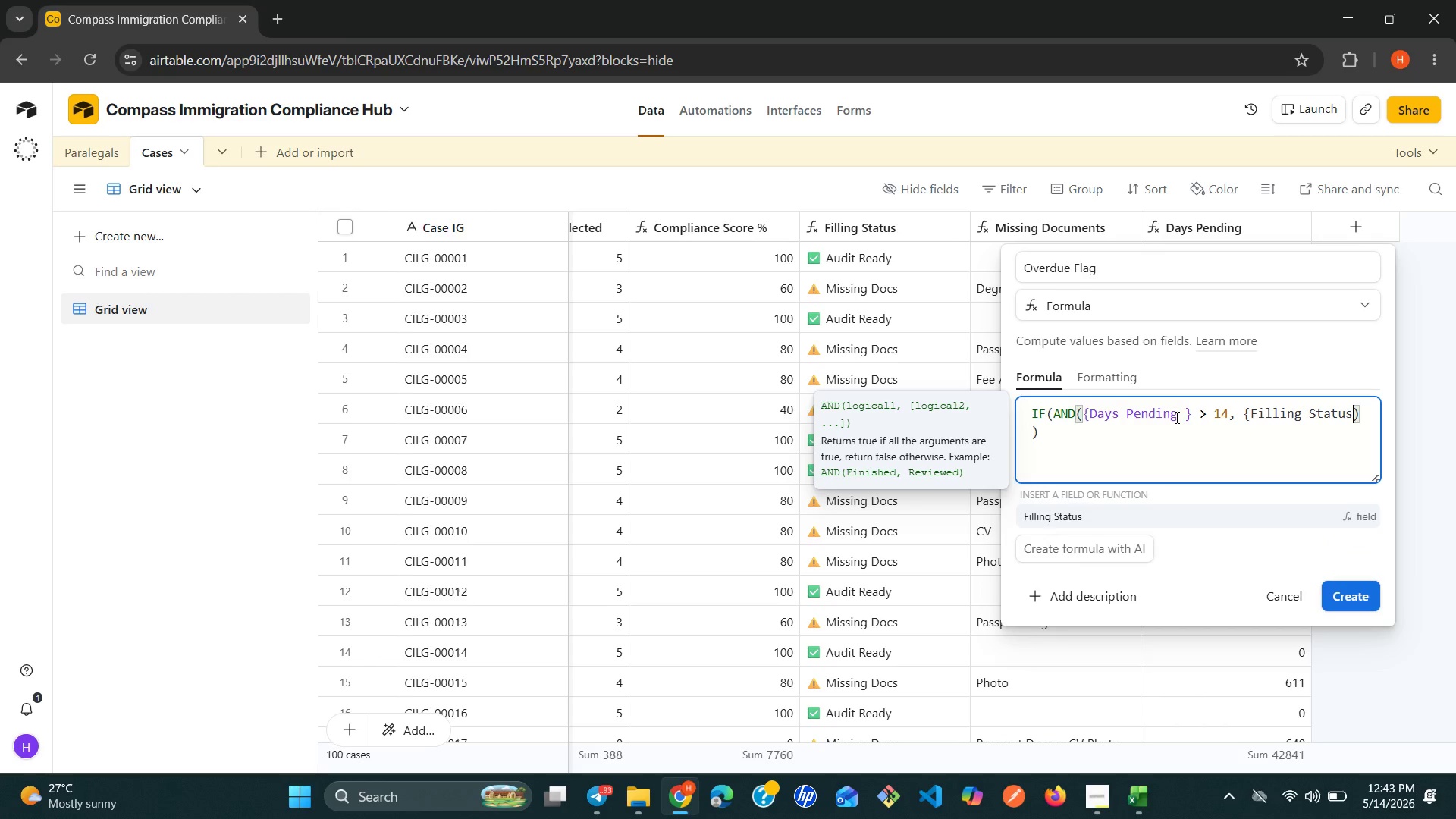 
key(Shift+BracketRight)
 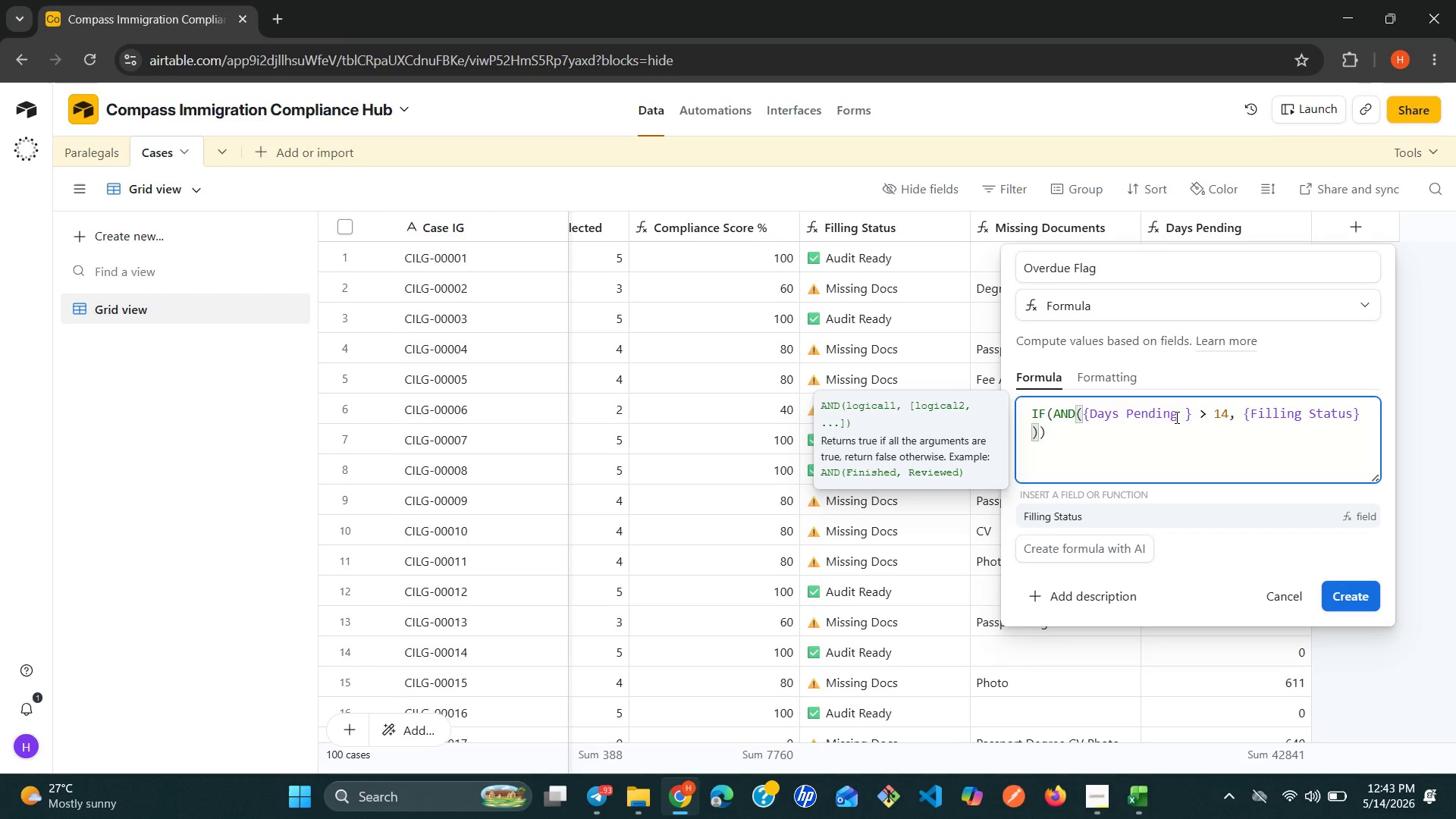 
wait(9.69)
 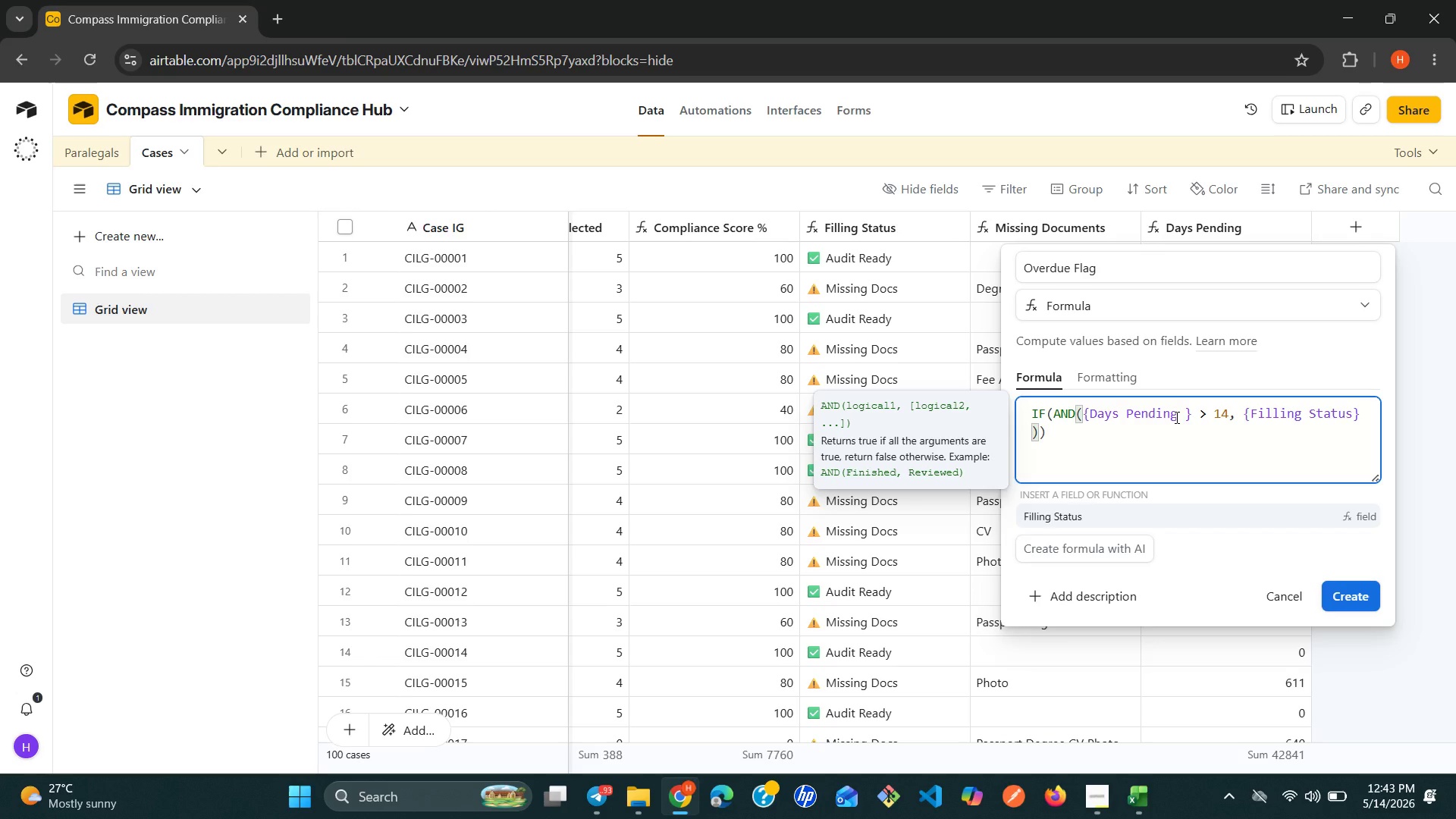 
key(Space)
 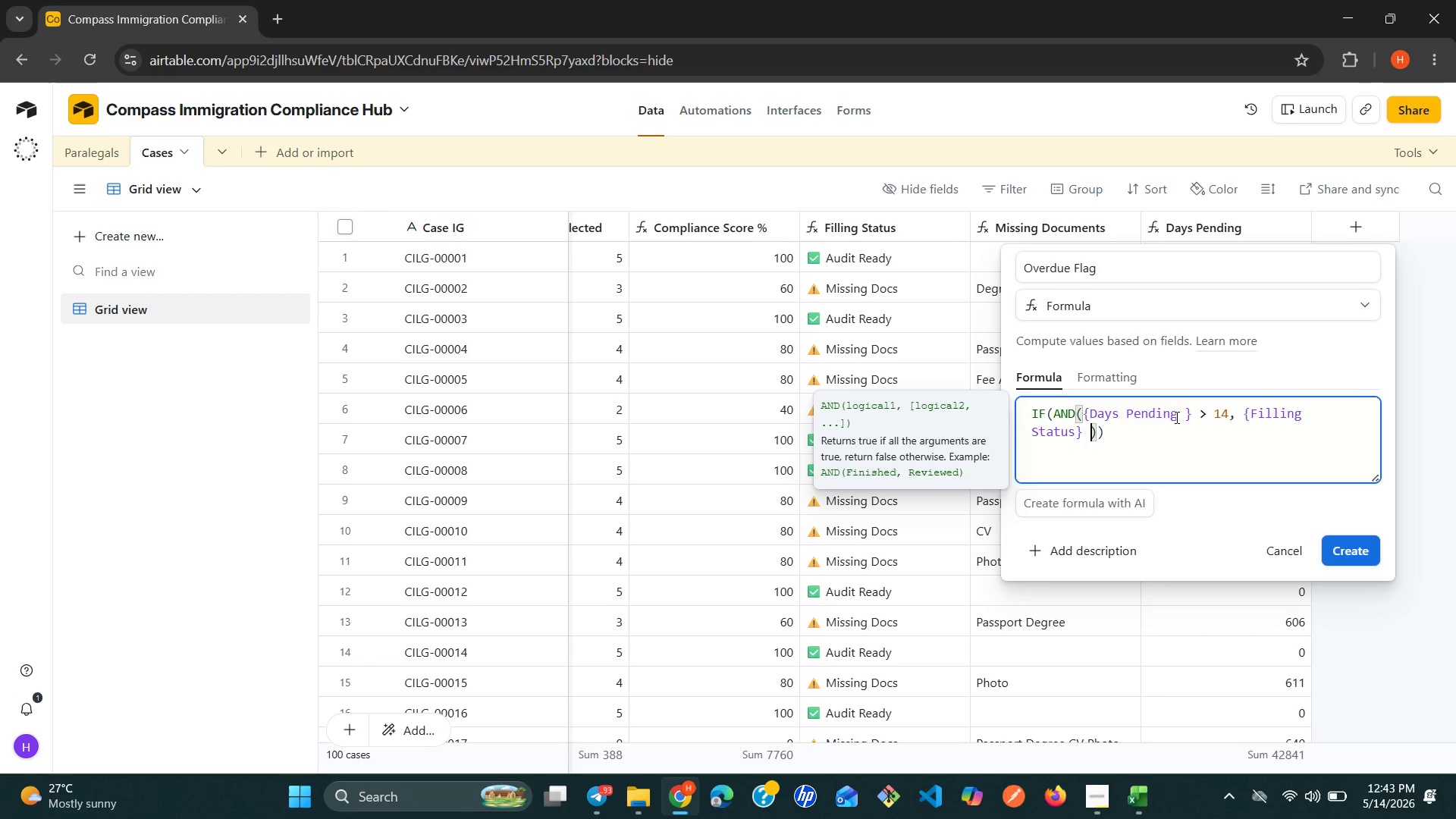 
wait(5.88)
 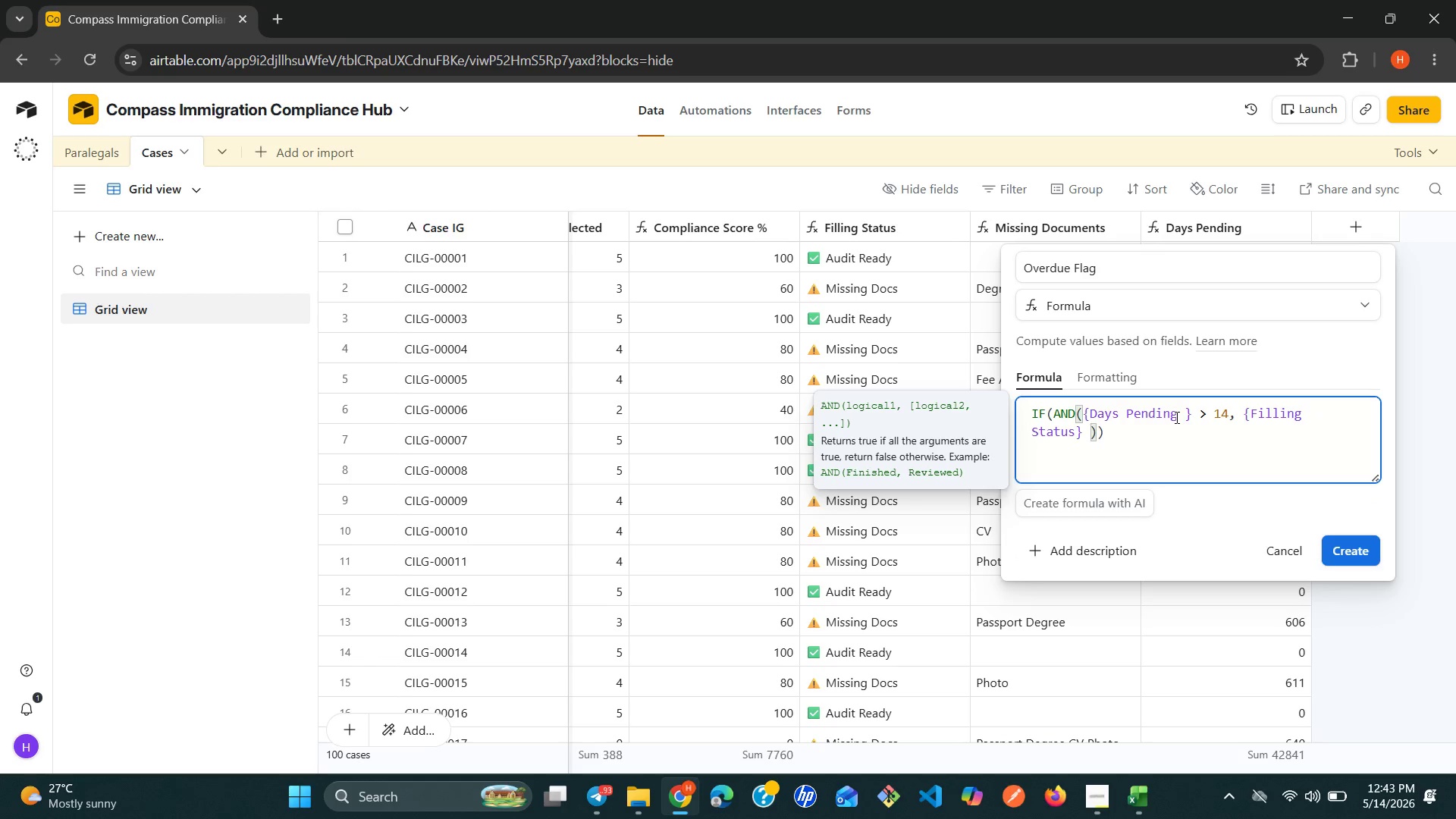 
key(Shift+1)
 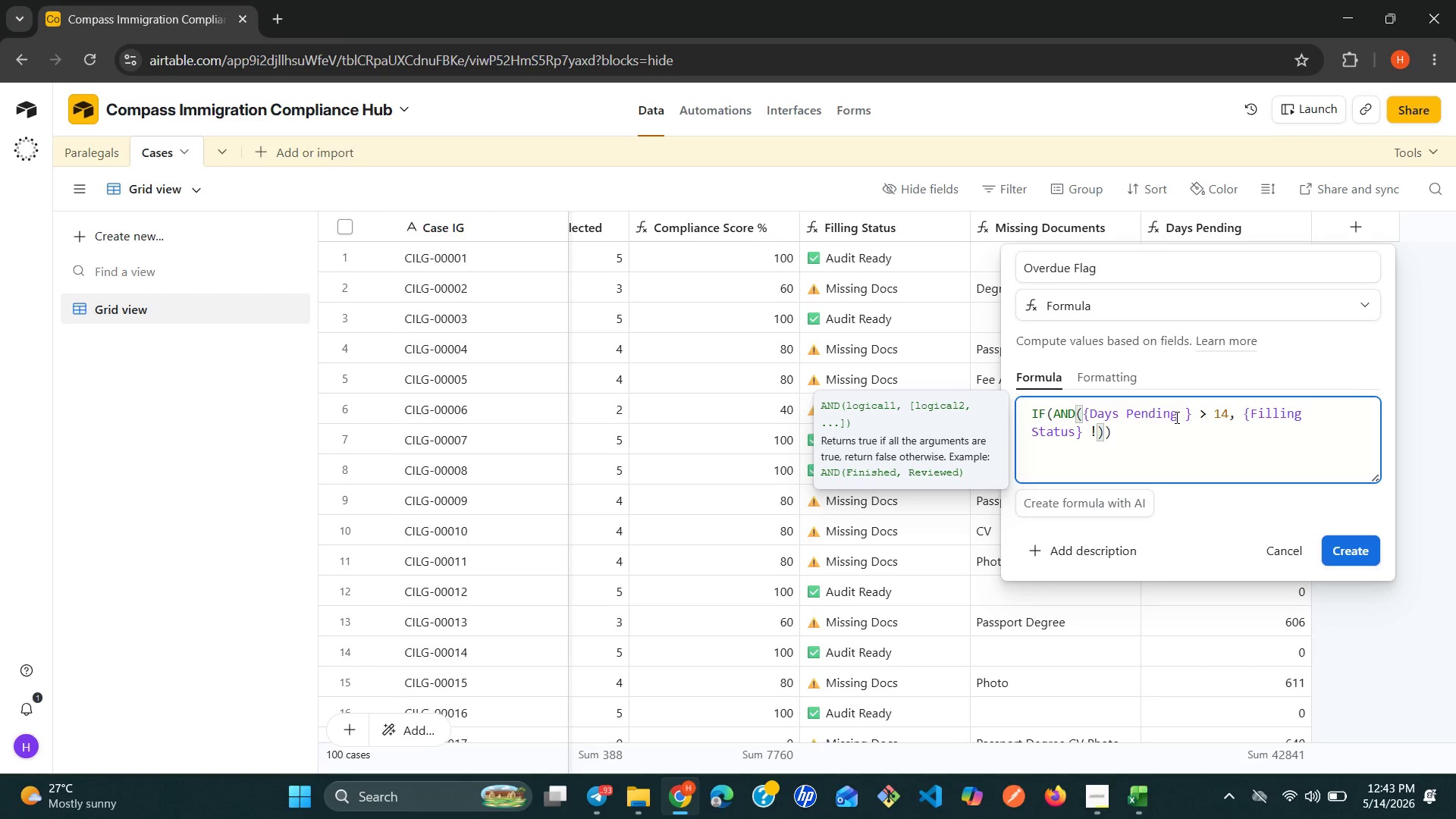 
key(Equal)
 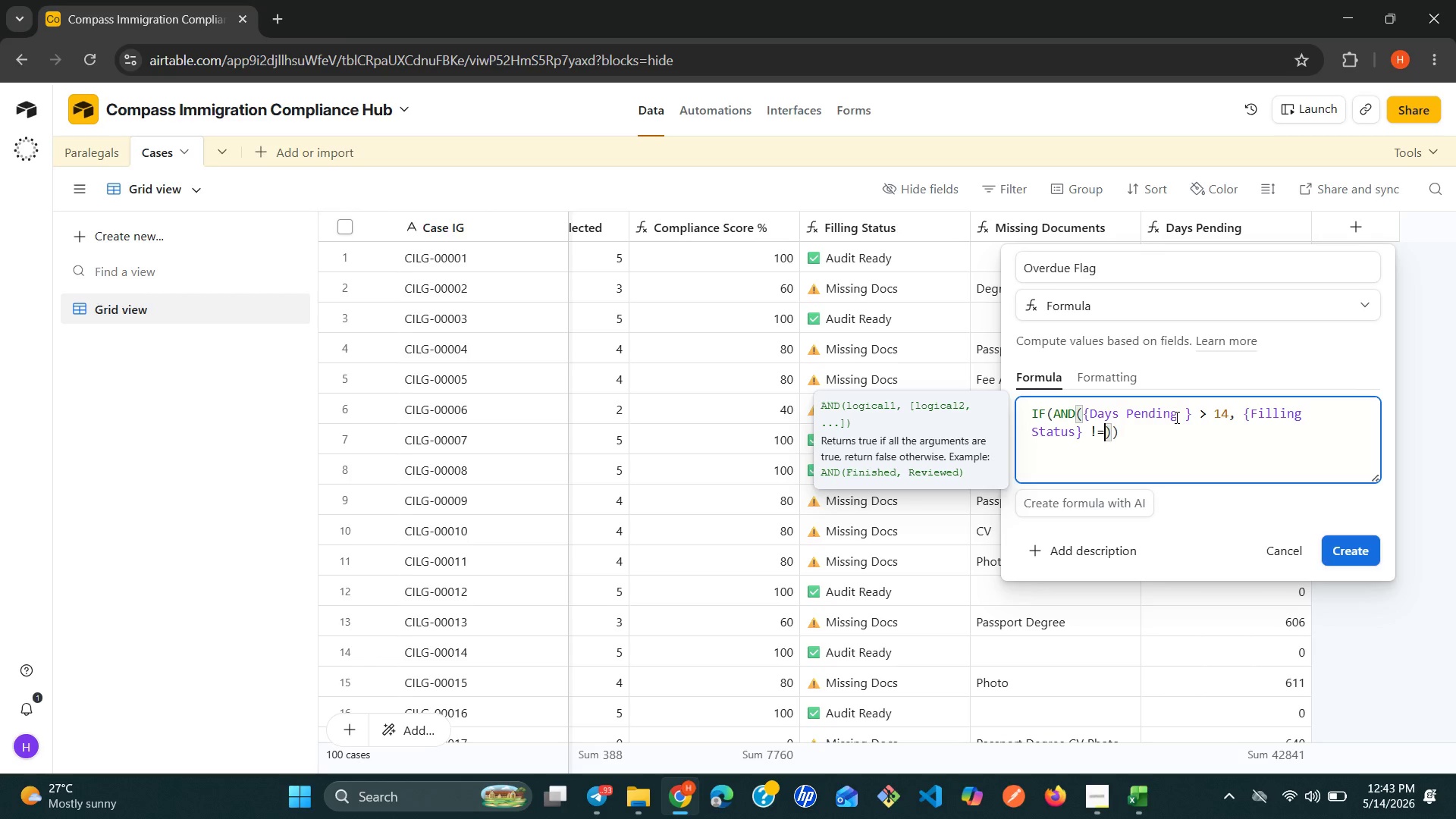 
key(Space)
 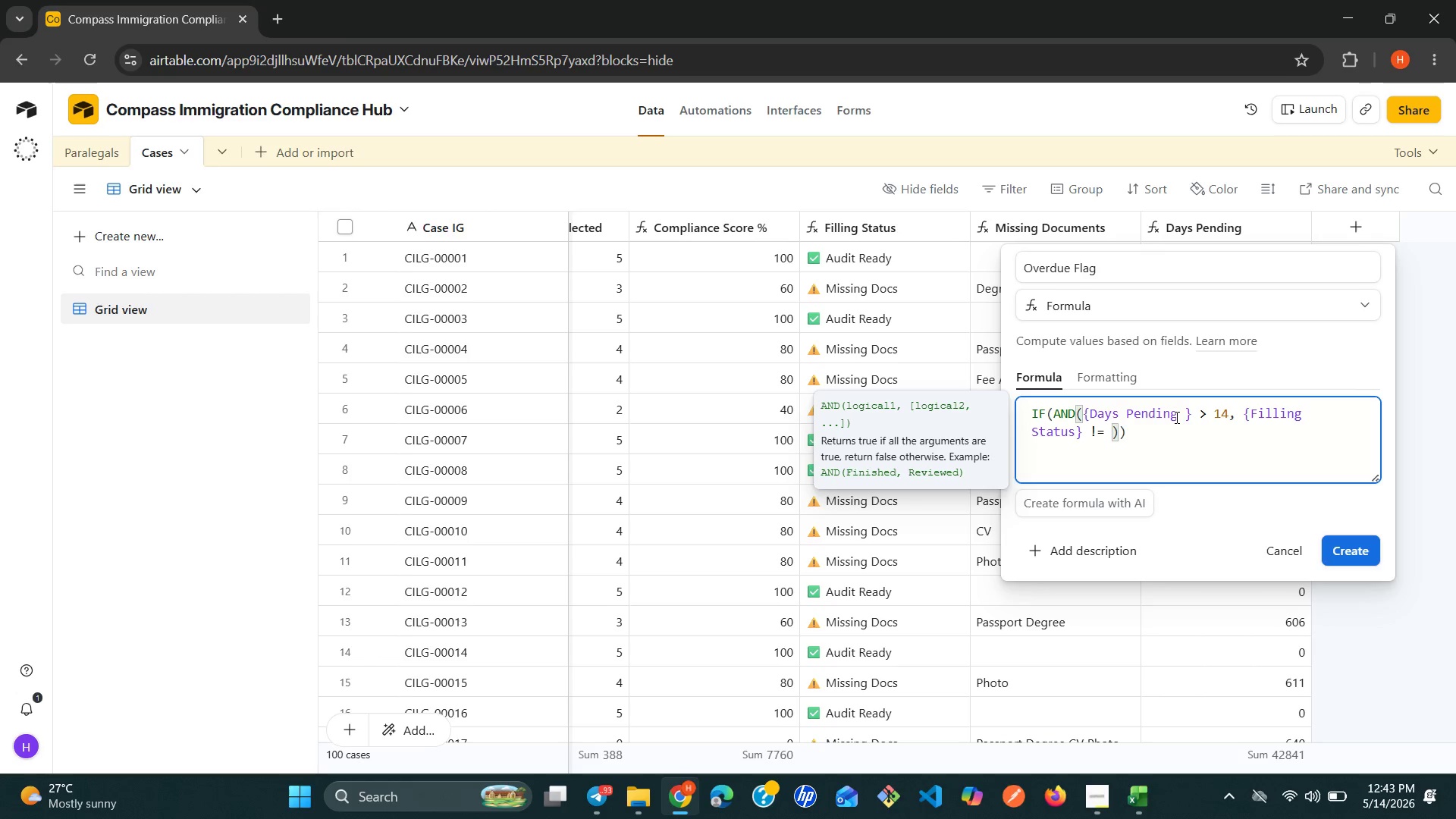 
hold_key(key=ShiftRight, duration=1.03)
 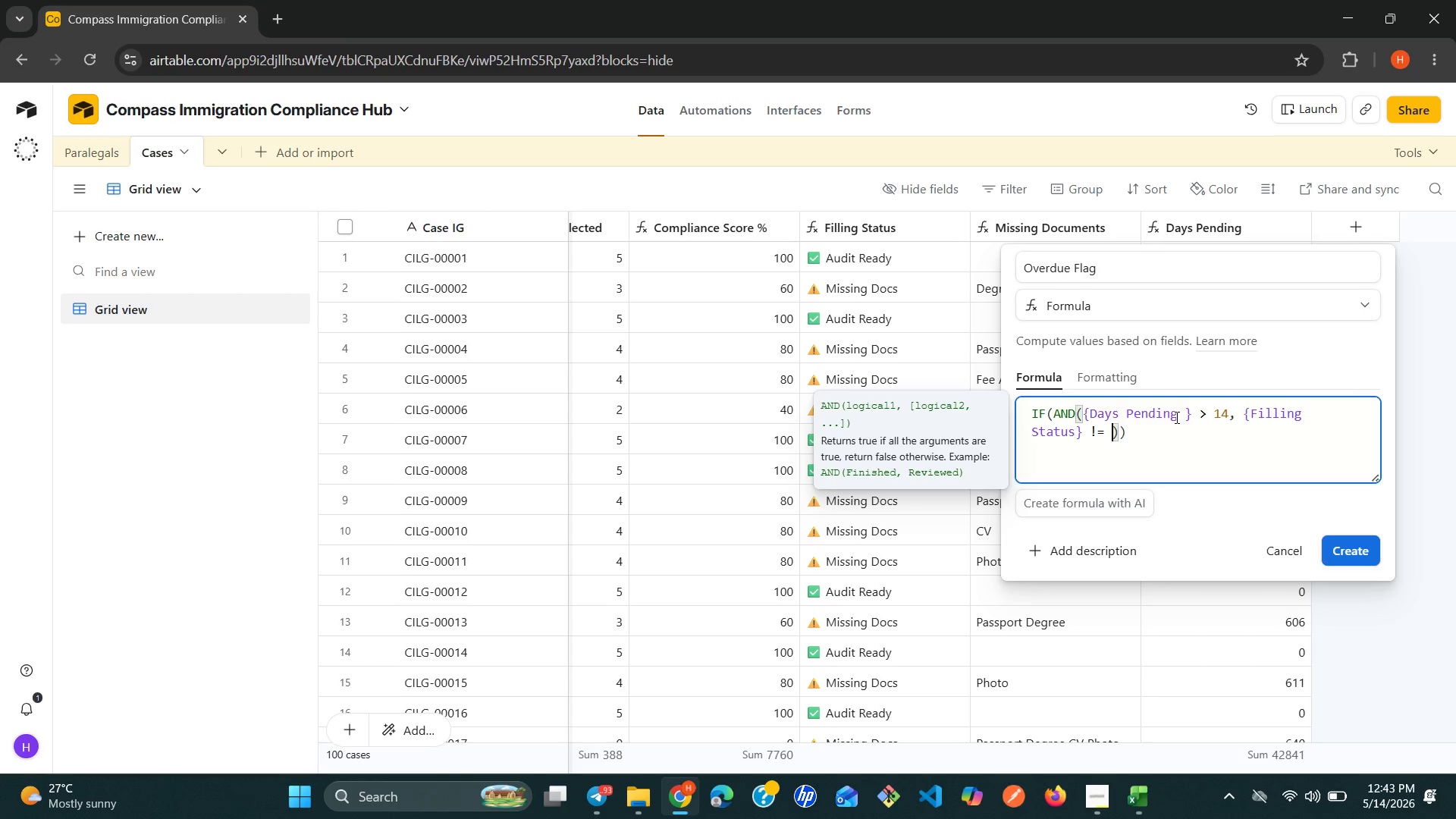 
key(Shift+Quote)
 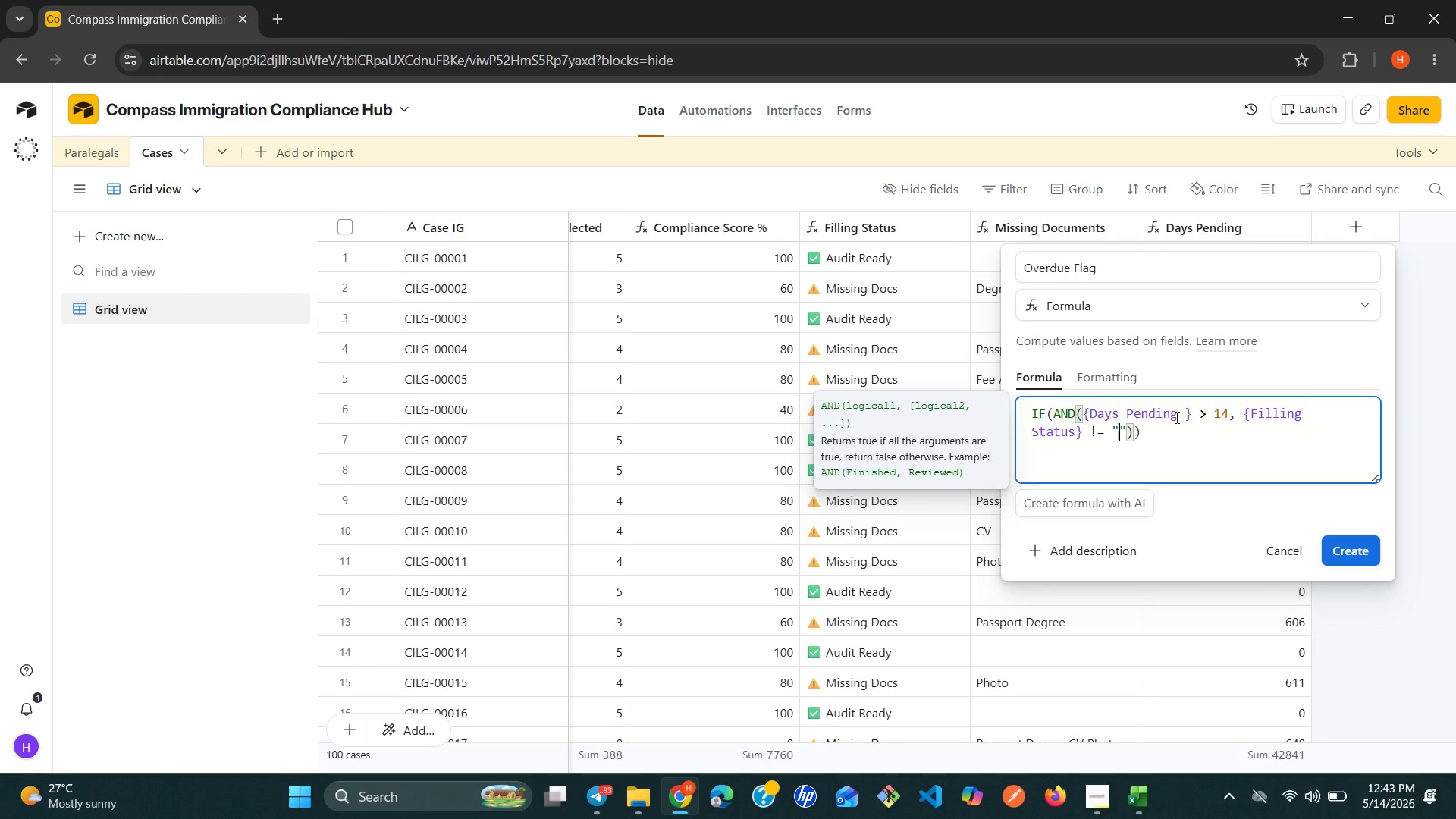 
key(Meta+MetaLeft)
 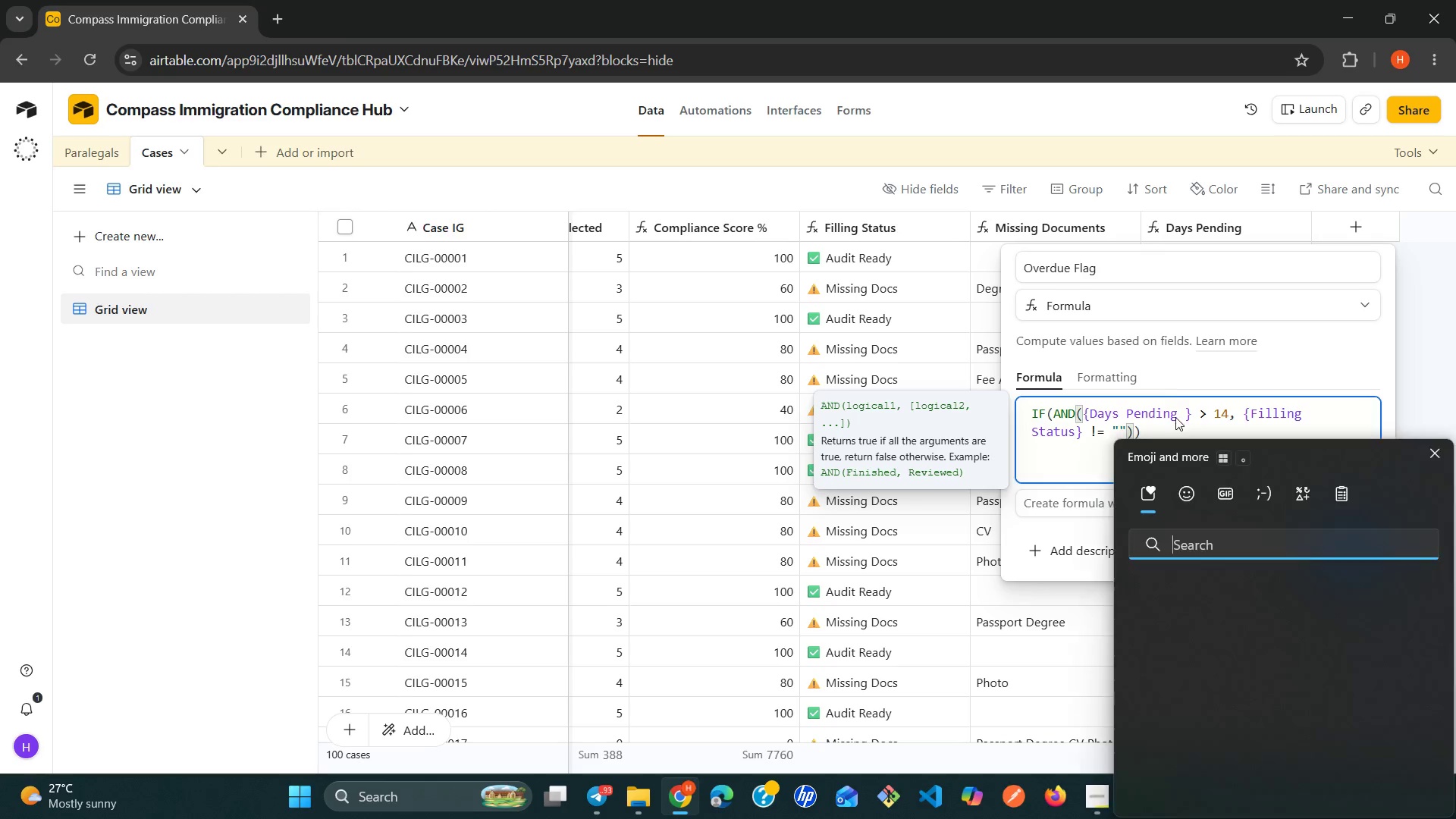 
key(Alt+Control+Meta+AltLeft)
 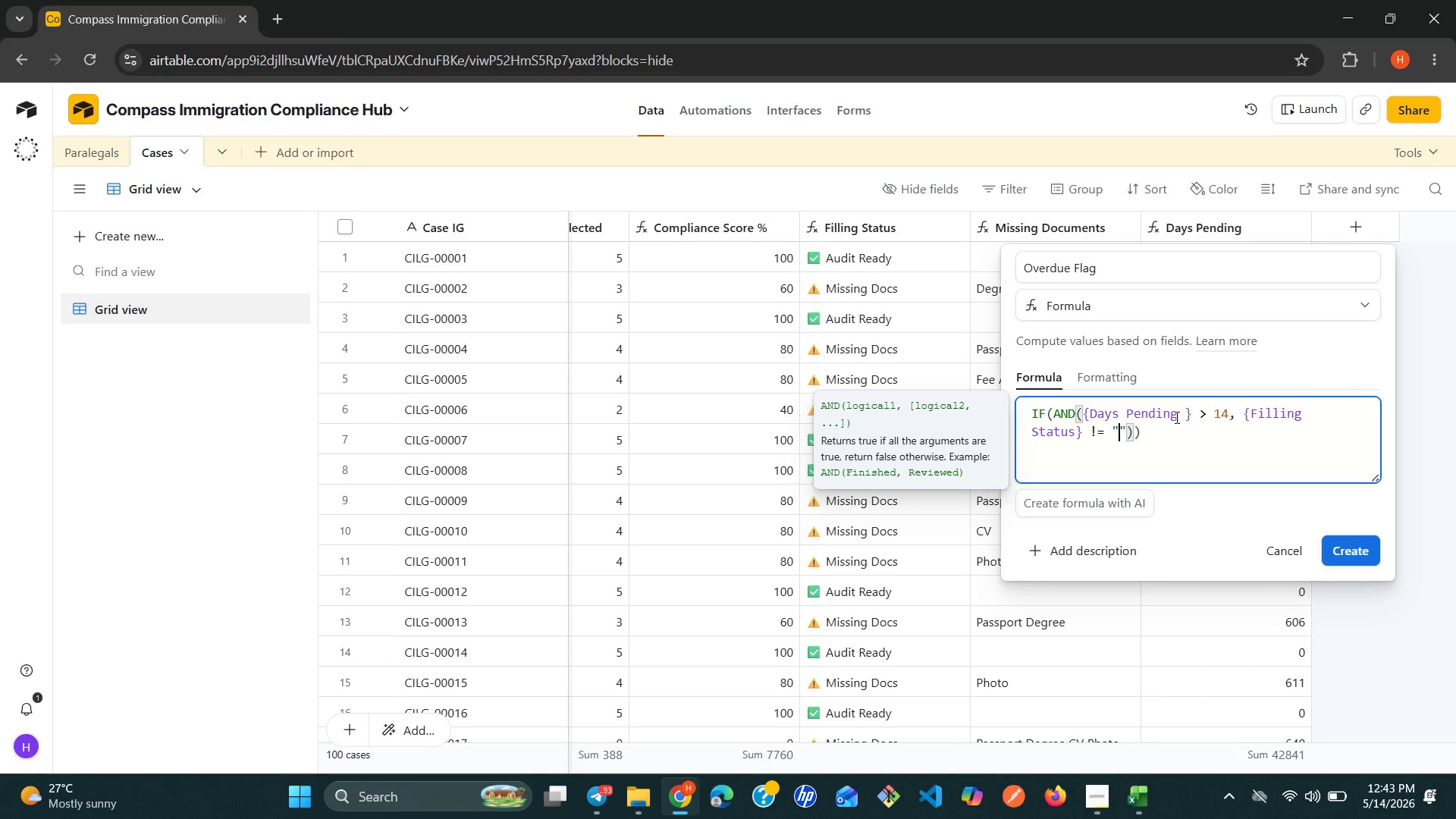 
key(Alt+Control+Meta+Shift+ShiftLeft)
 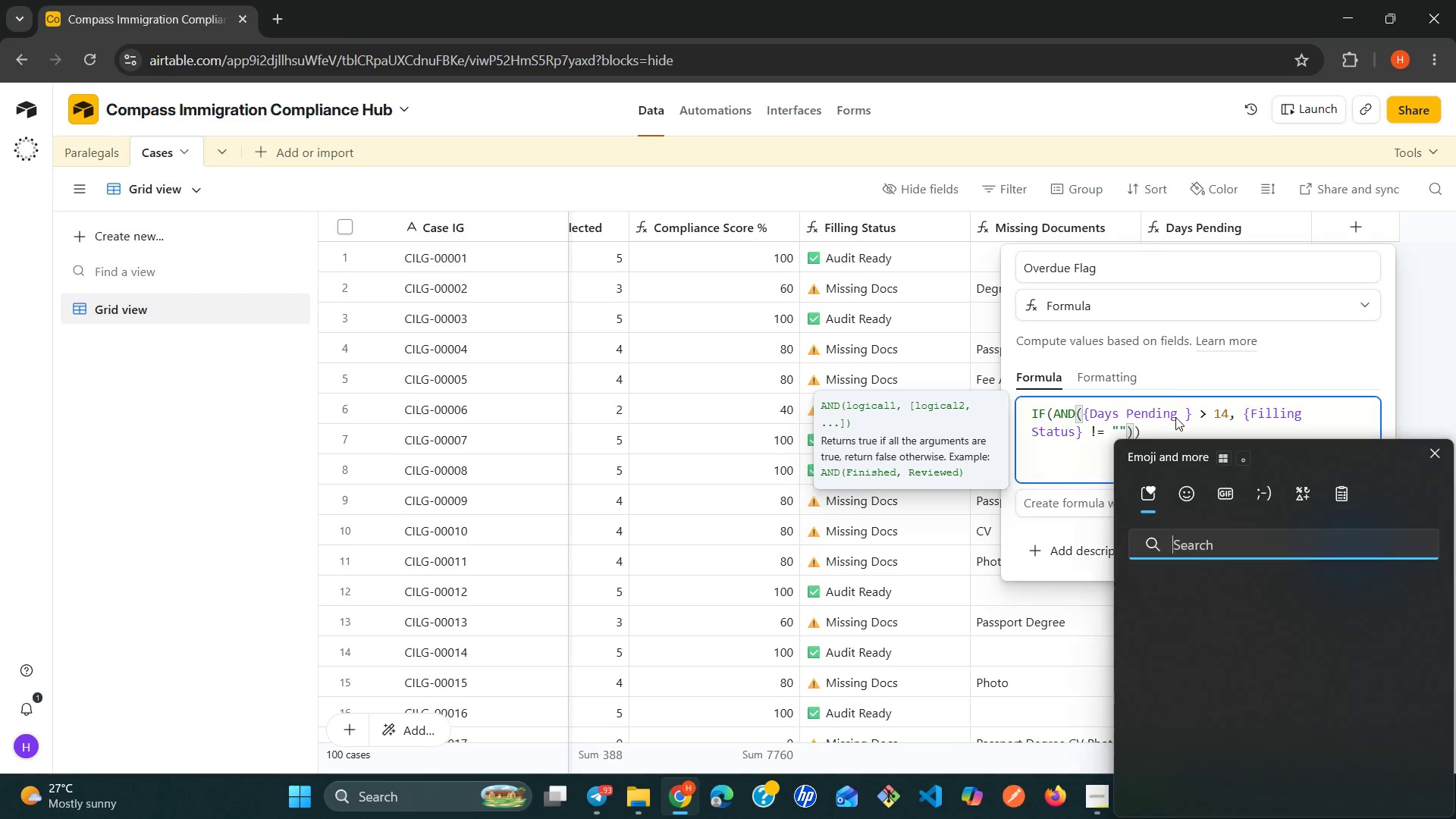 
key(Alt+Control+Meta+Shift+Space)
 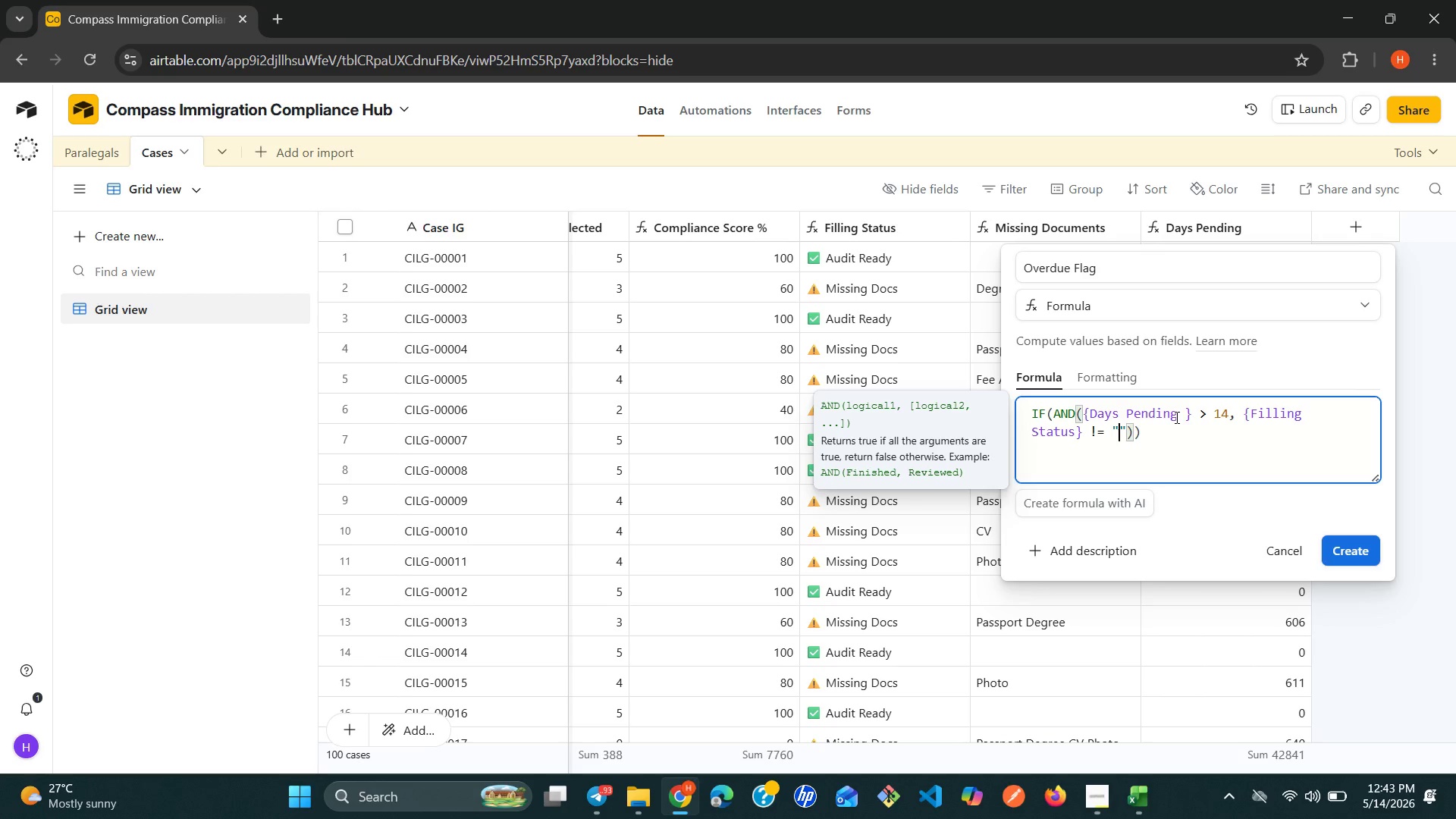 
key(Enter)
 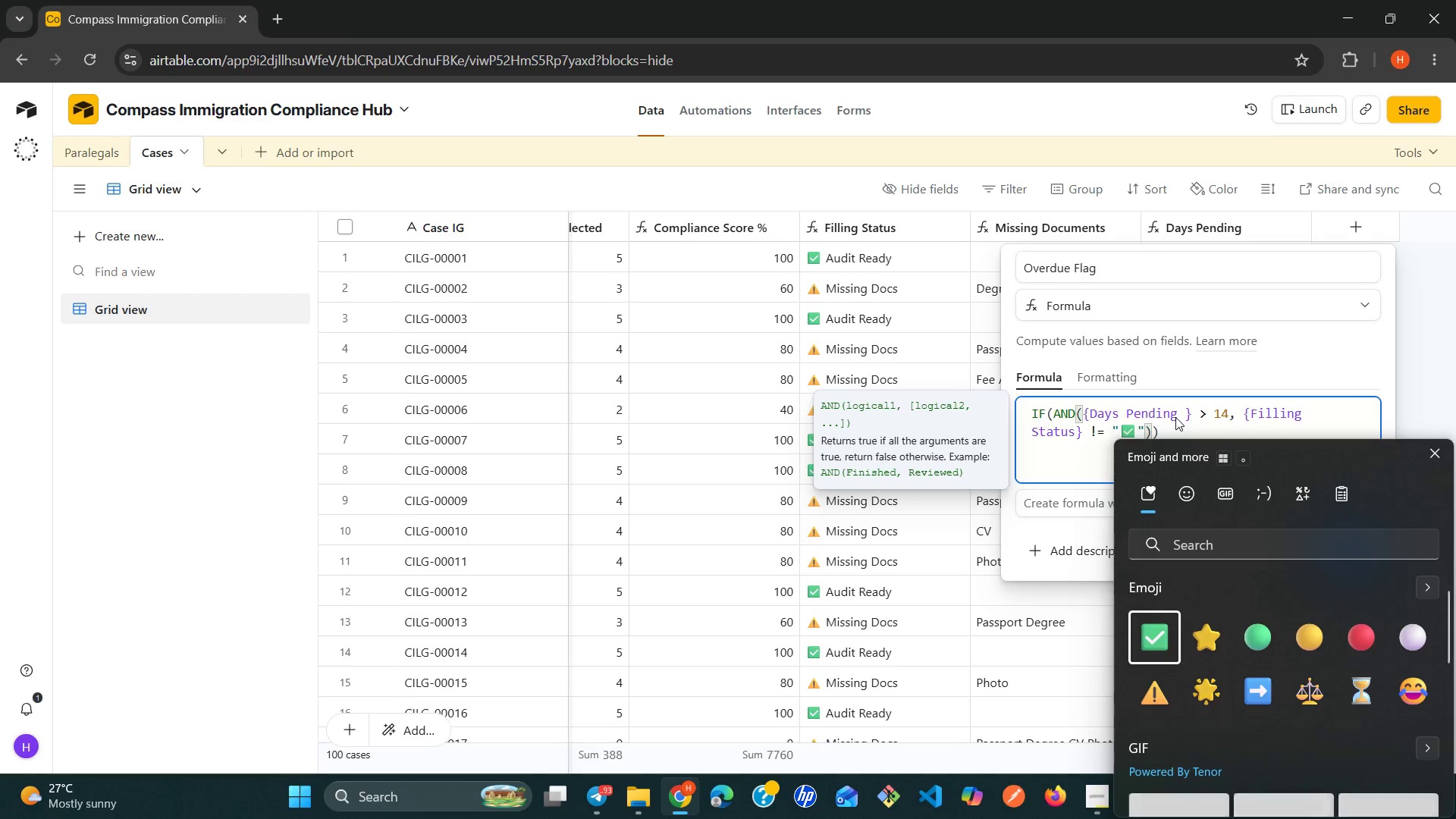 
type( Audit Ready)
 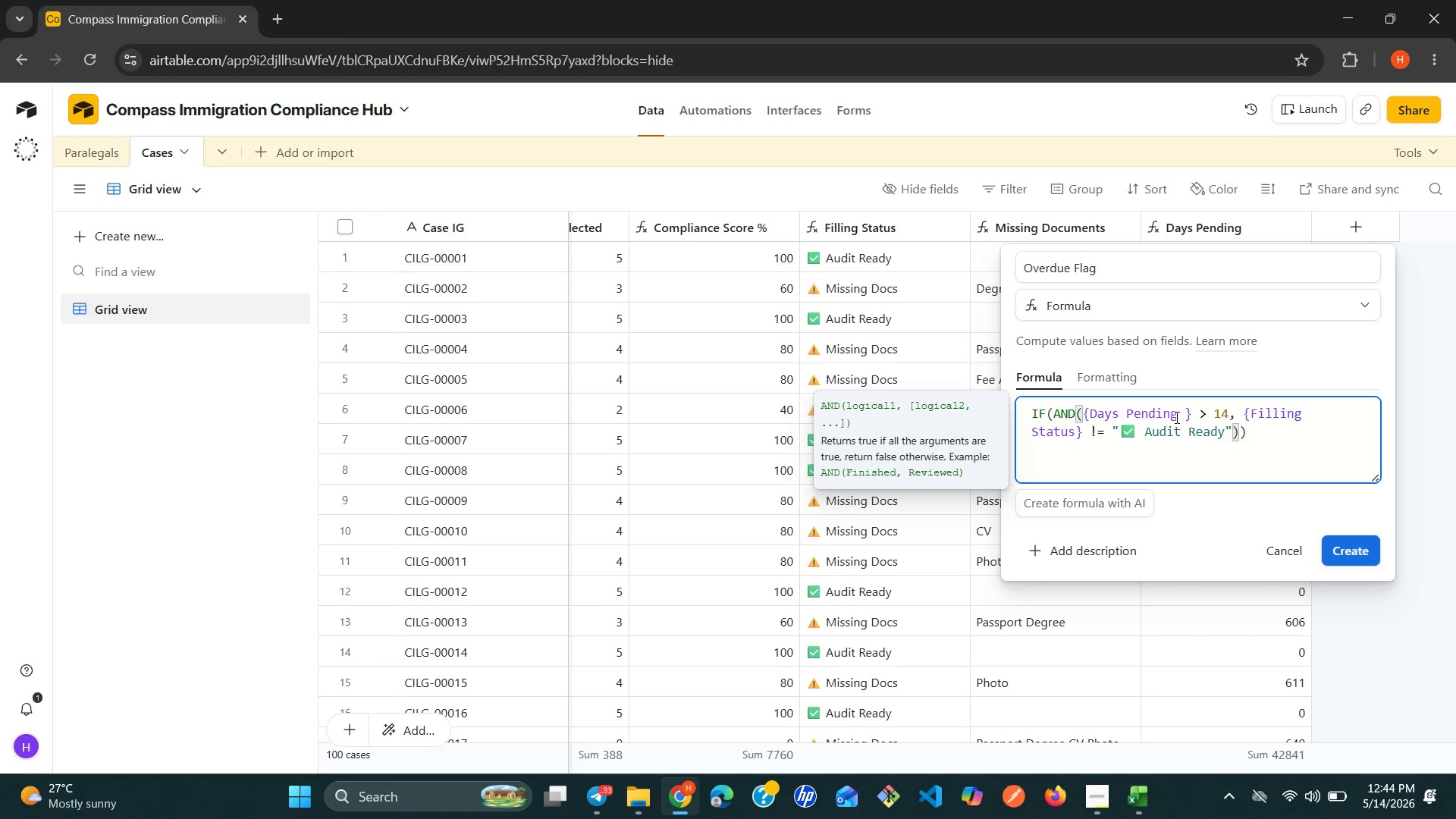 
key(ArrowRight)
 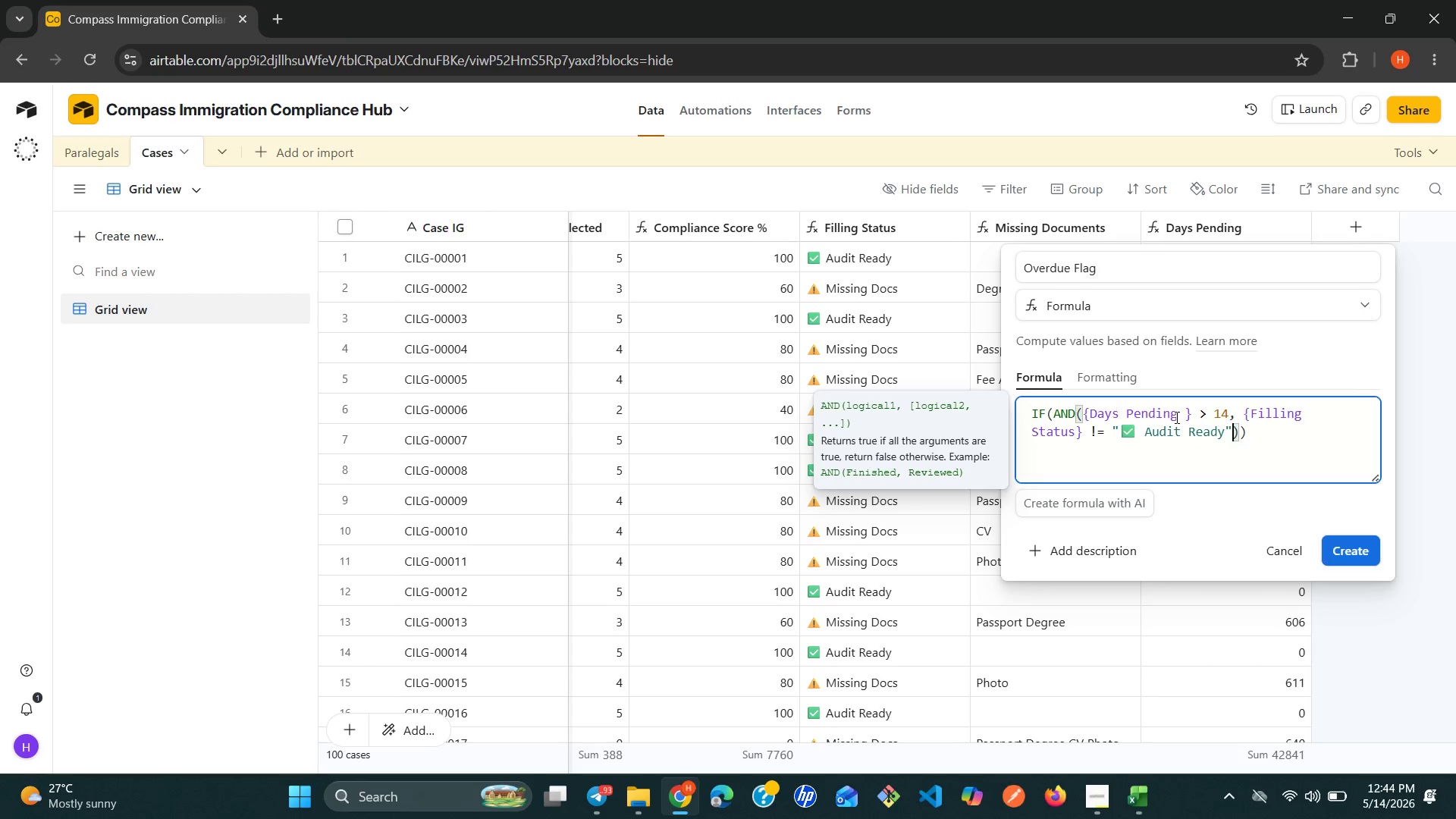 
key(ArrowRight)
 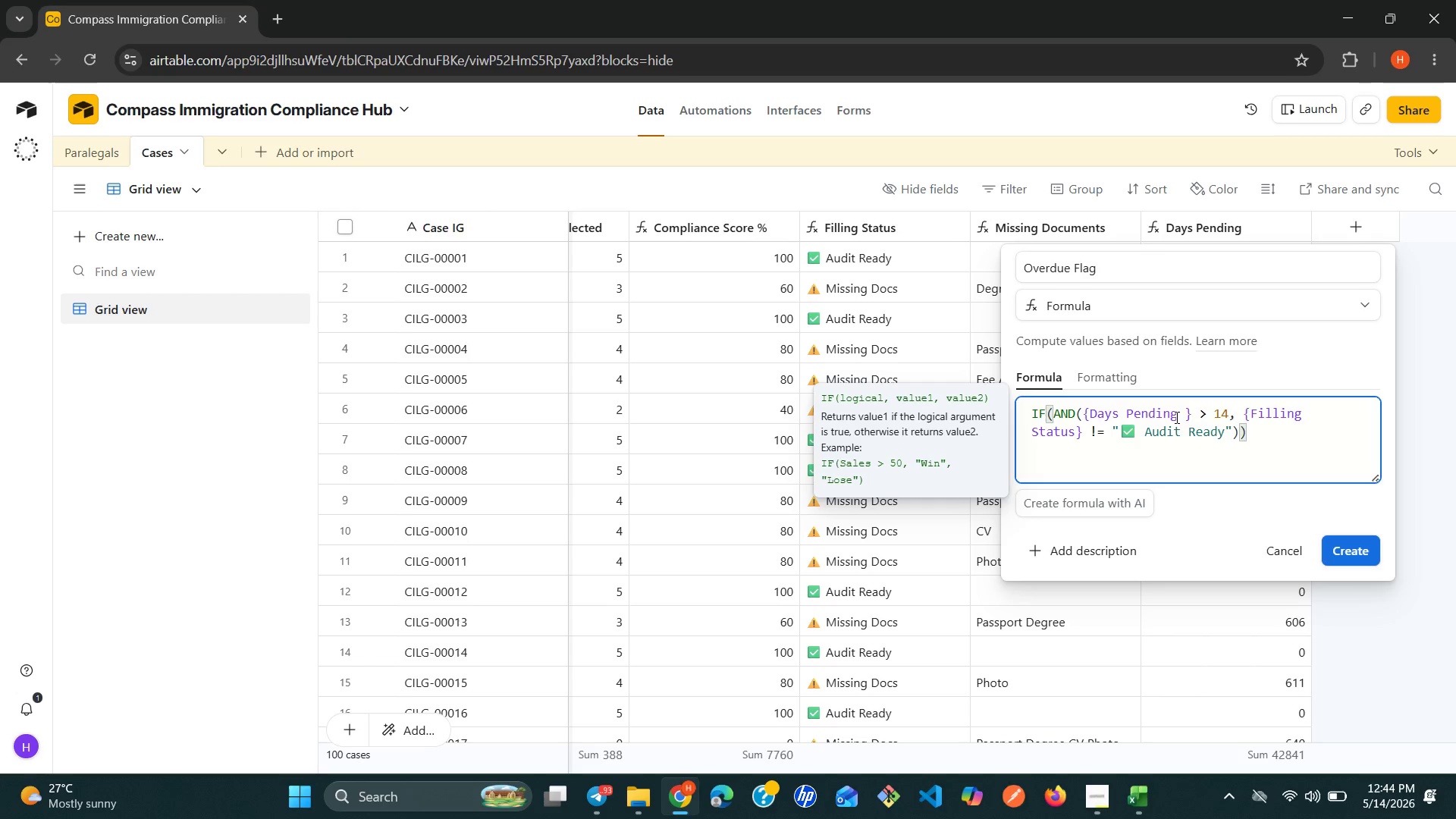 
key(Comma)
 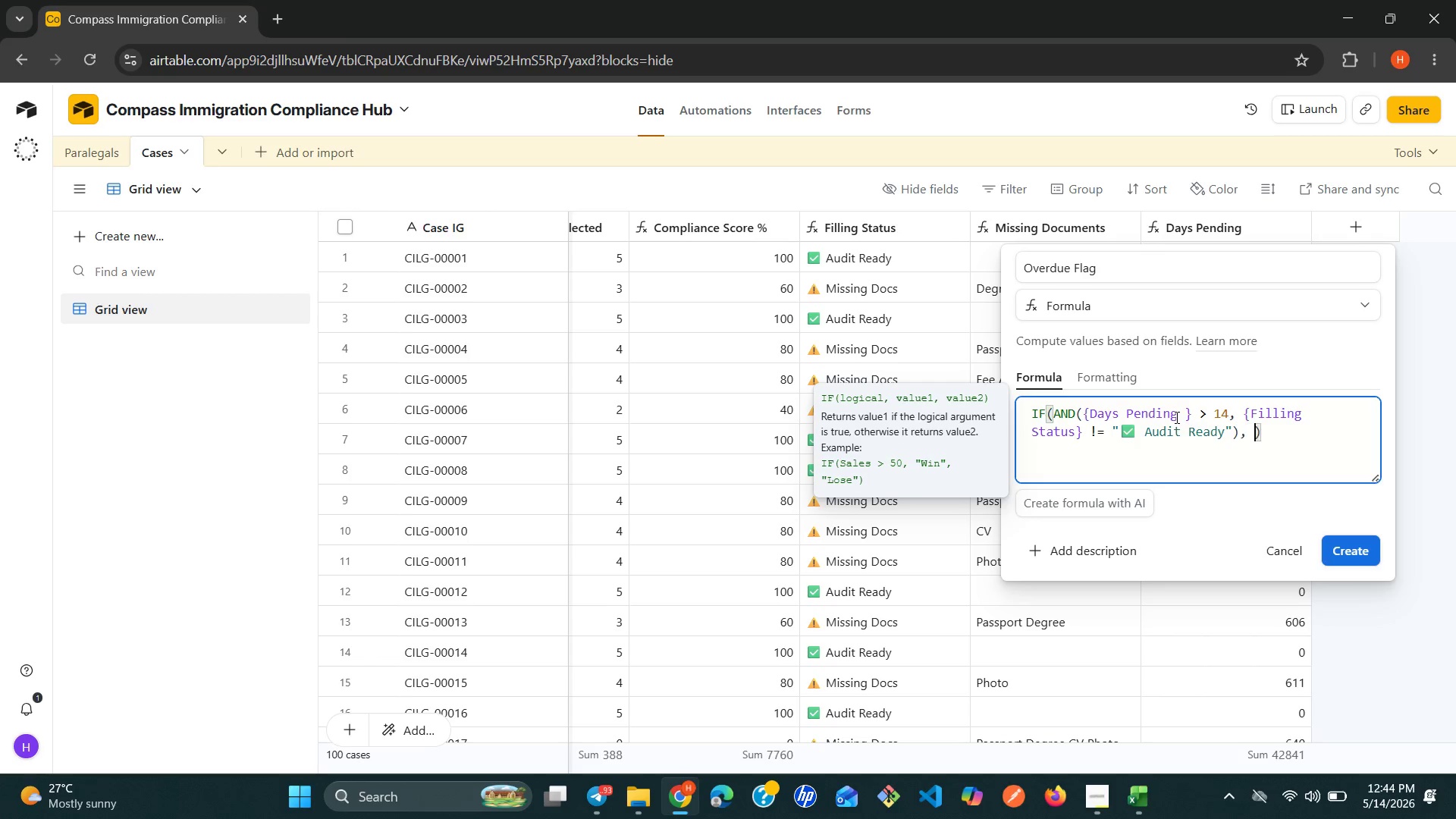 
key(Space)
 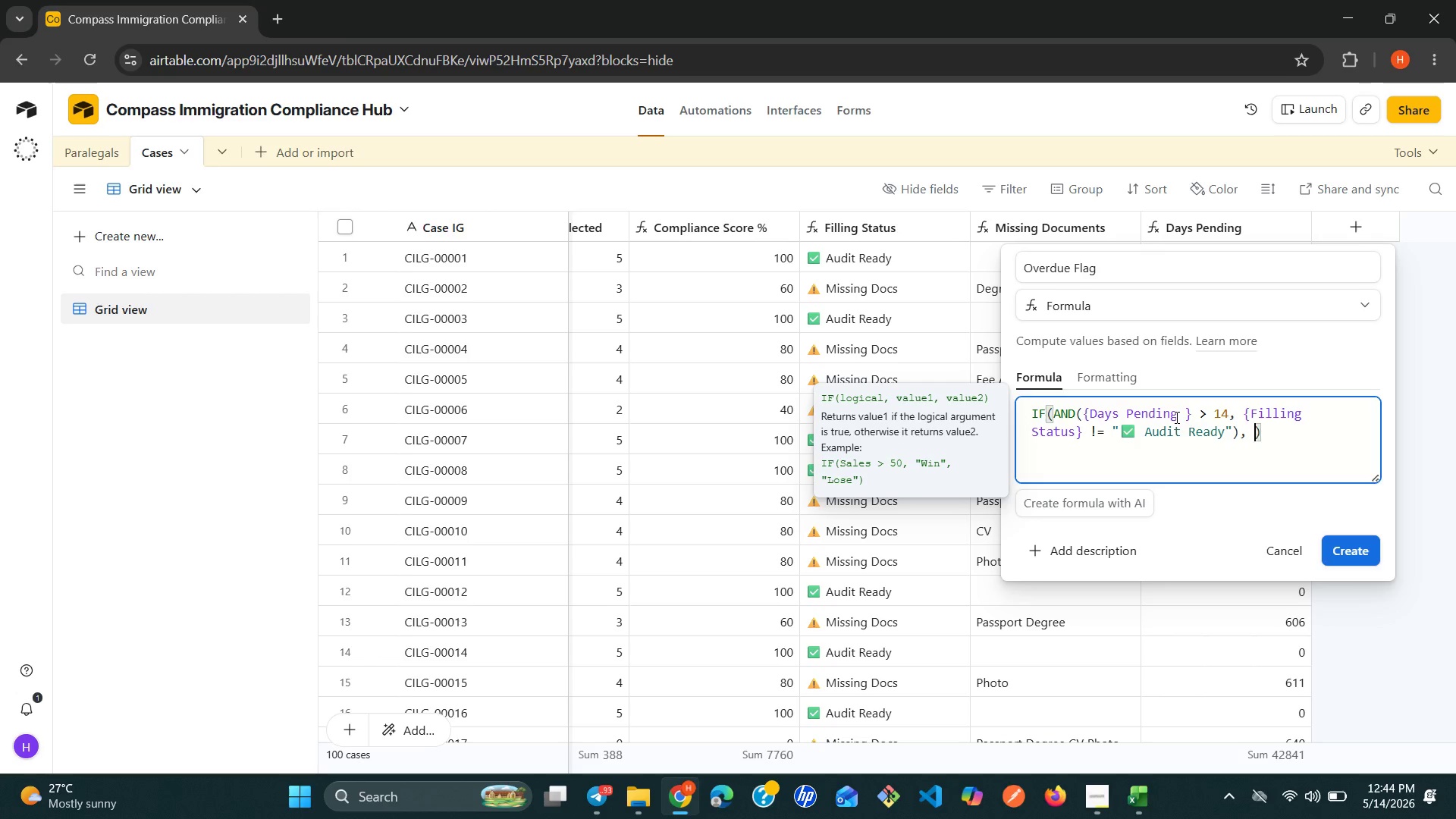 
key(Shift+ShiftRight)
 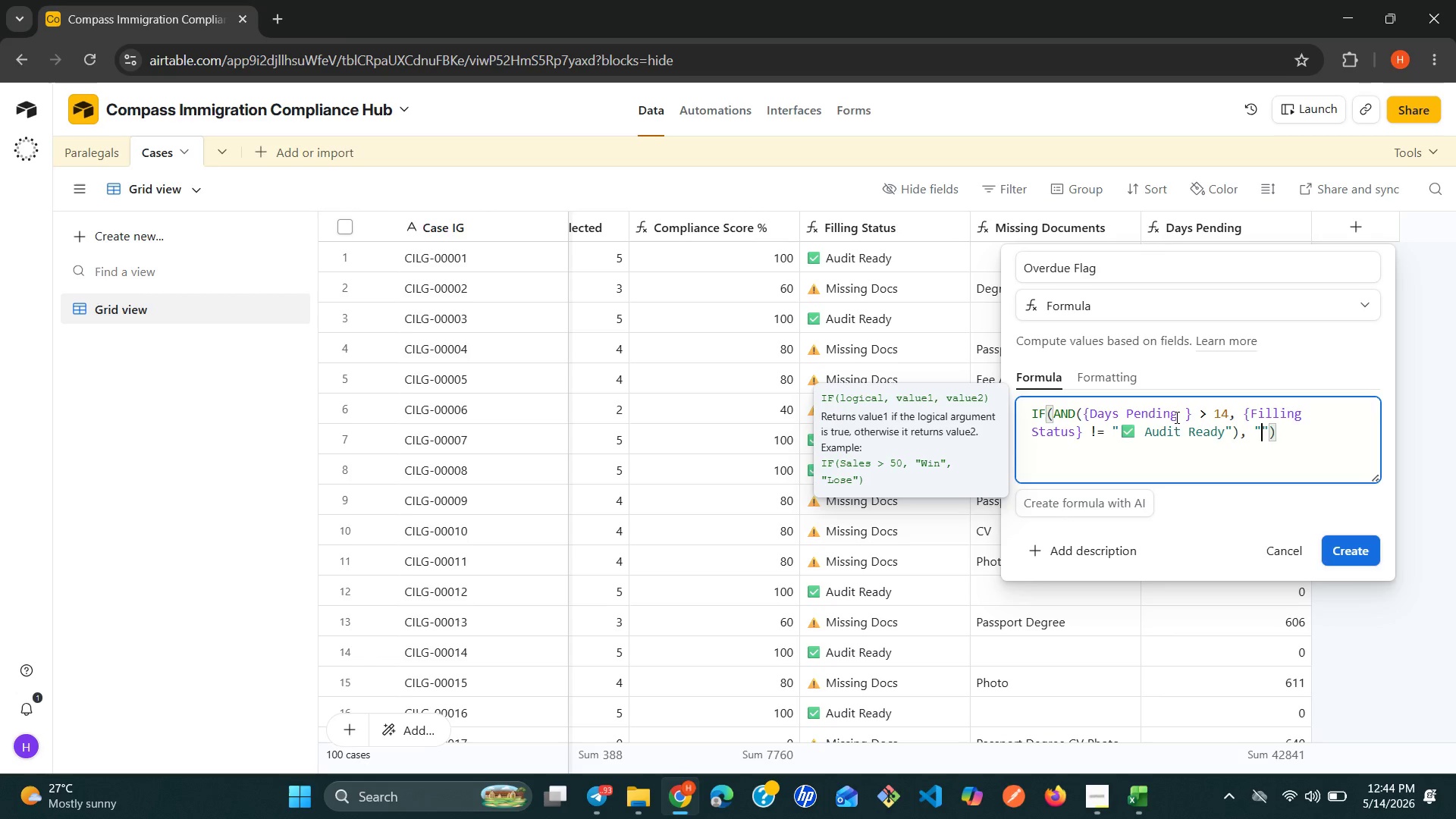 
key(Shift+Quote)
 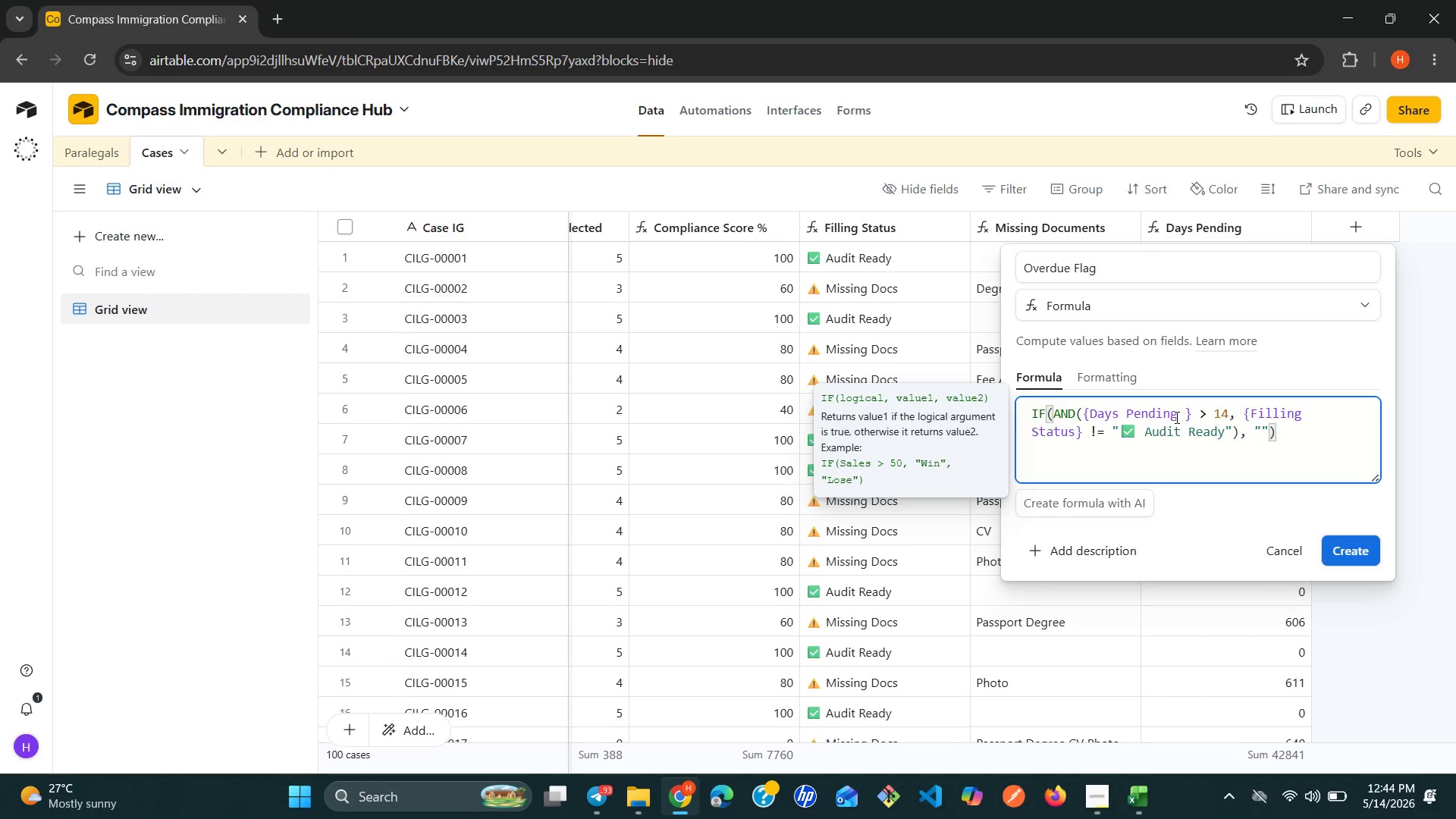 
key(Meta+MetaLeft)
 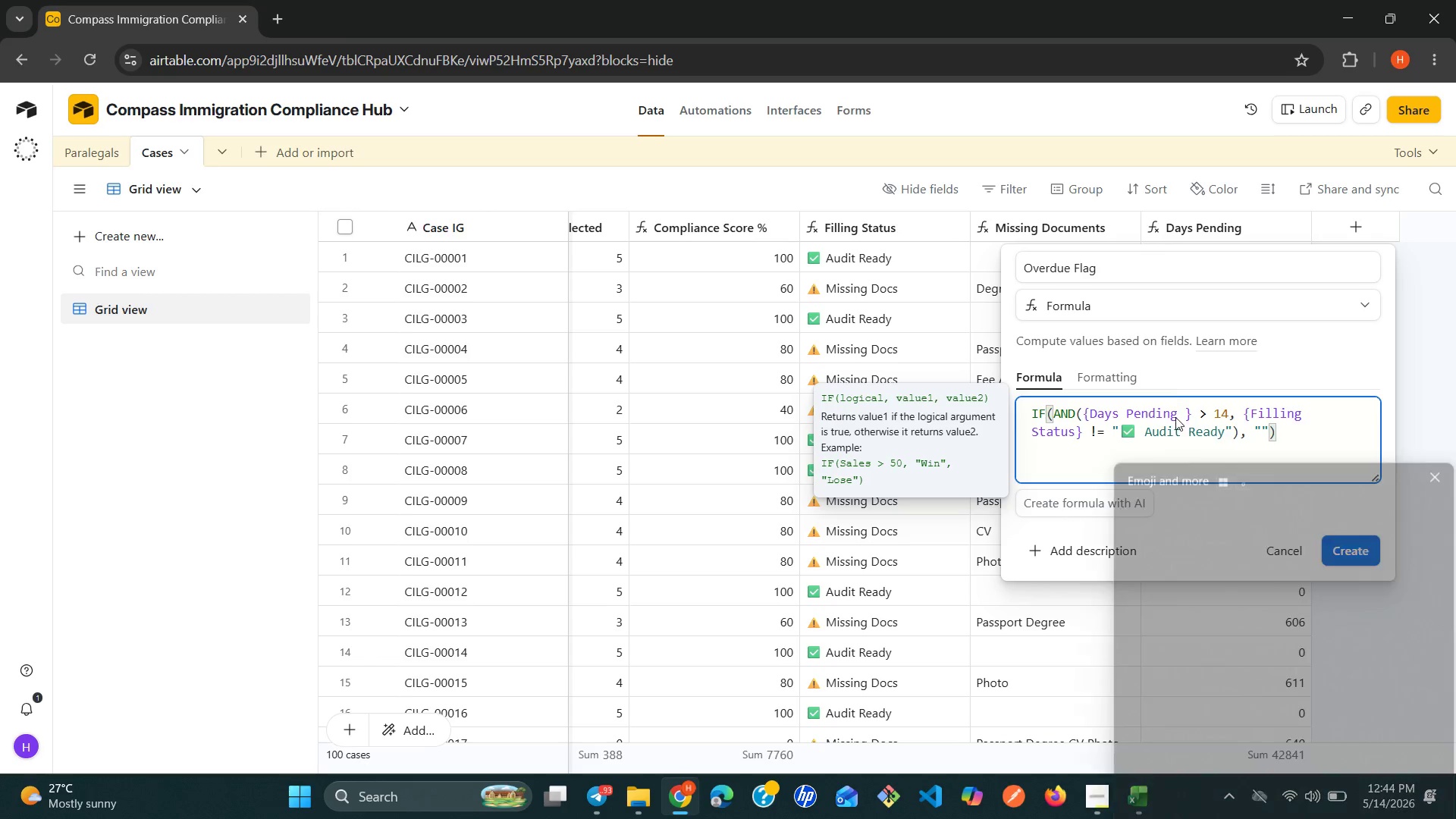 
key(Alt+Control+Meta+Shift+ShiftLeft)
 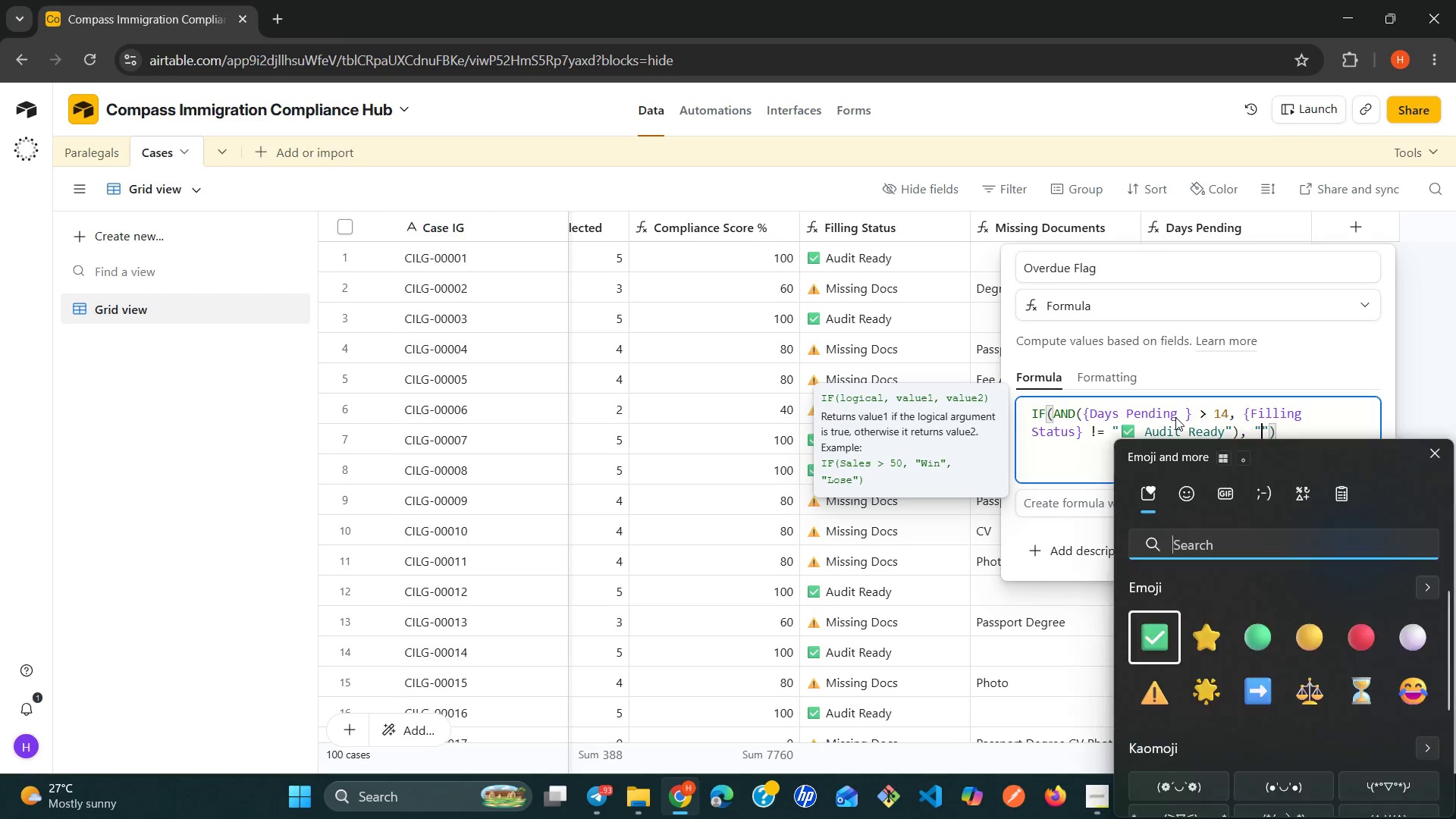 
key(Alt+Control+Meta+AltLeft)
 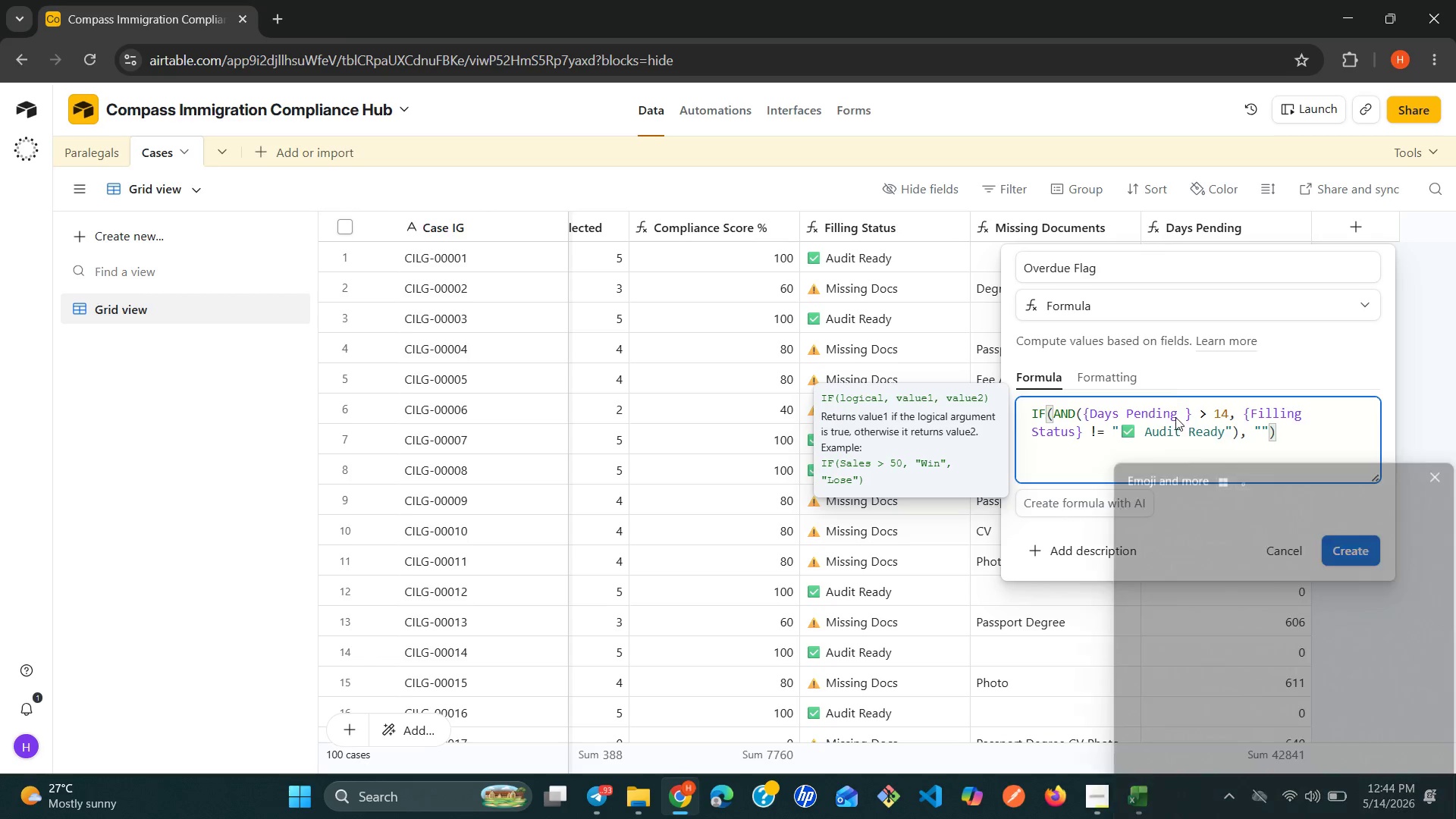 
key(Alt+Control+Meta+Shift+Space)
 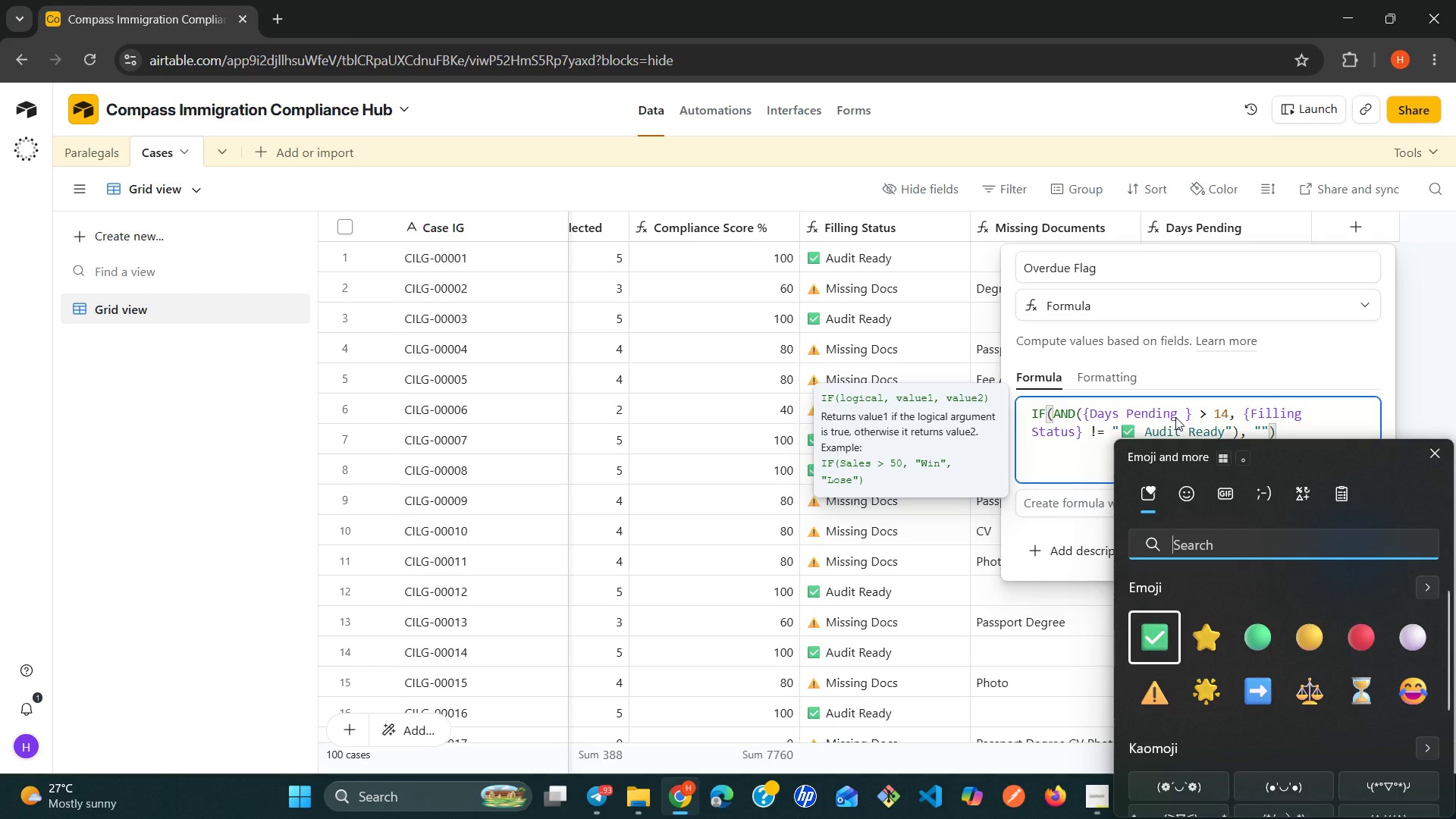 
key(ArrowRight)
 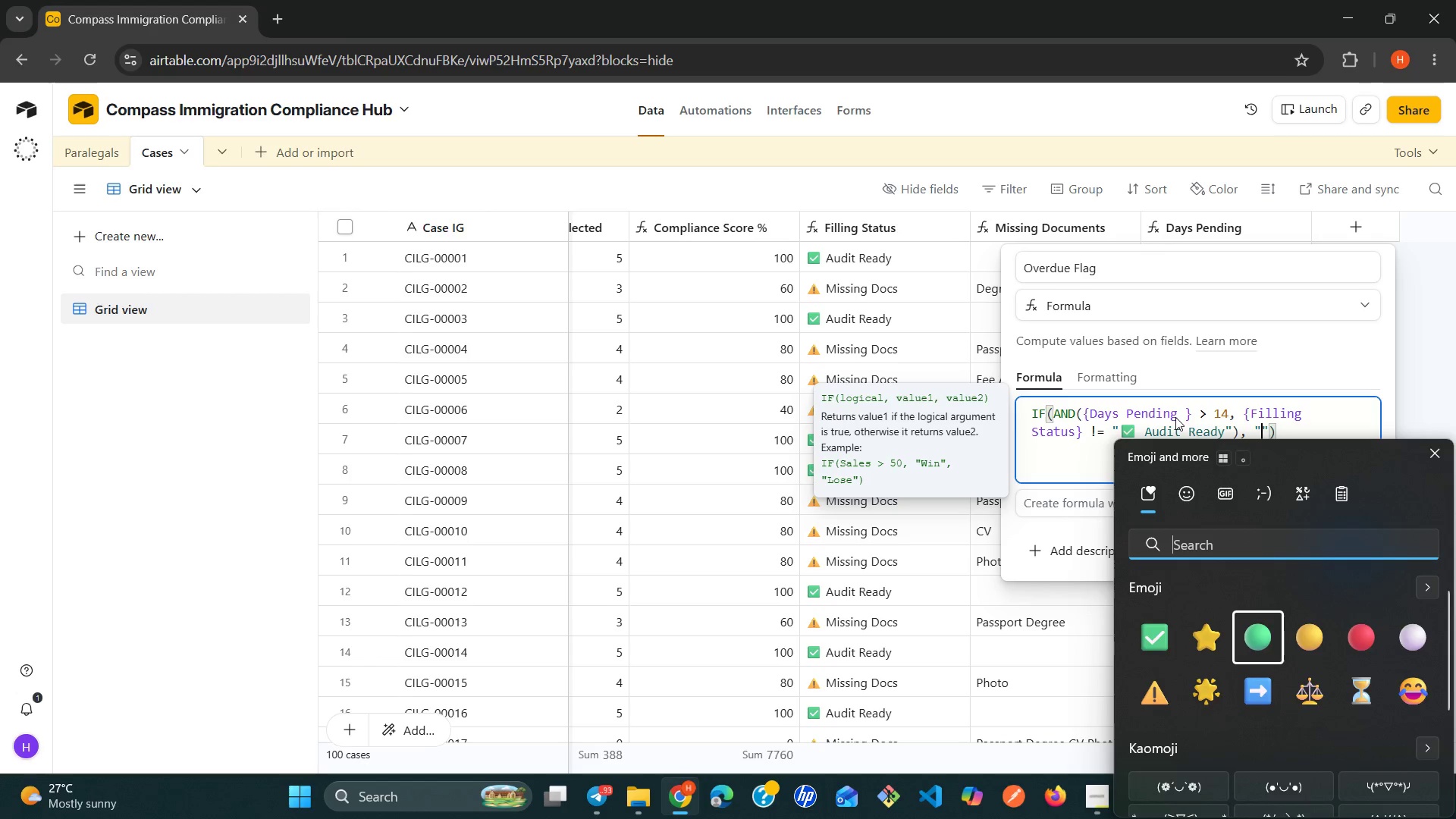 
key(ArrowRight)
 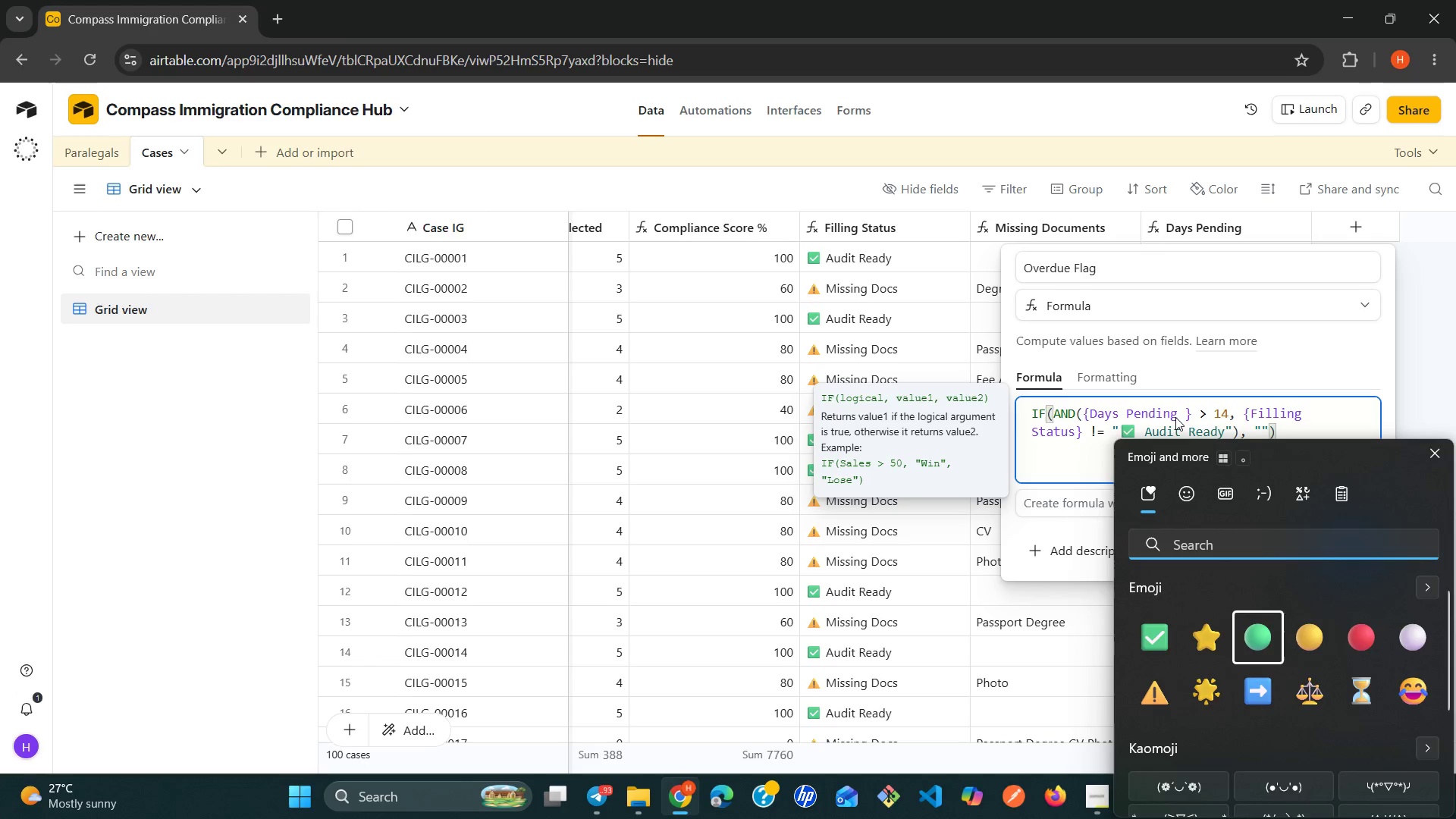 
key(ArrowRight)
 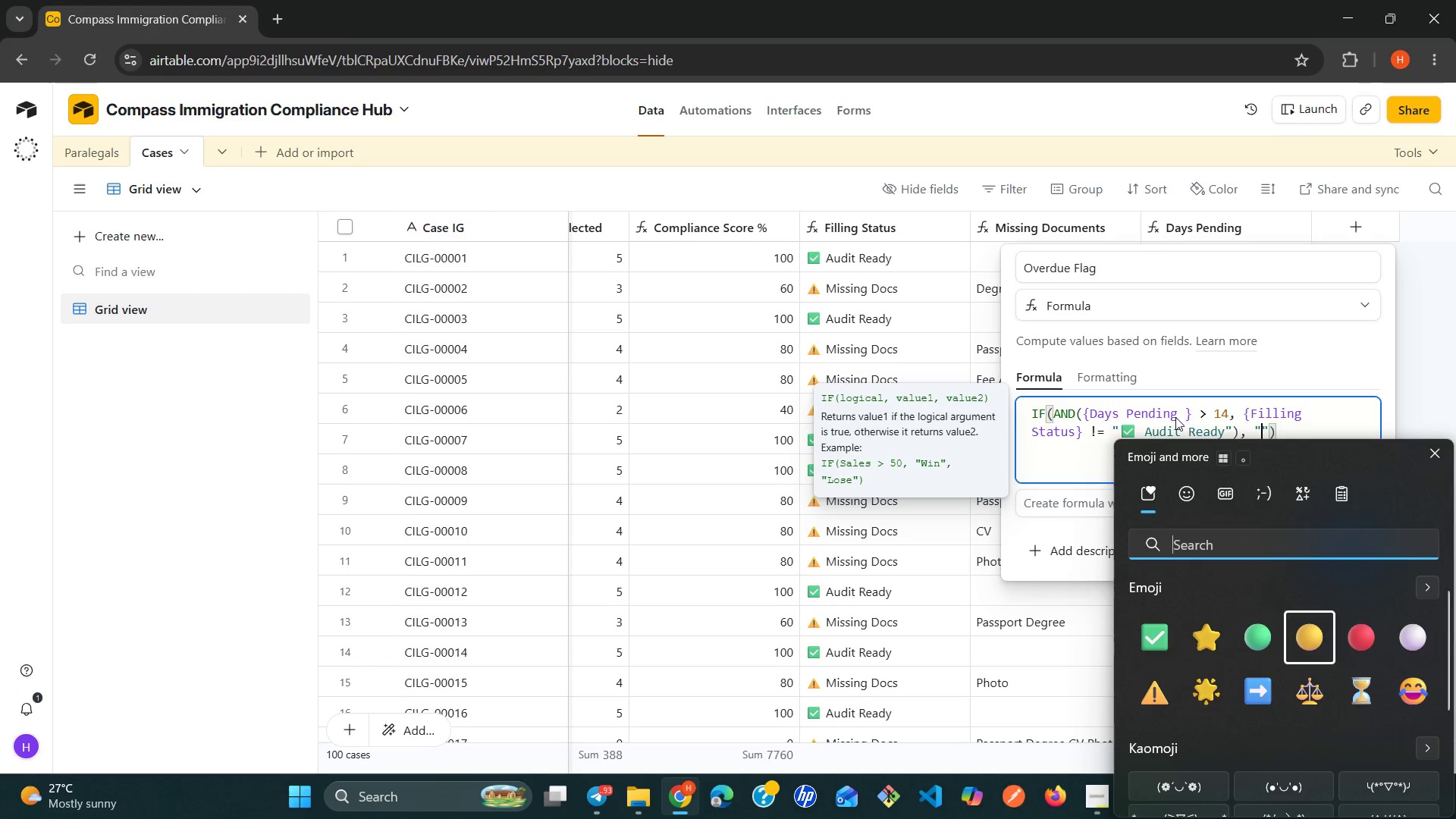 
key(ArrowRight)
 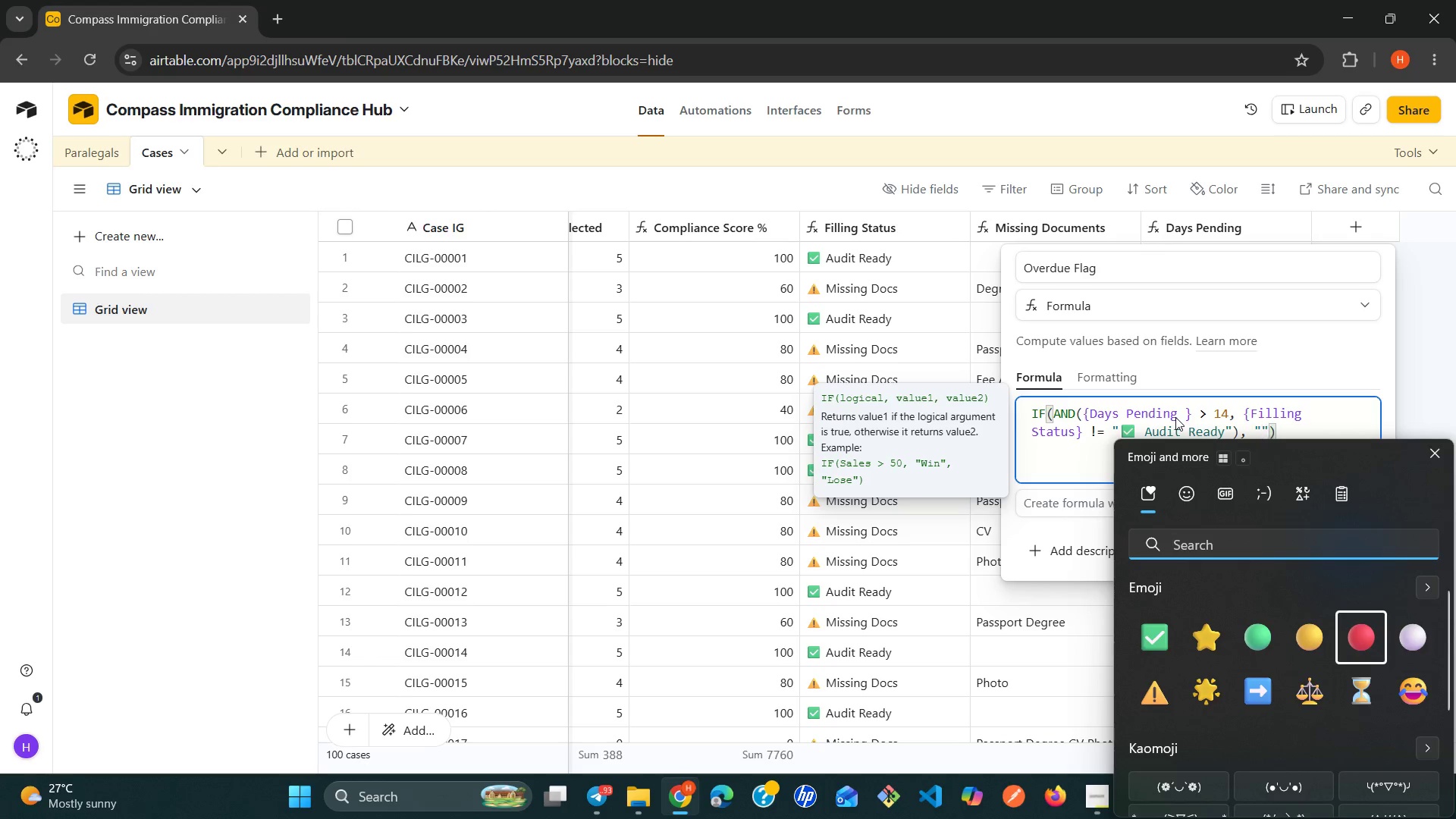 
key(Enter)
 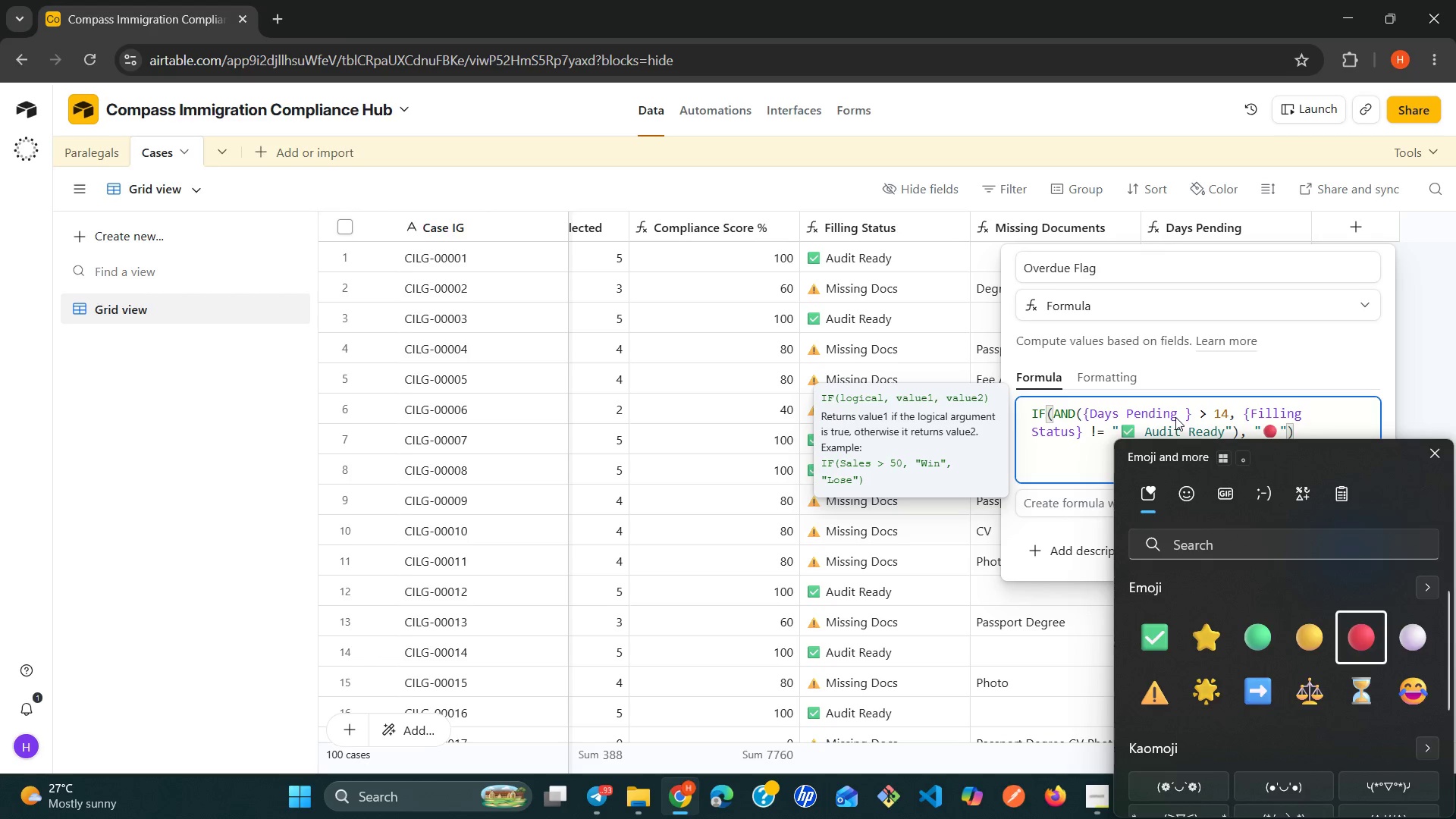 
type( Overdue)
 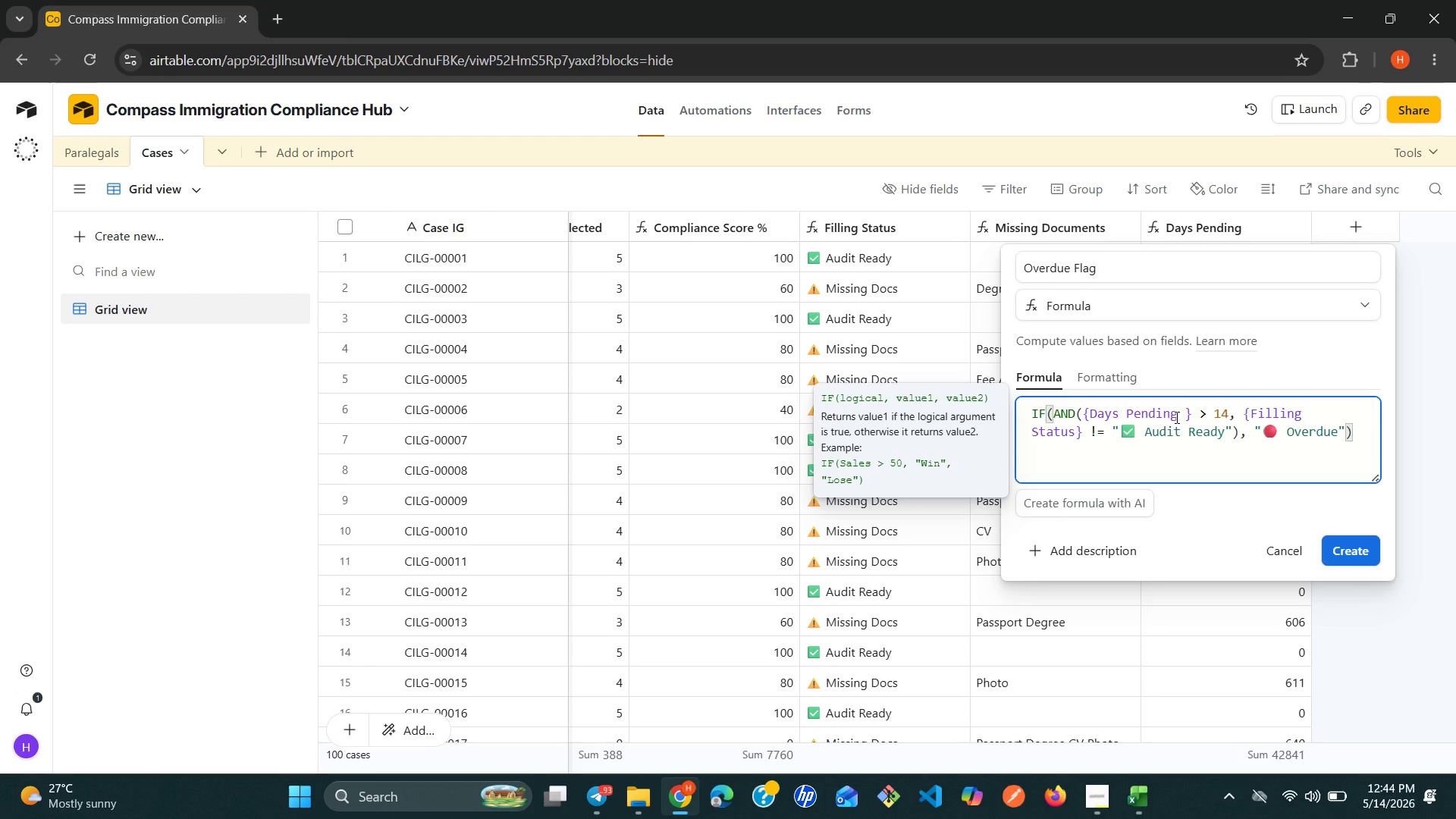 
wait(6.81)
 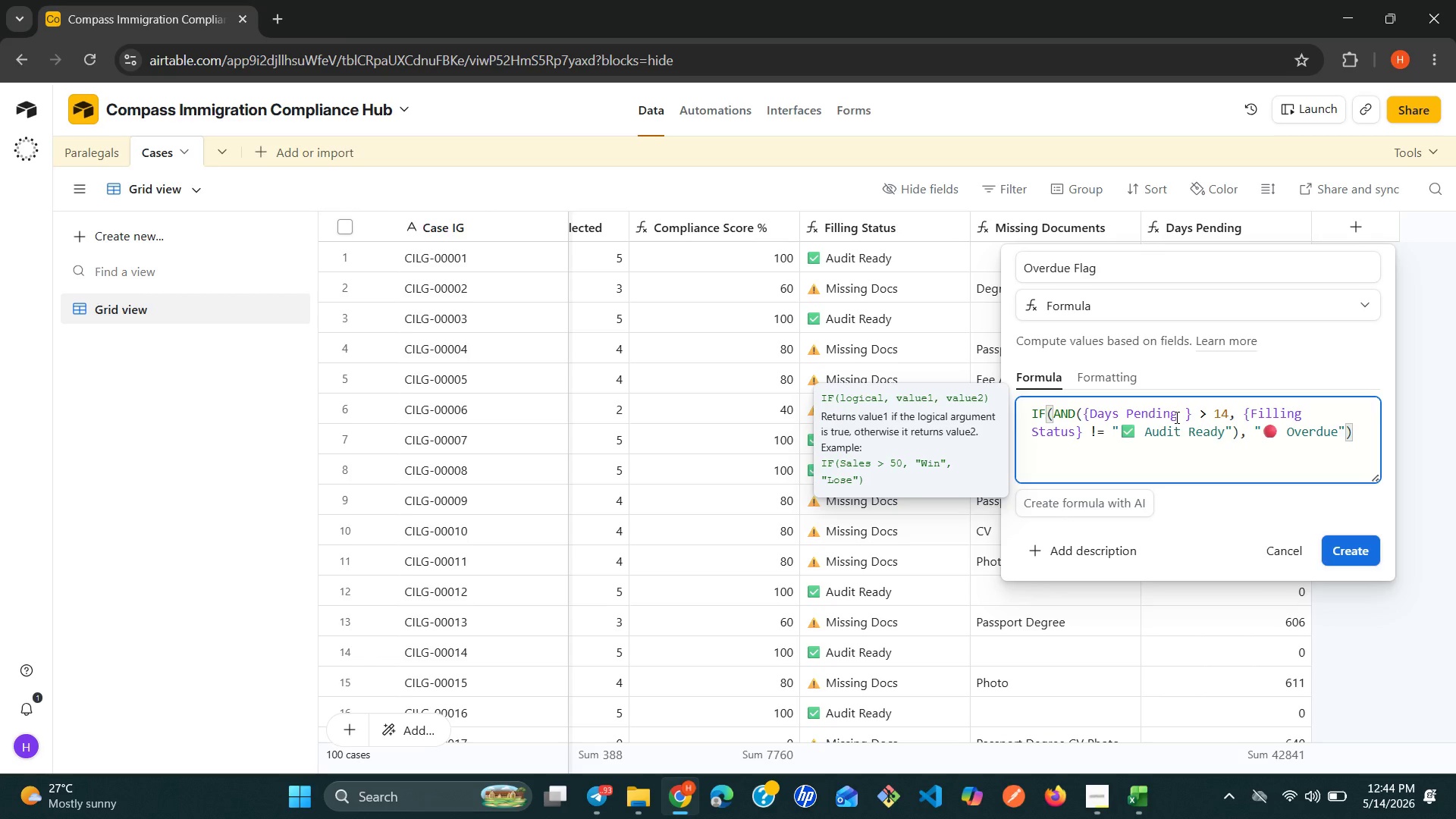 
key(Comma)
 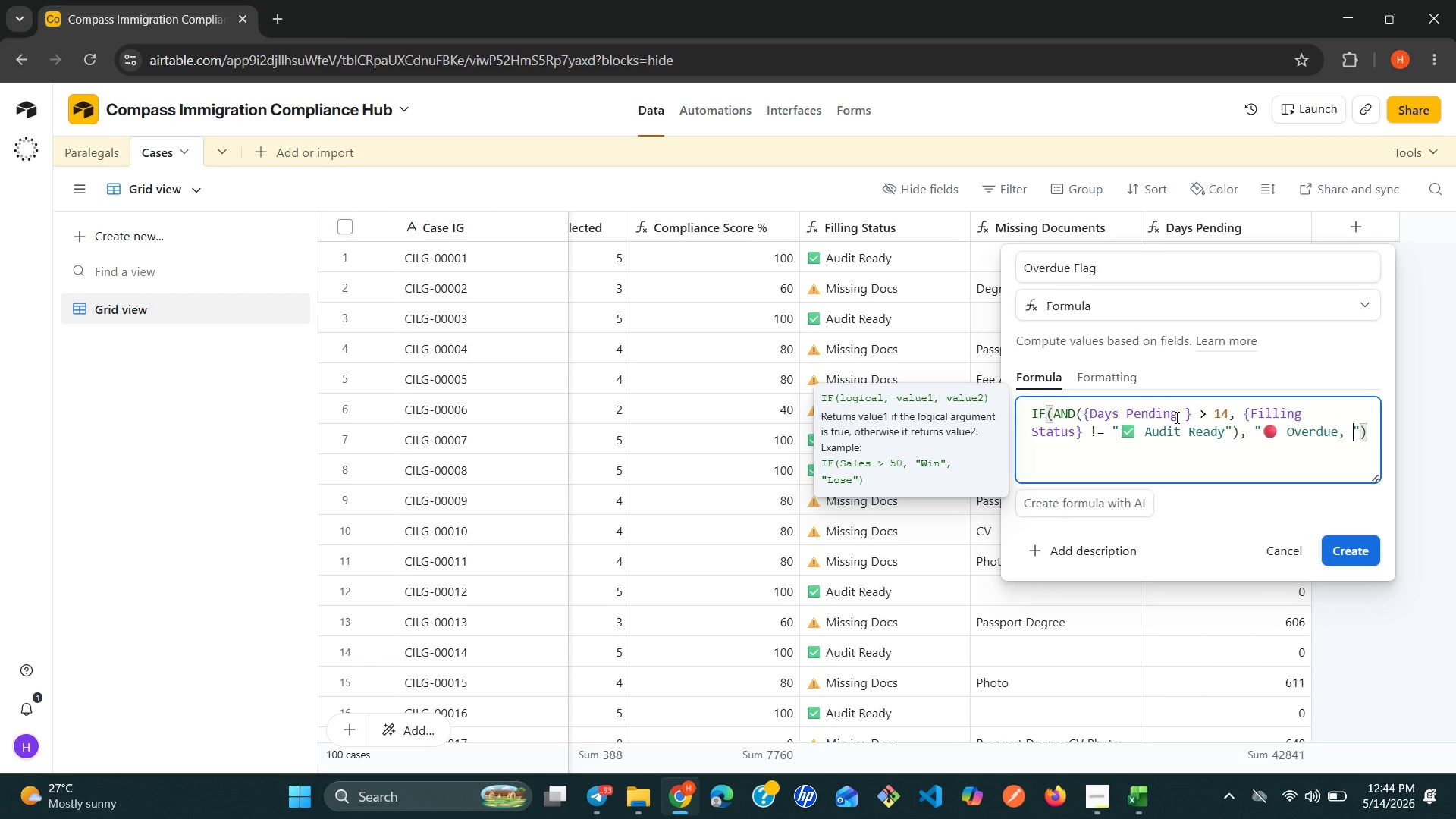 
key(Space)
 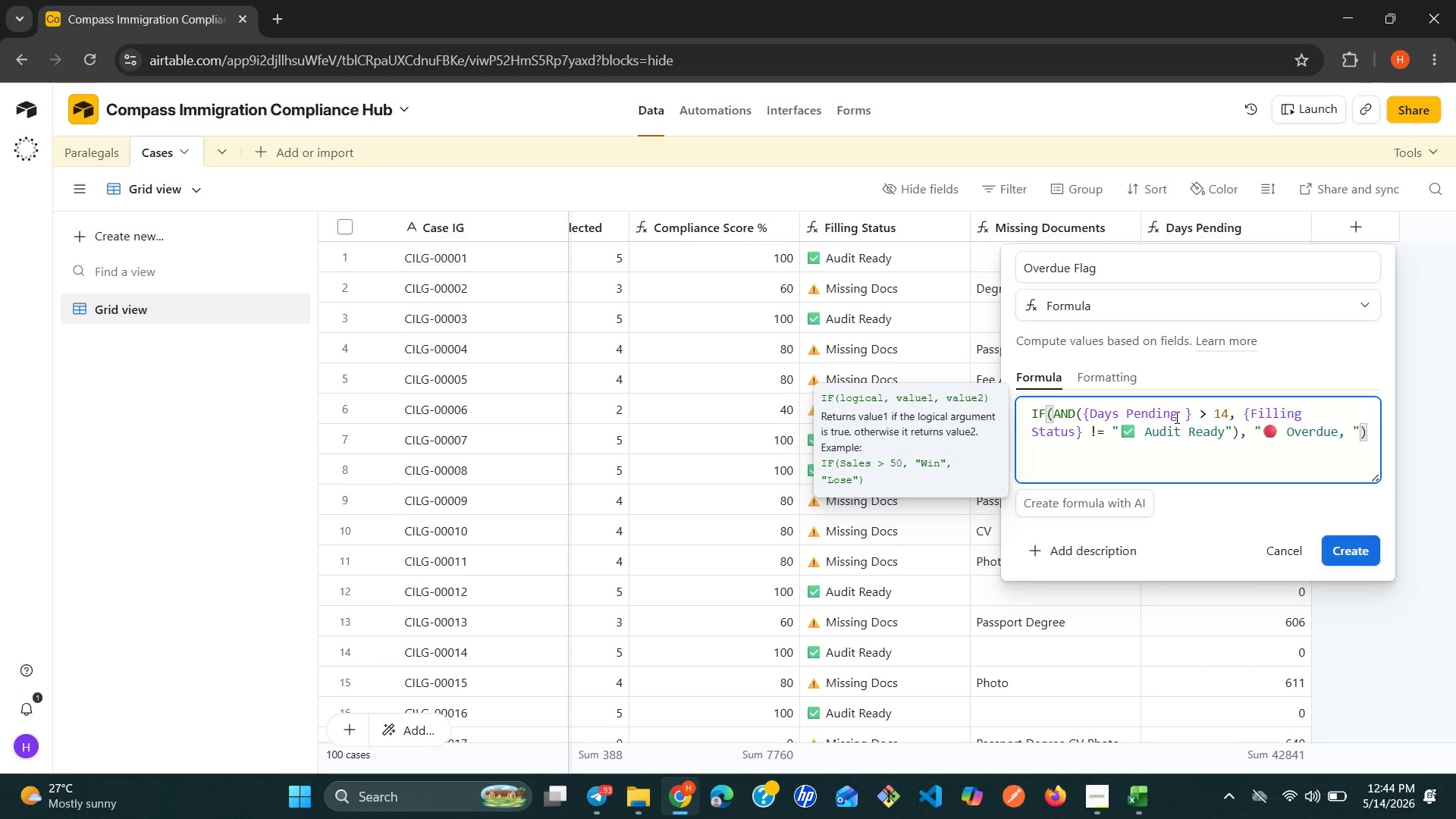 
key(Shift+ShiftRight)
 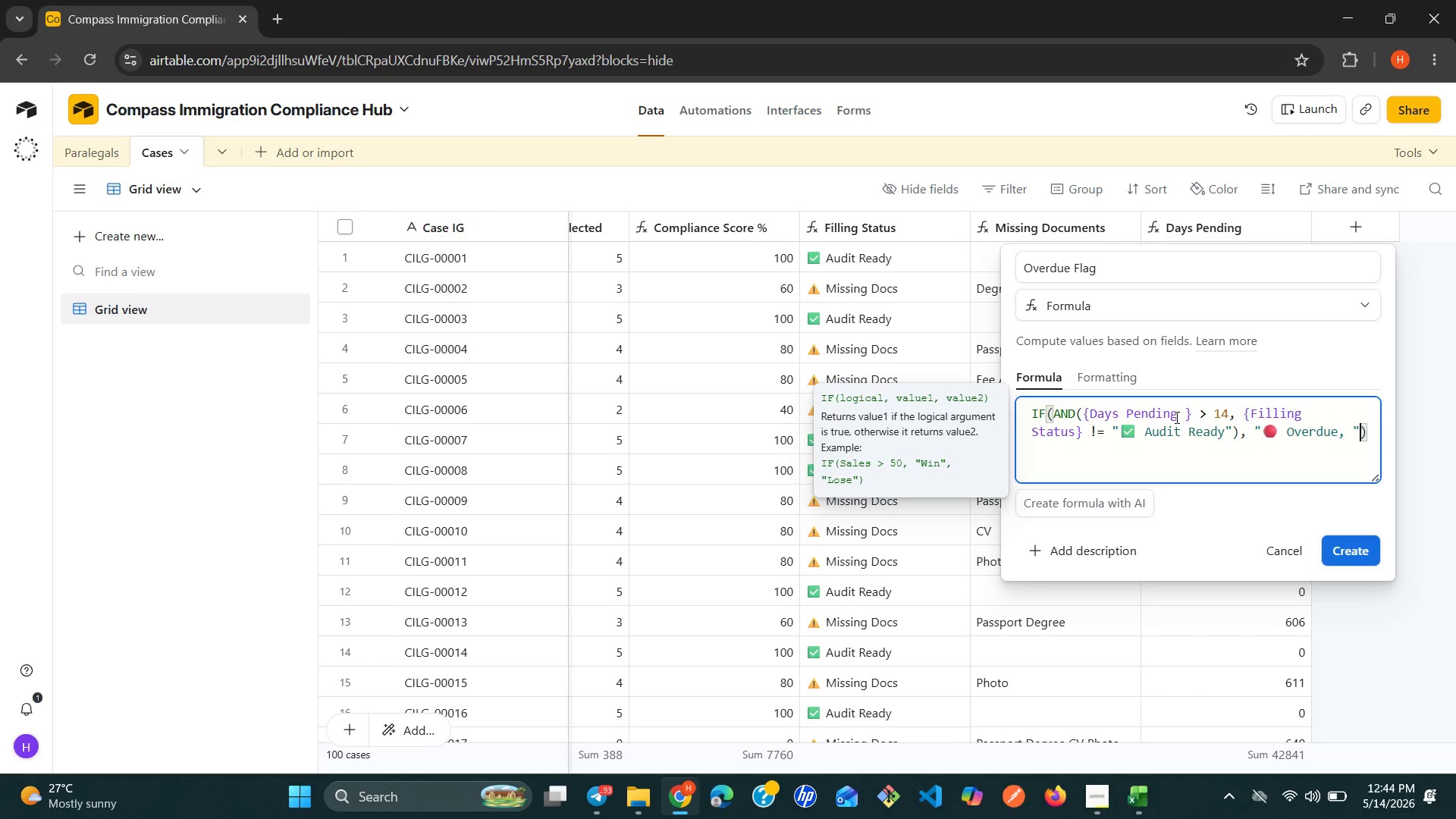 
key(Shift+Quote)
 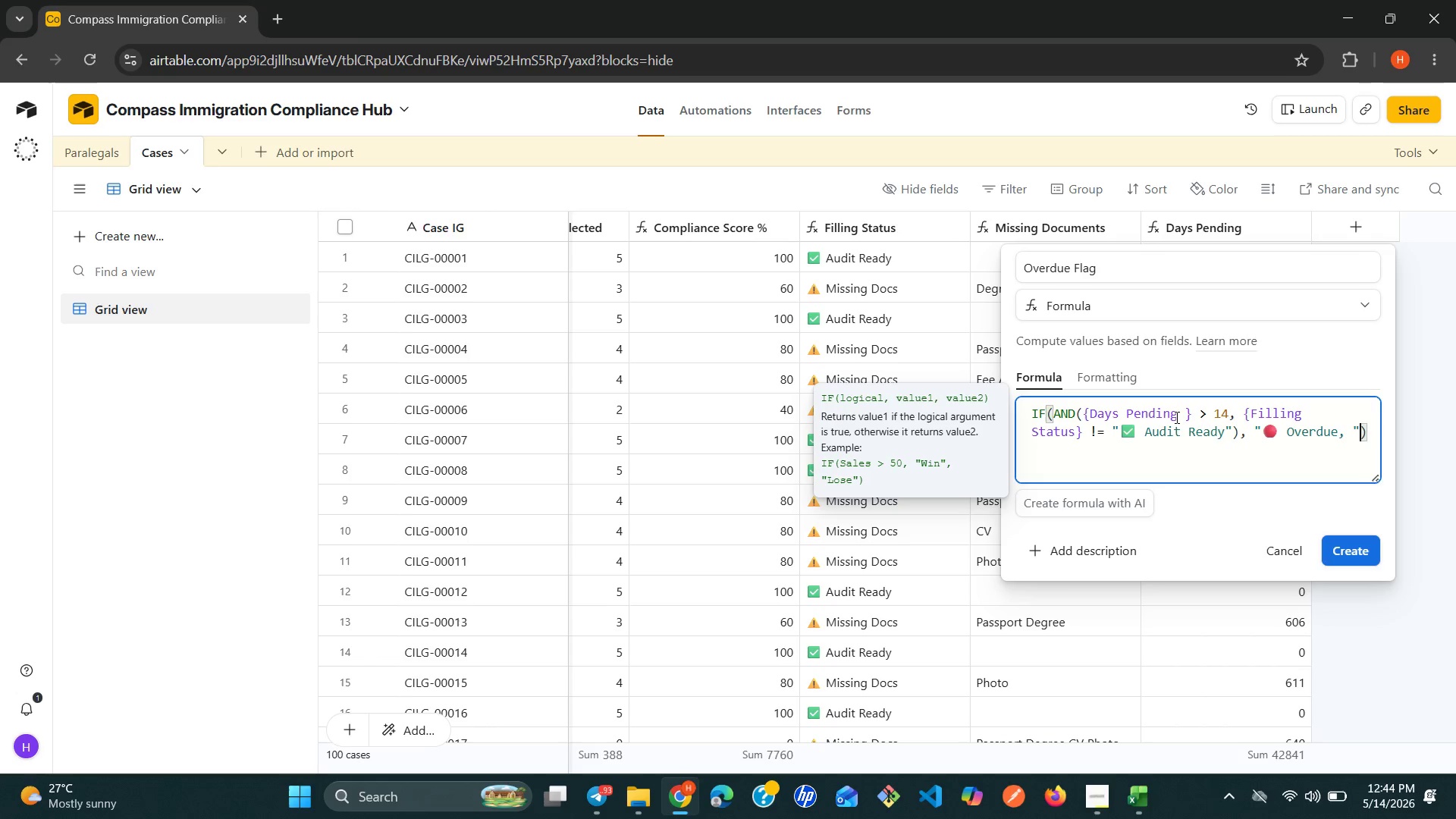 
key(Shift+Quote)
 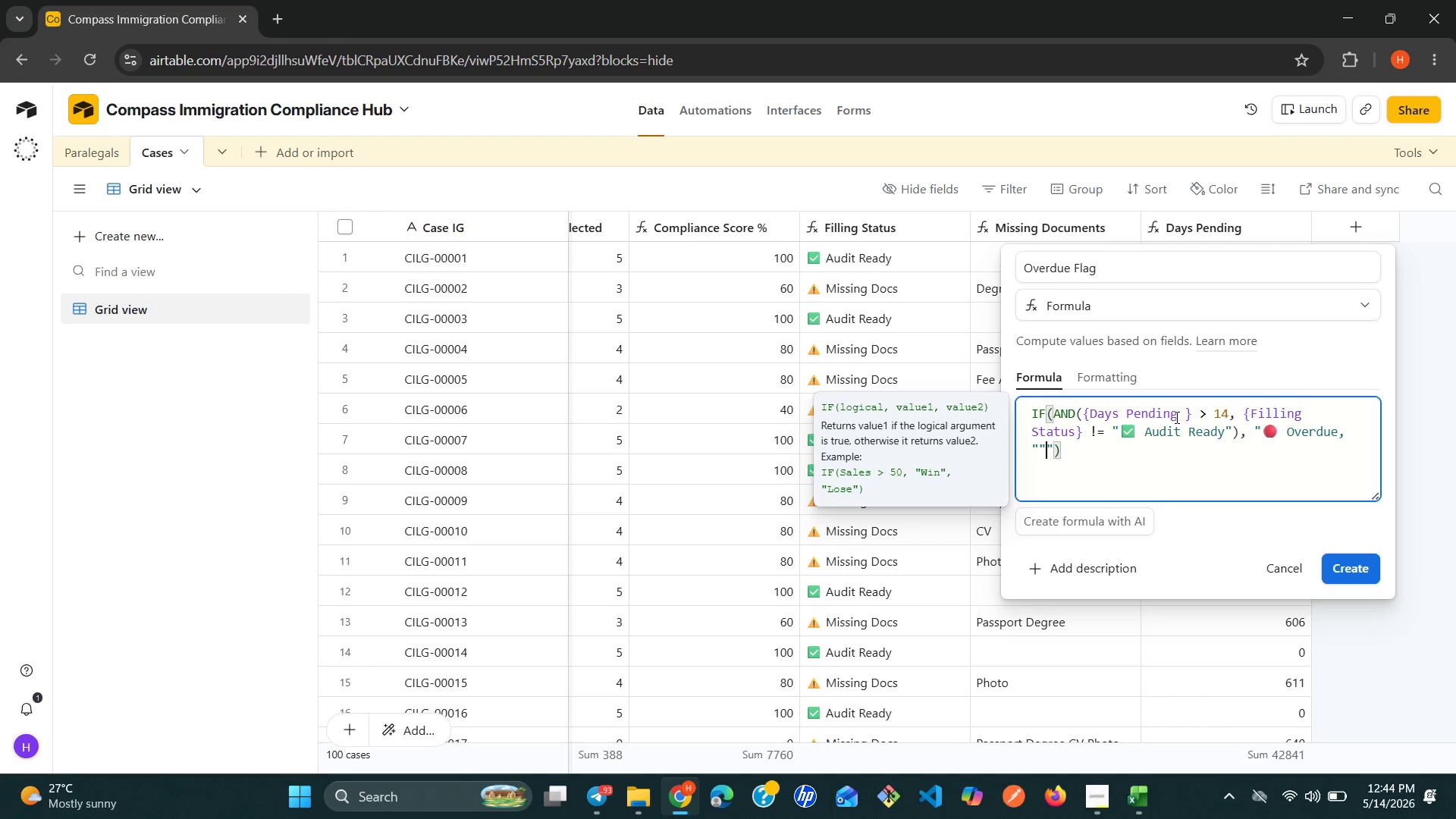 
key(Backspace)
 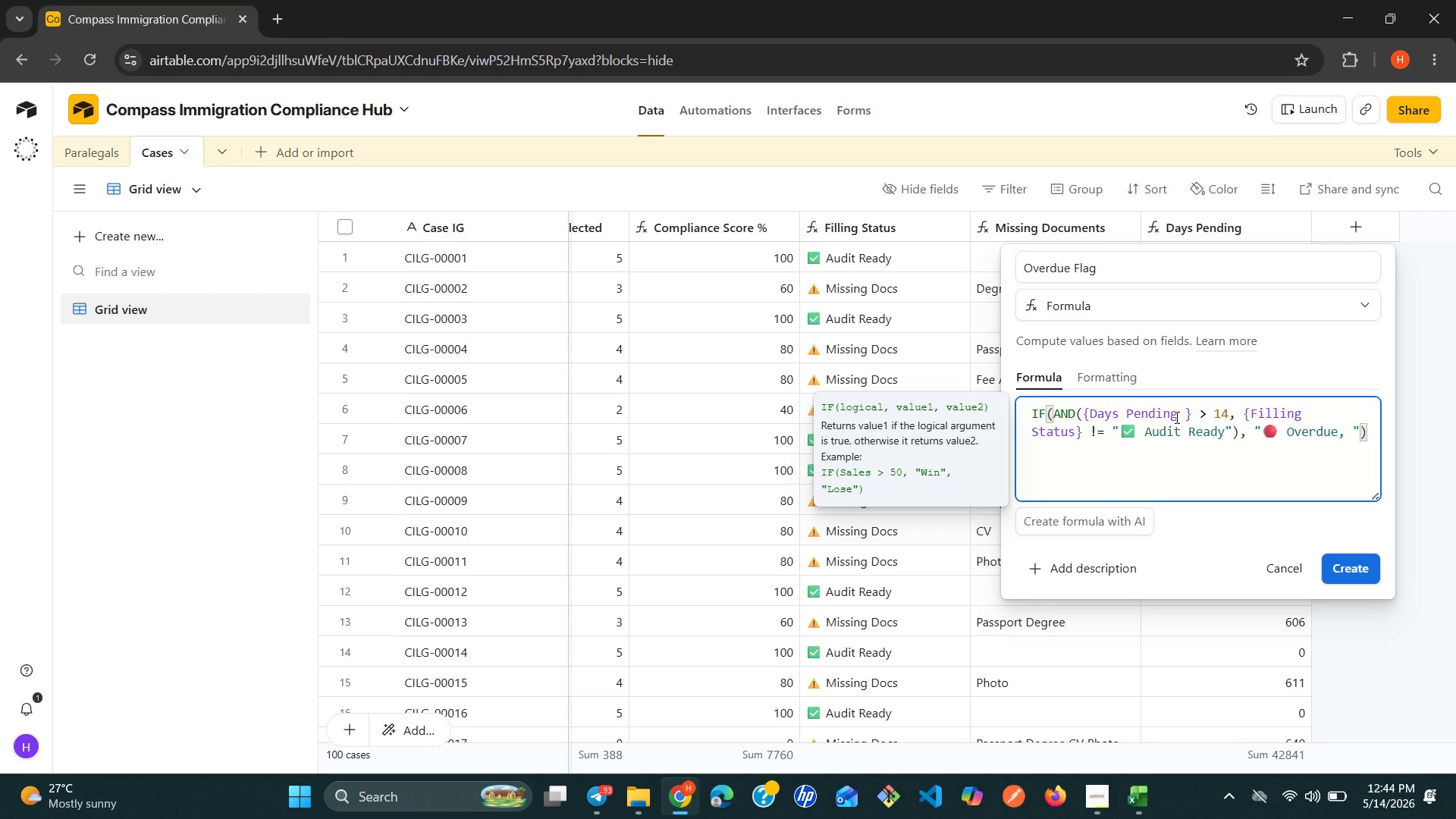 
key(Backspace)
 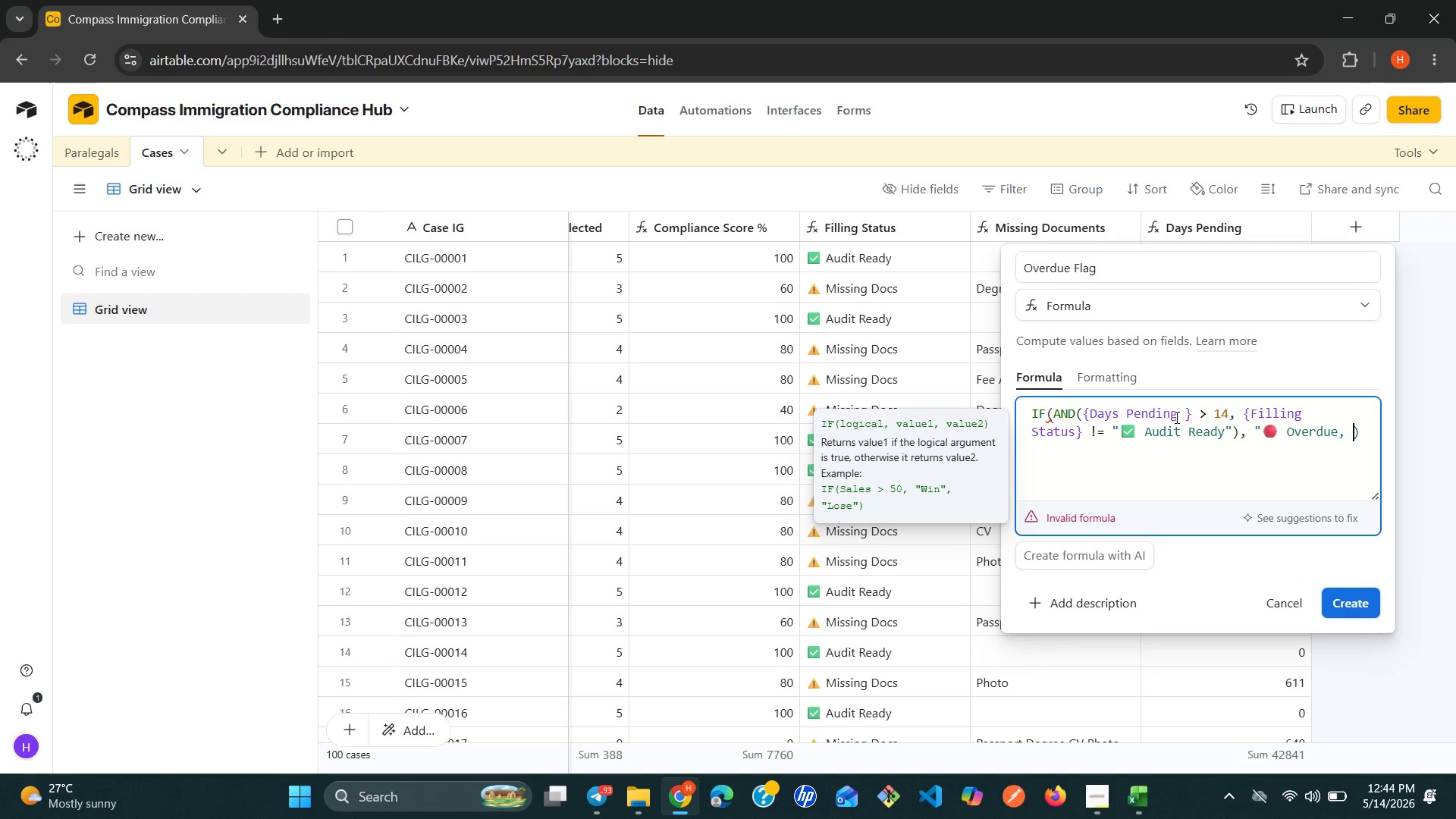 
key(Enter)
 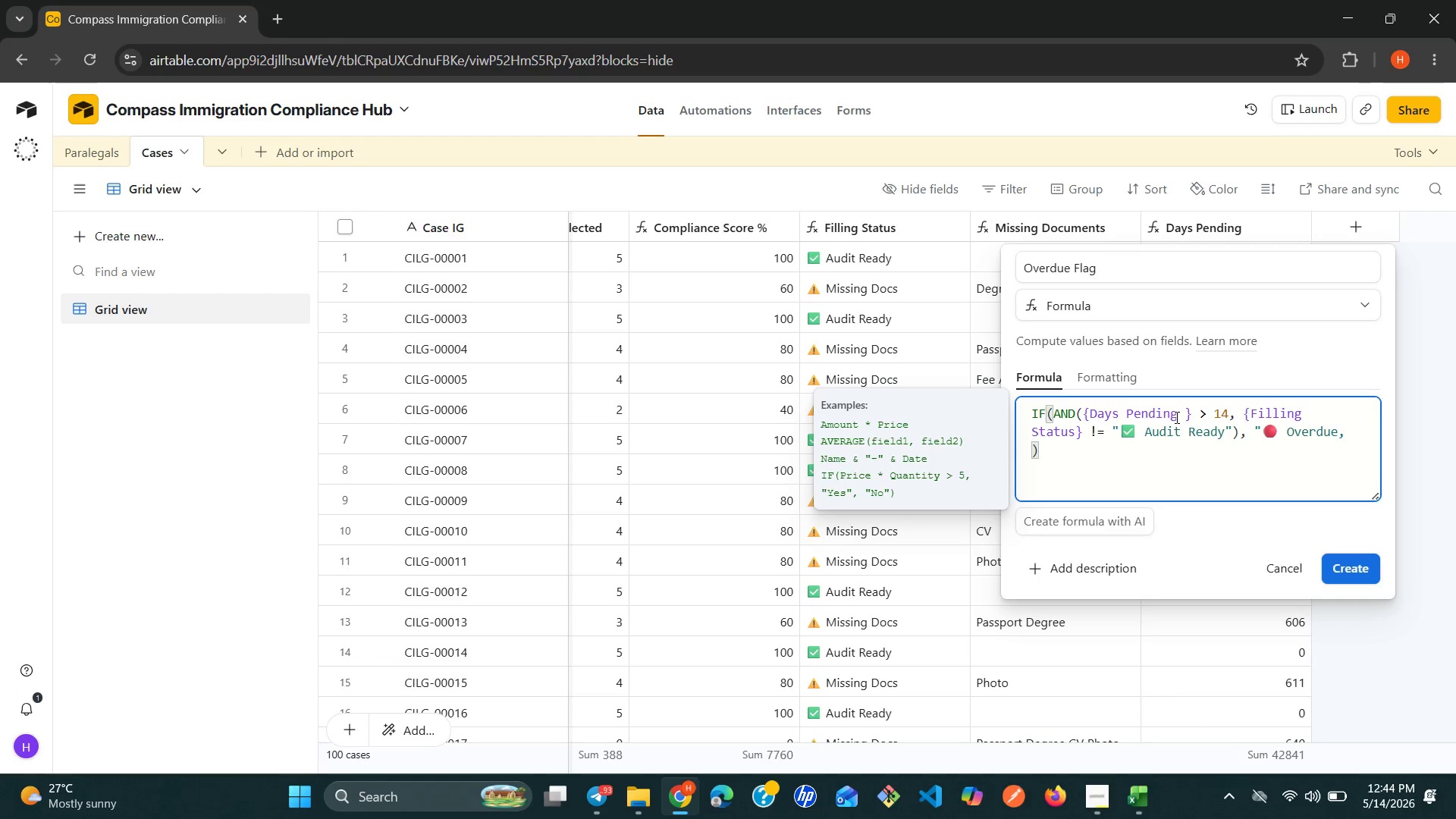 
key(Shift+Quote)
 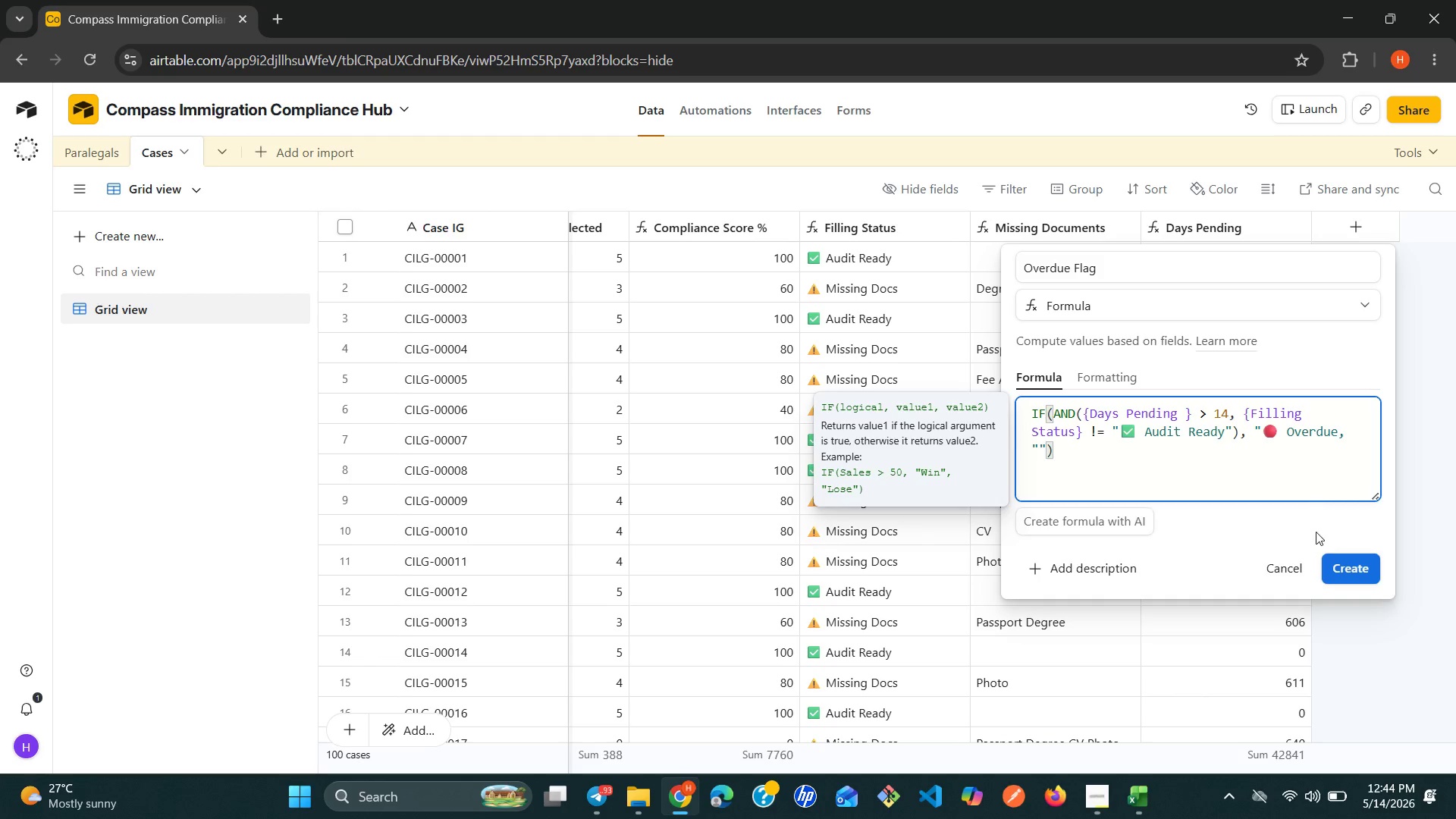 
wait(6.11)
 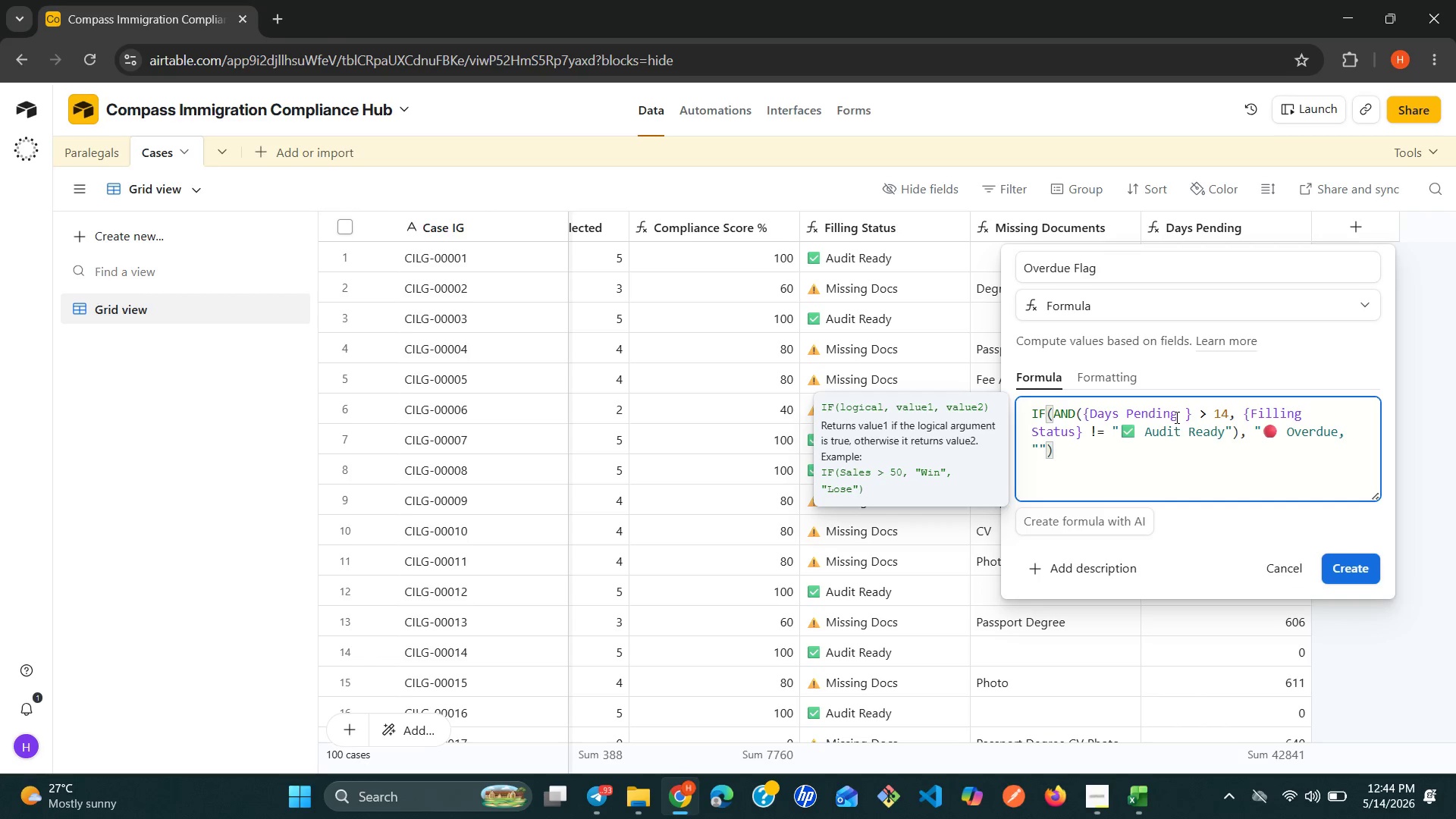 
left_click([1363, 568])
 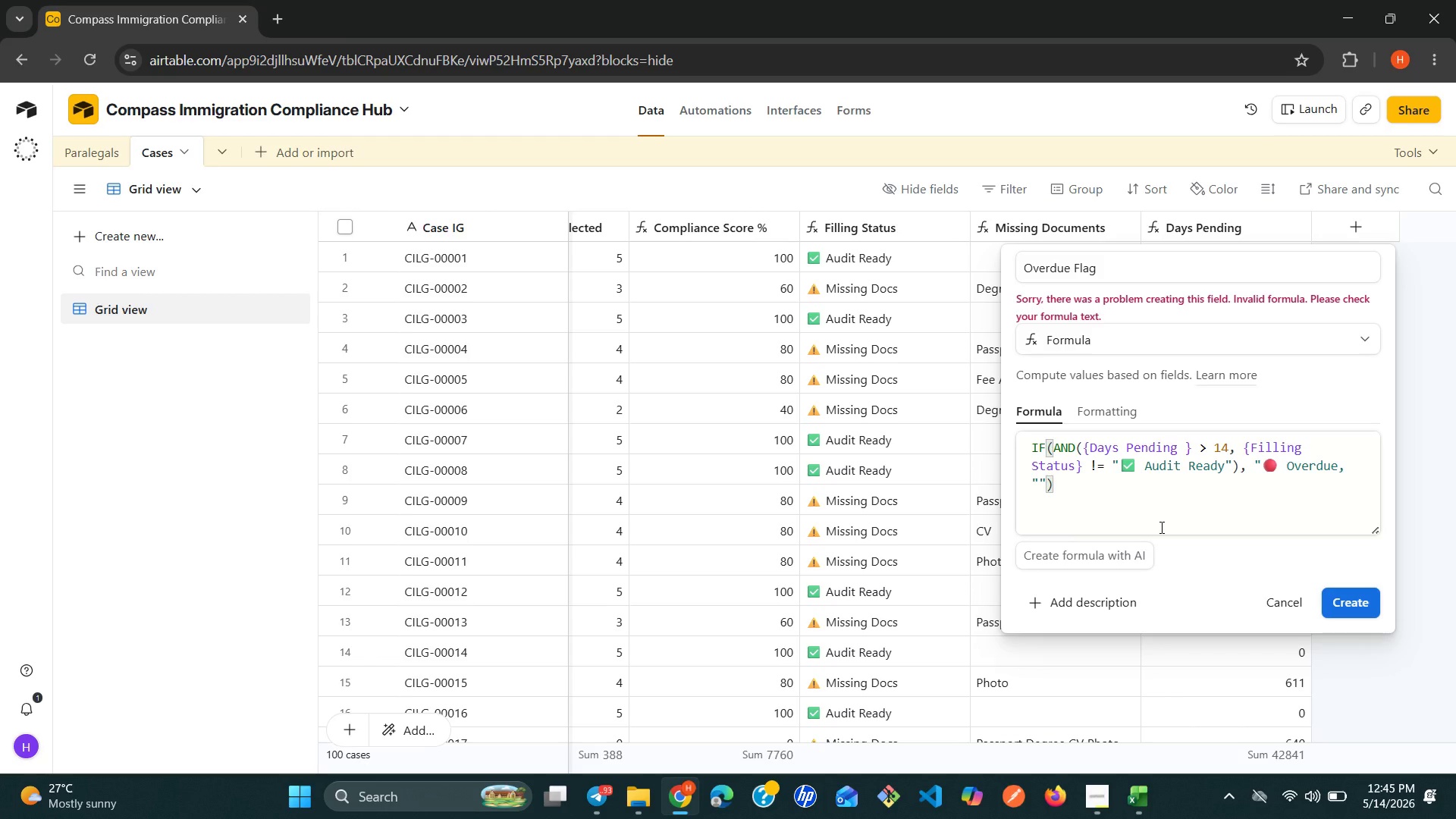 
wait(37.19)
 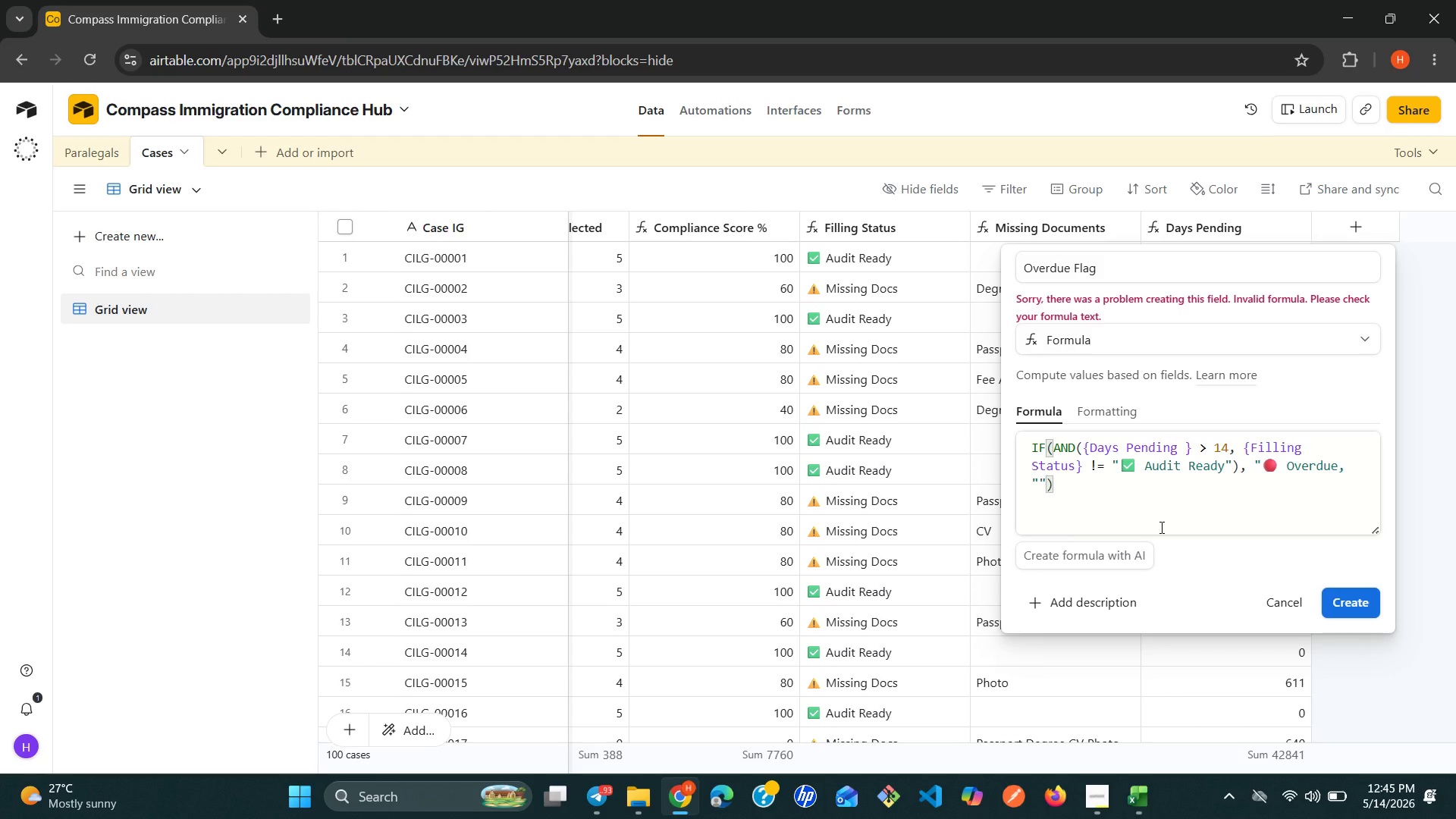 
left_click([1332, 462])
 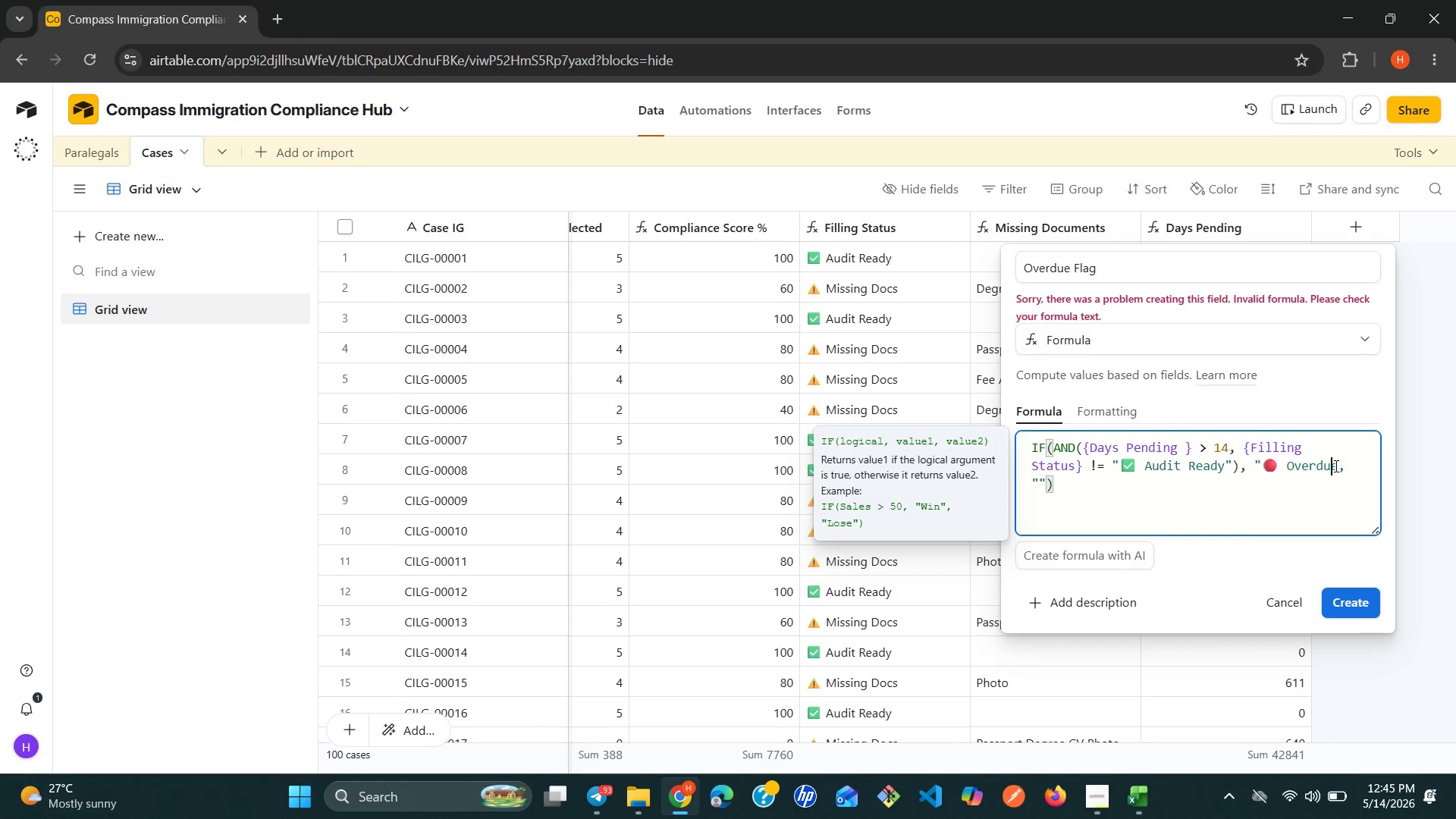 
left_click([1336, 466])
 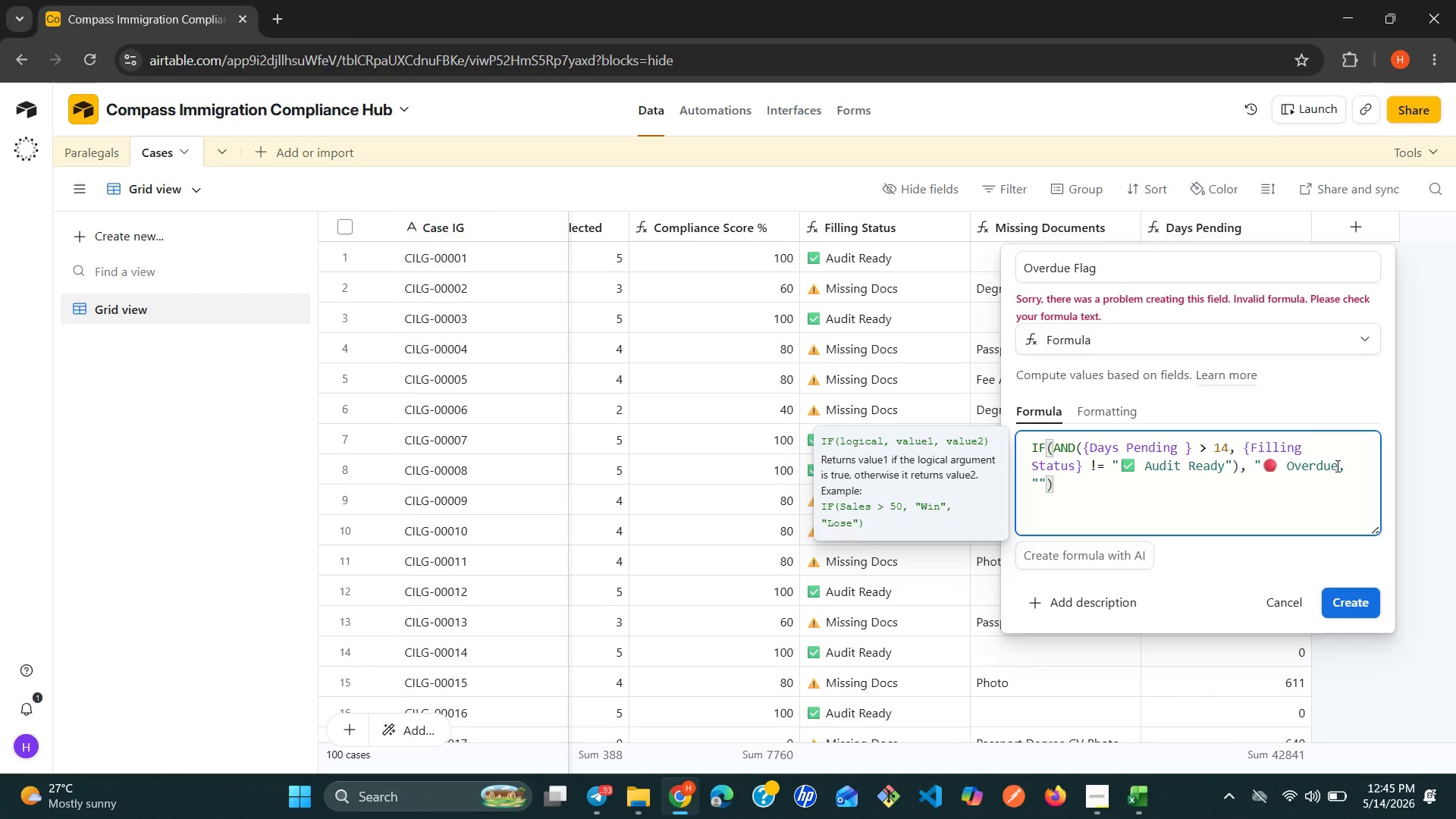 
key(Shift+ShiftRight)
 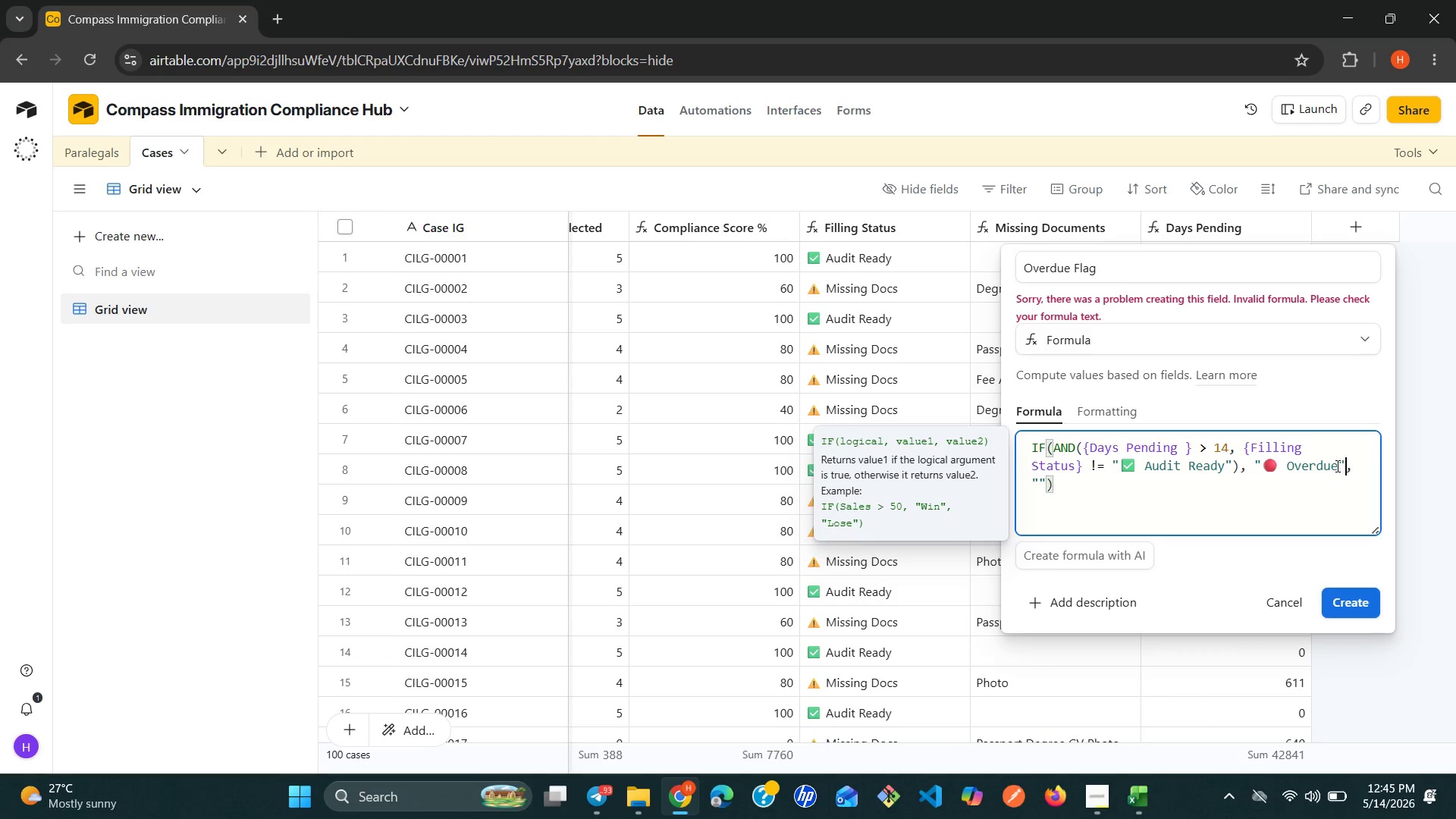 
key(Shift+Quote)
 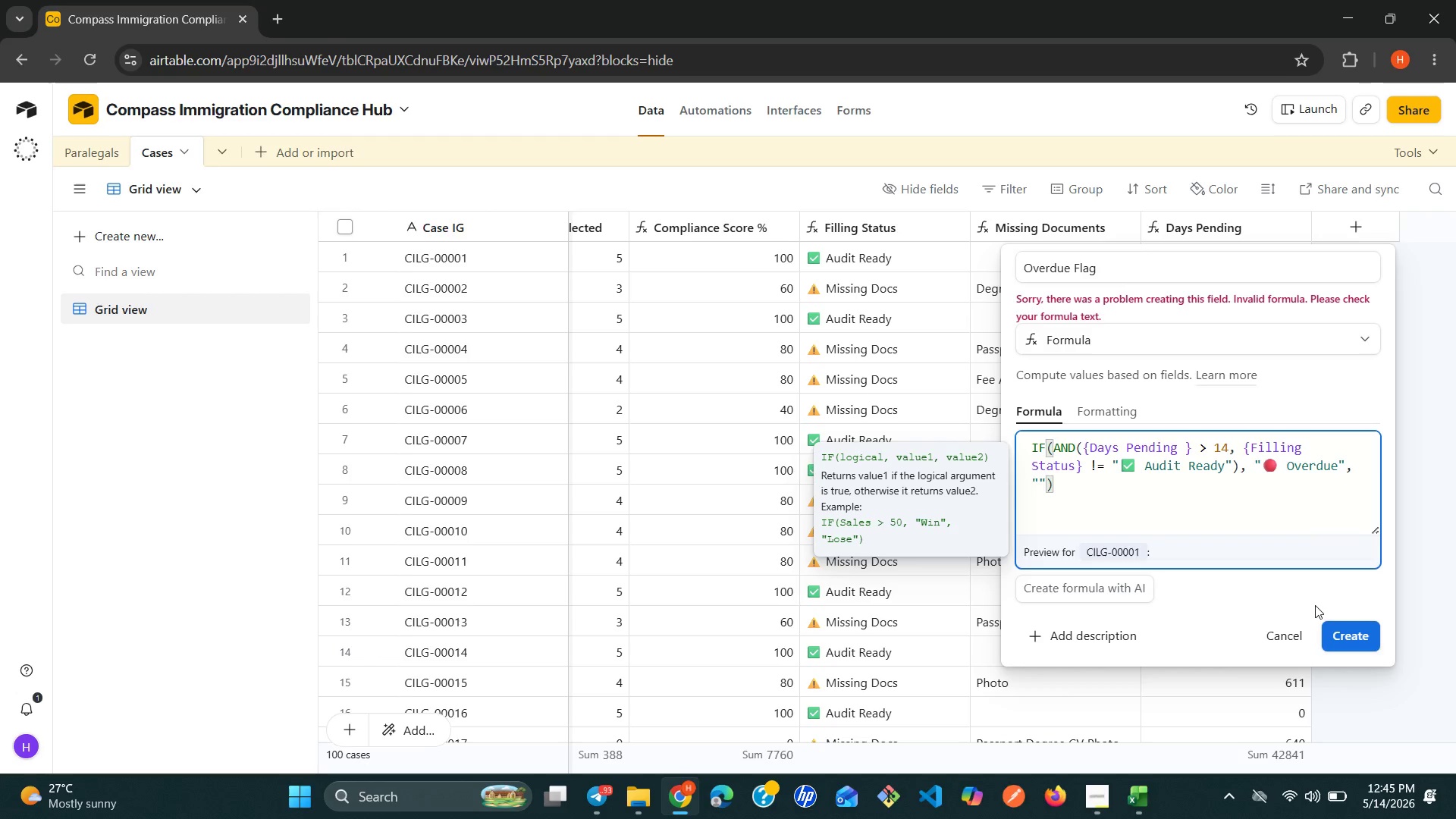 
left_click([1338, 637])
 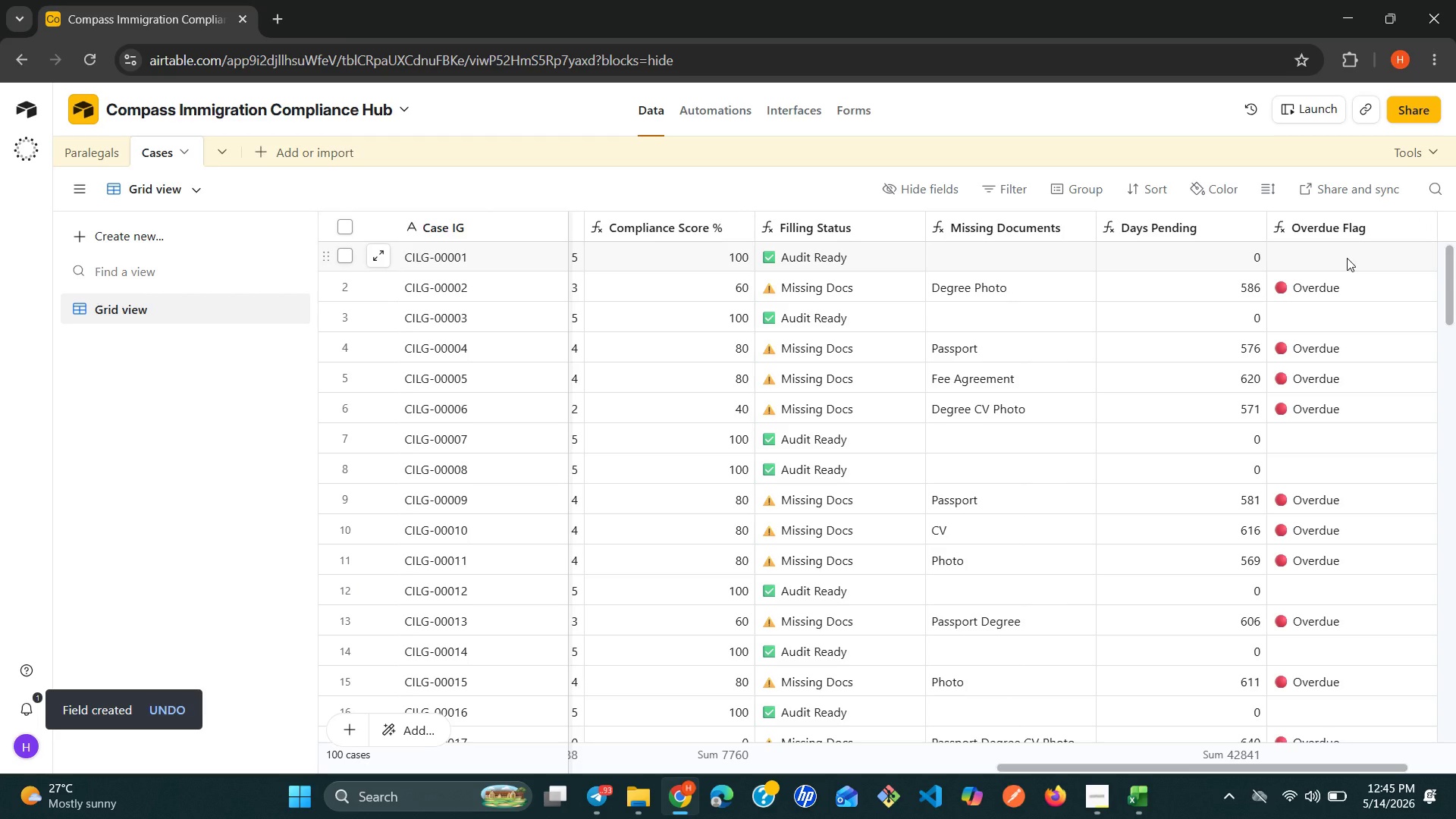 
wait(13.31)
 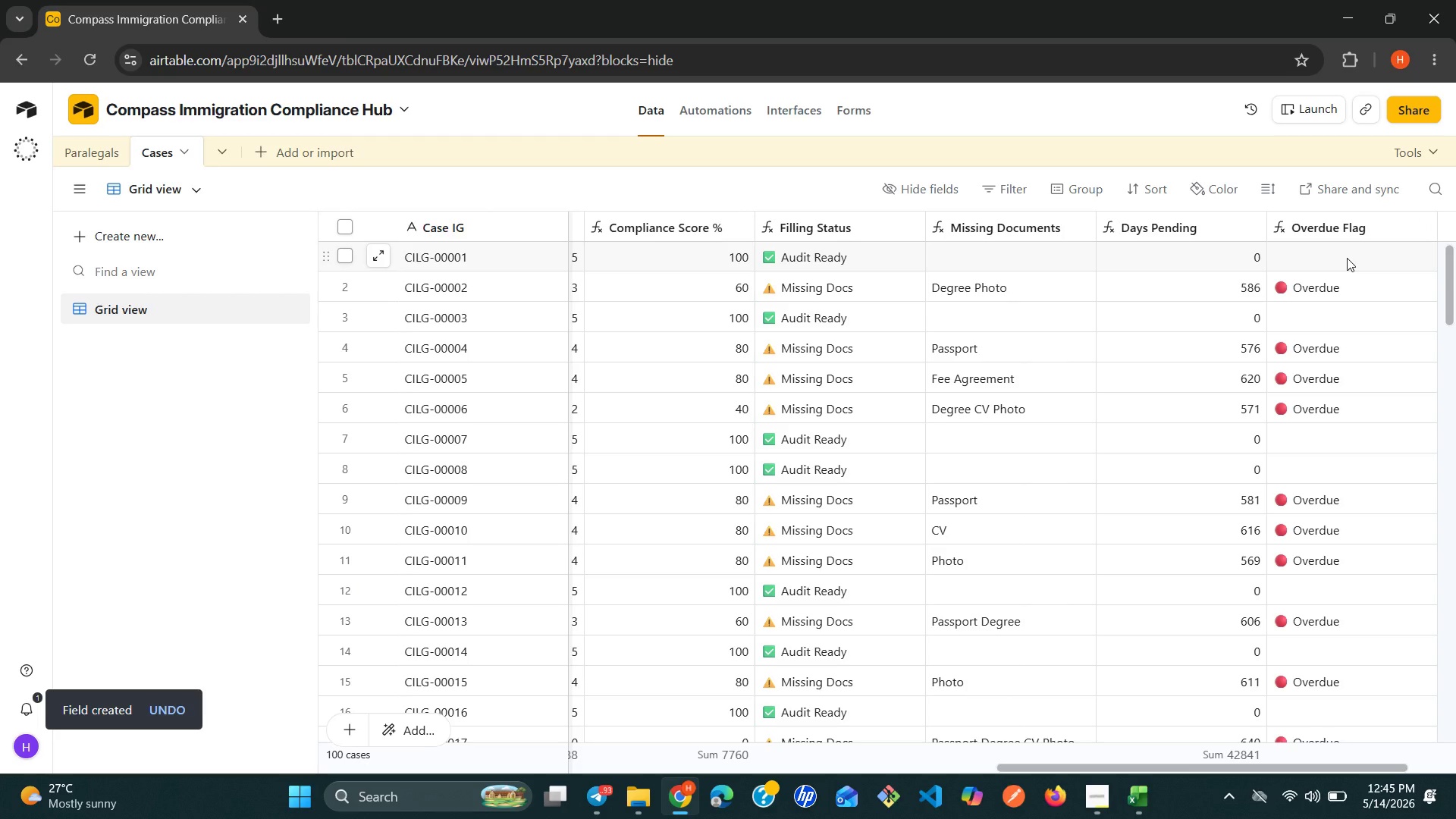 
left_click([1349, 231])
 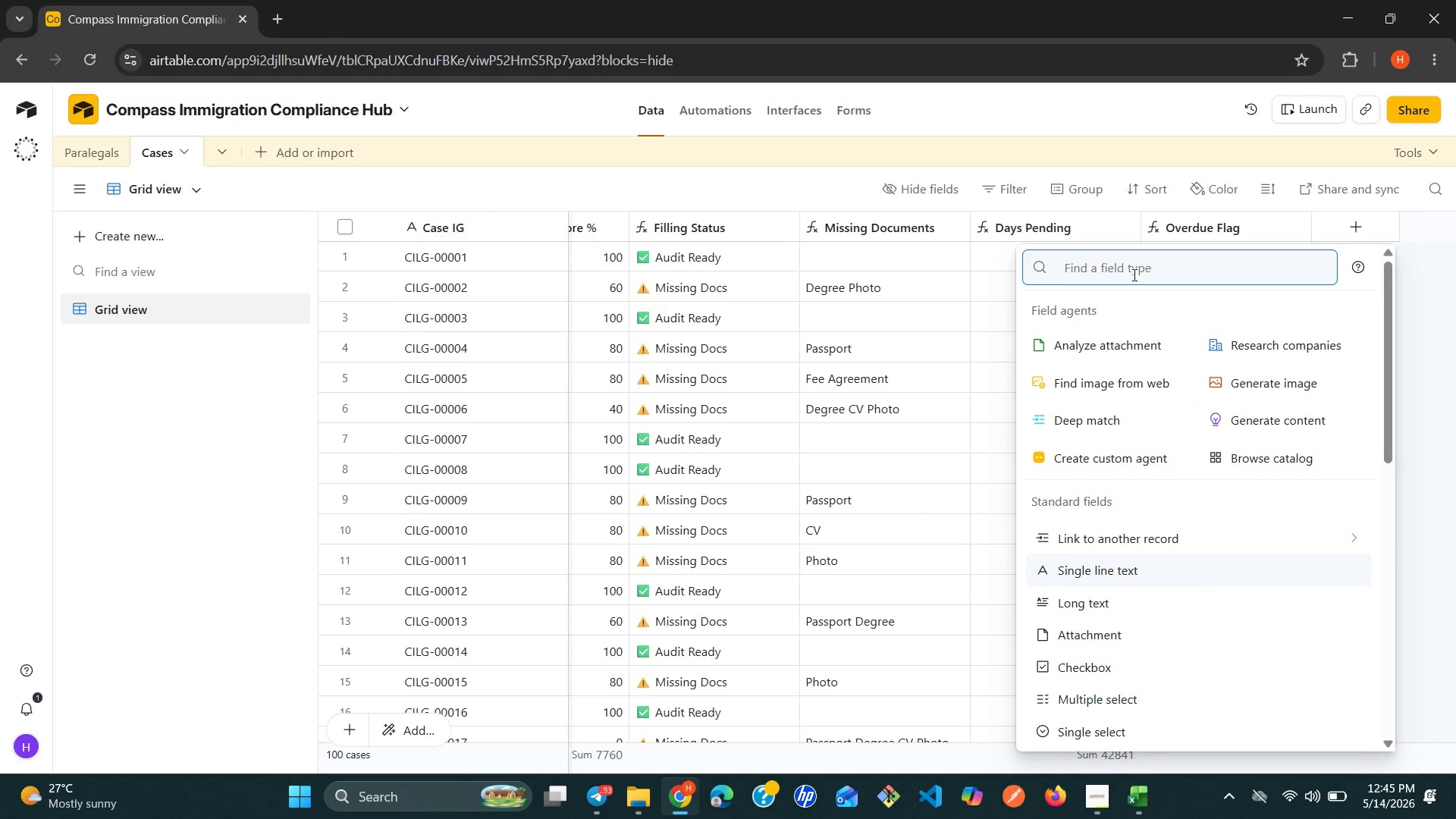 
type(for)
 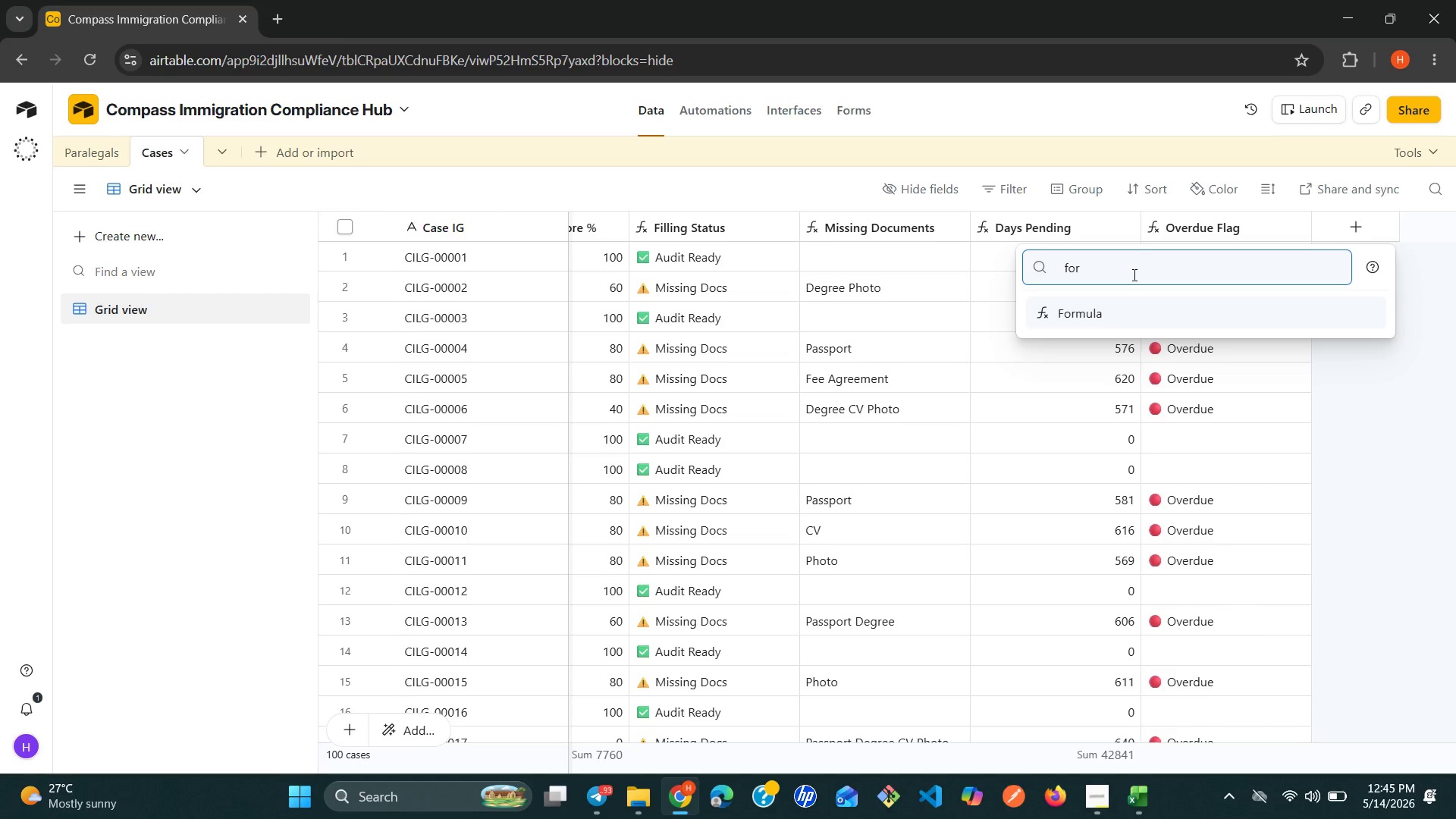 
key(Enter)
 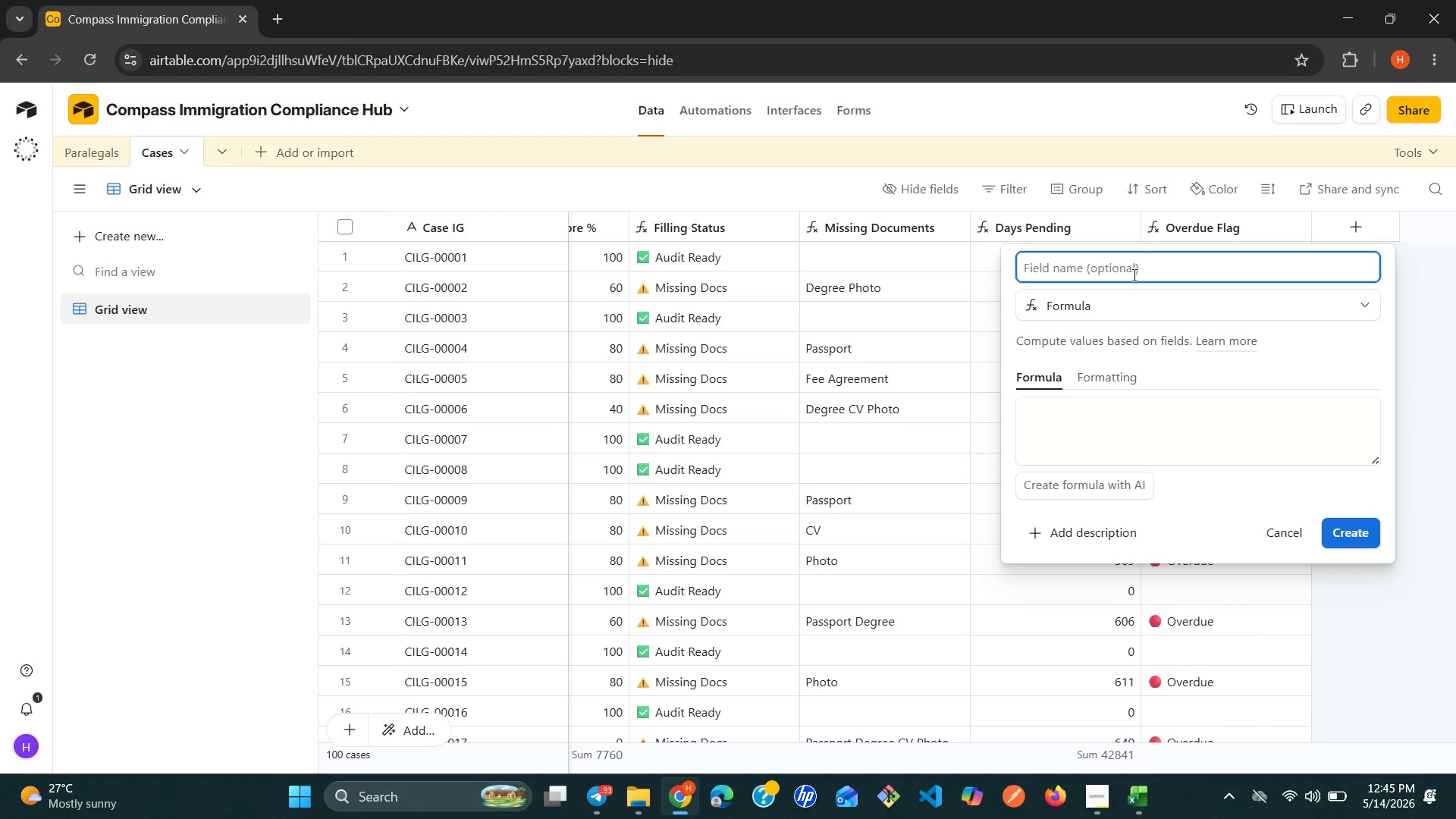 
type(Case Count )
 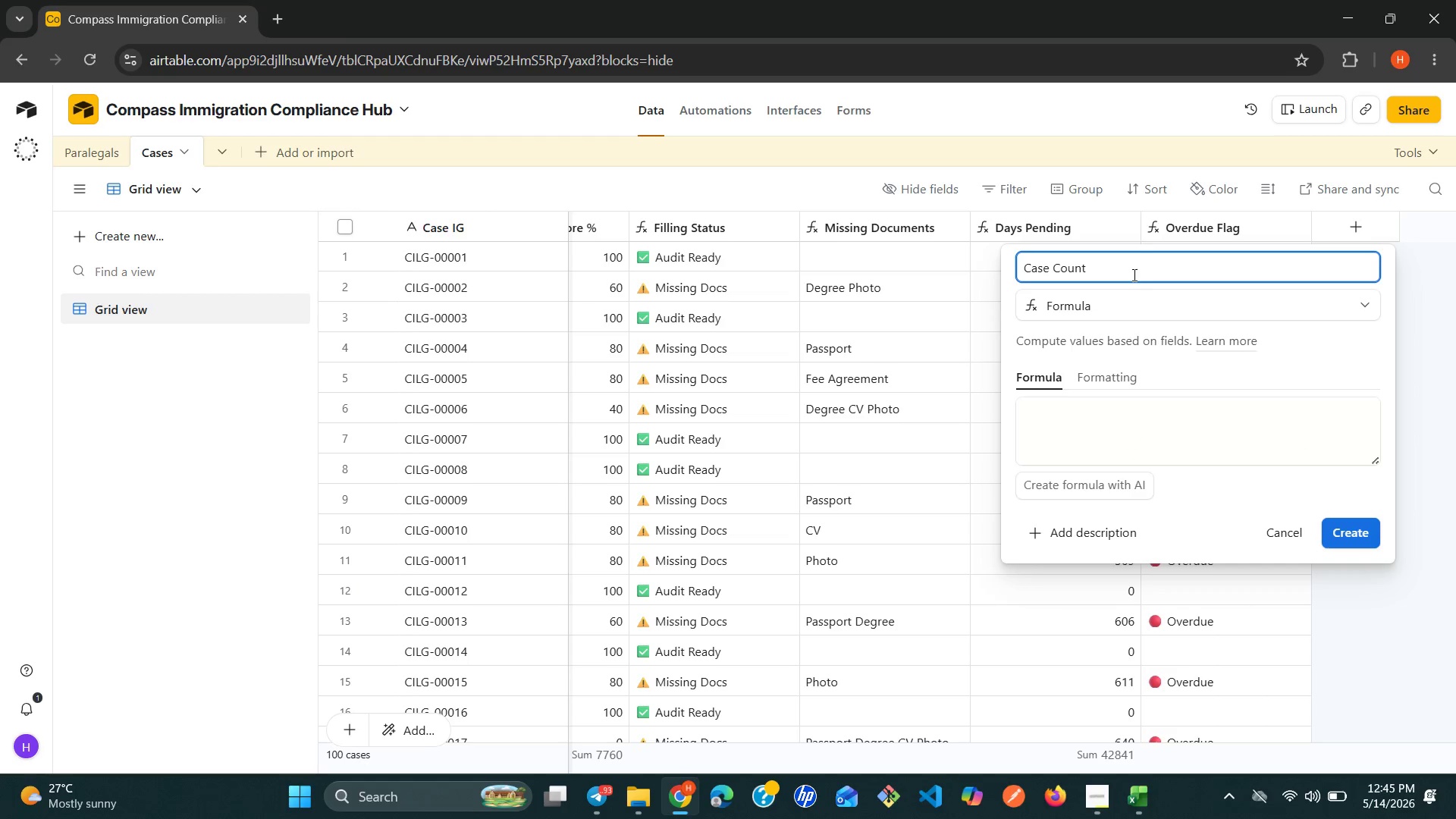 
left_click([1094, 424])
 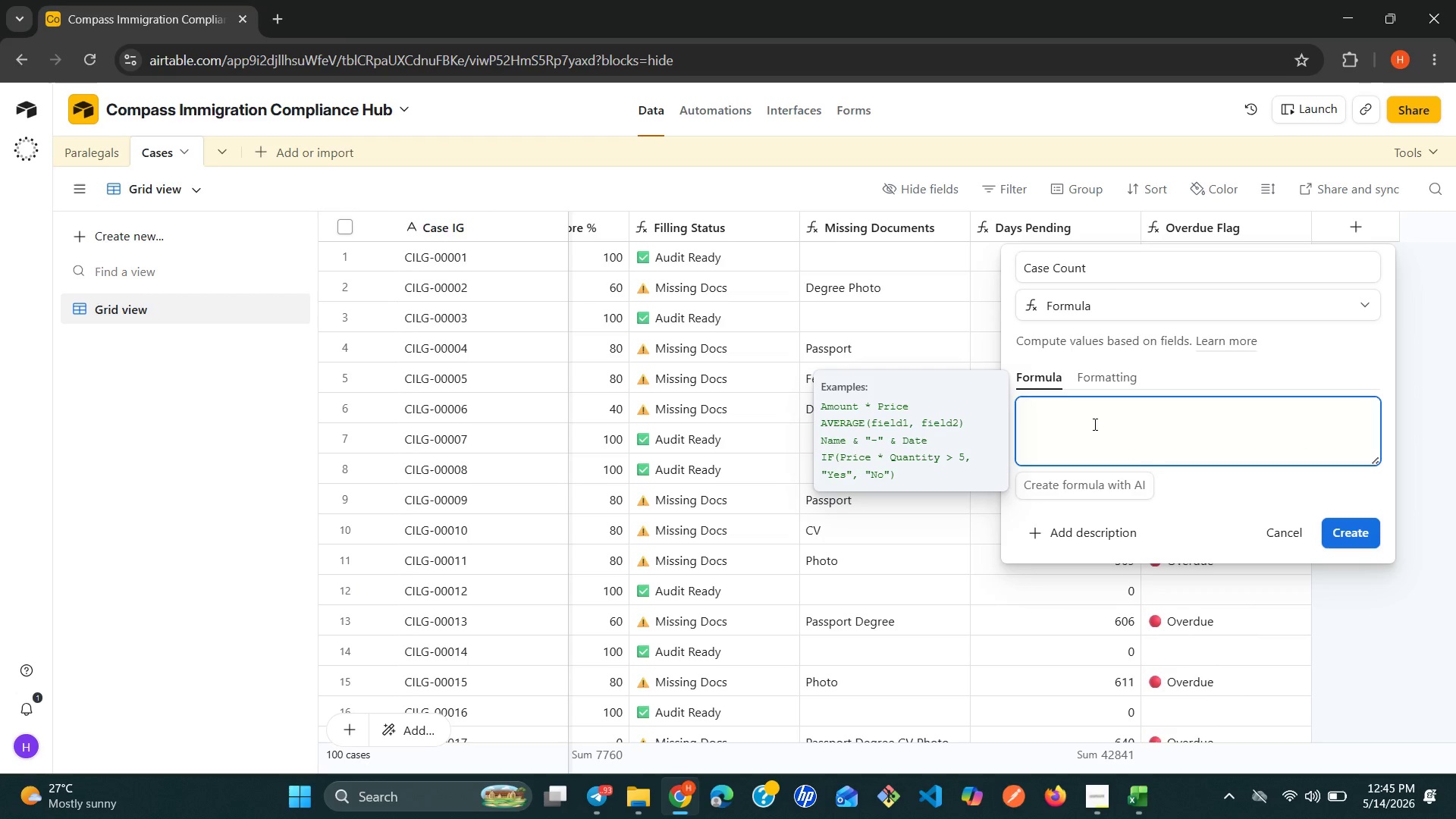 
key(1)
 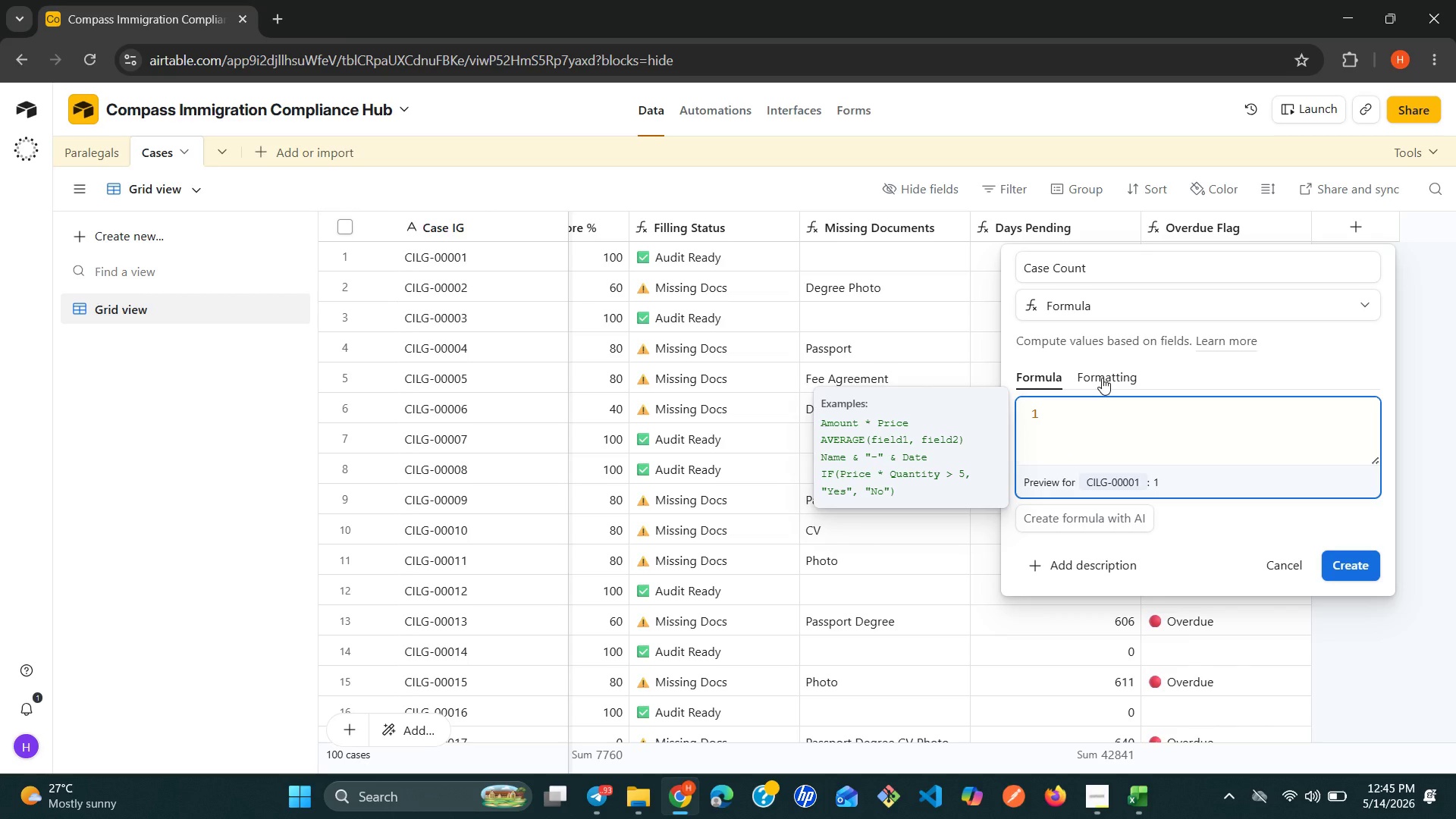 
left_click([1102, 378])
 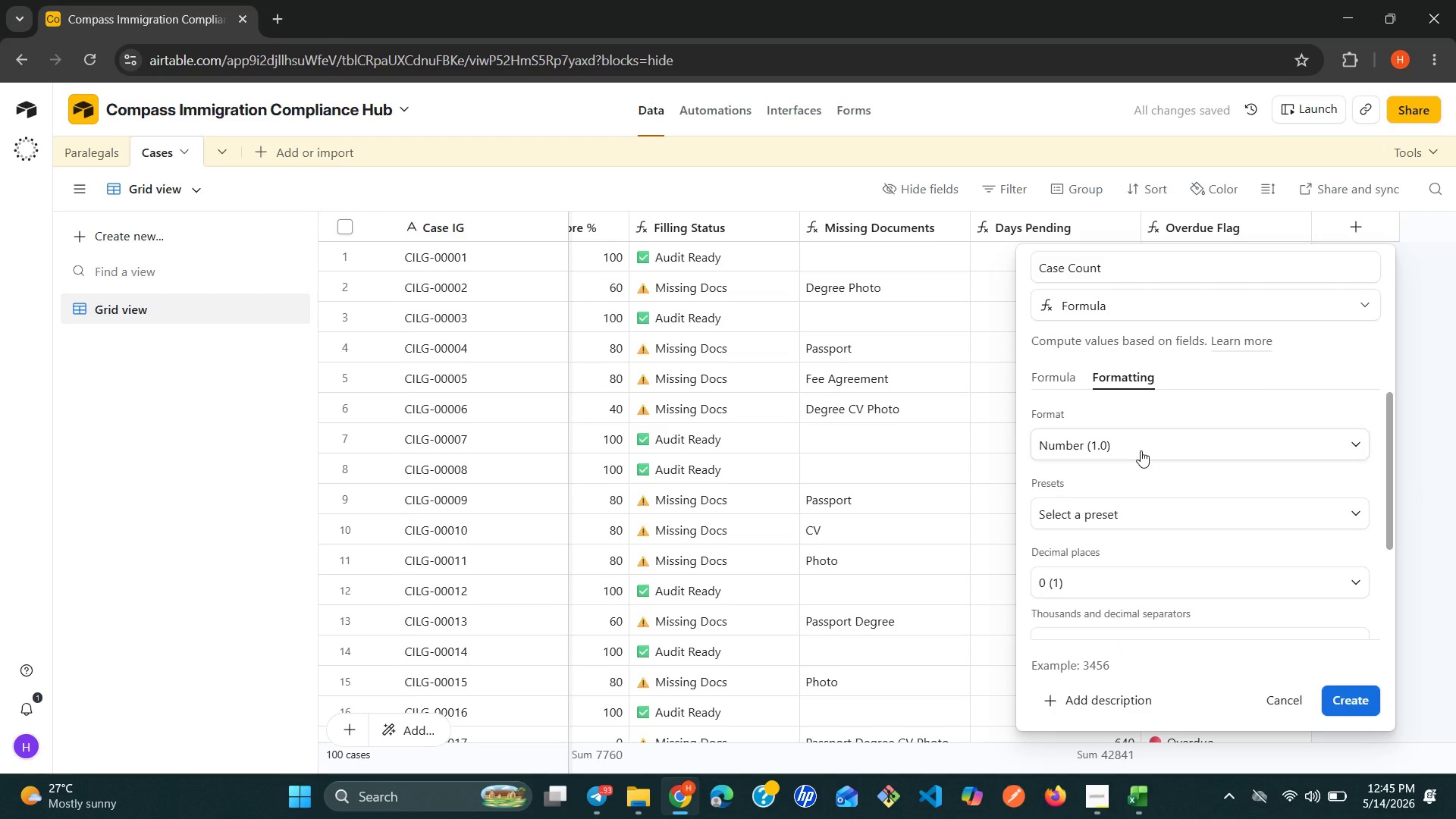 
wait(5.61)
 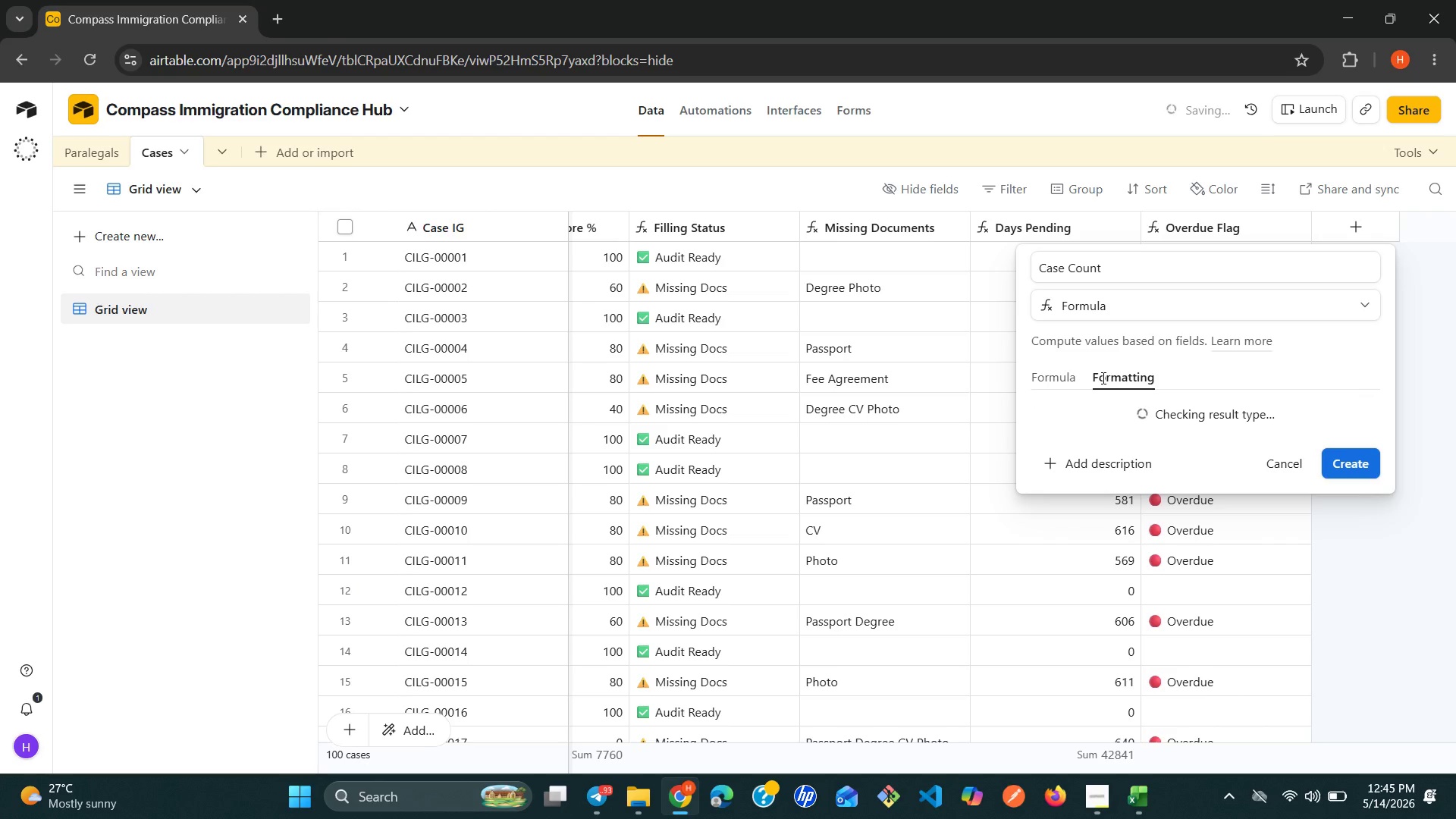 
left_click([1342, 703])
 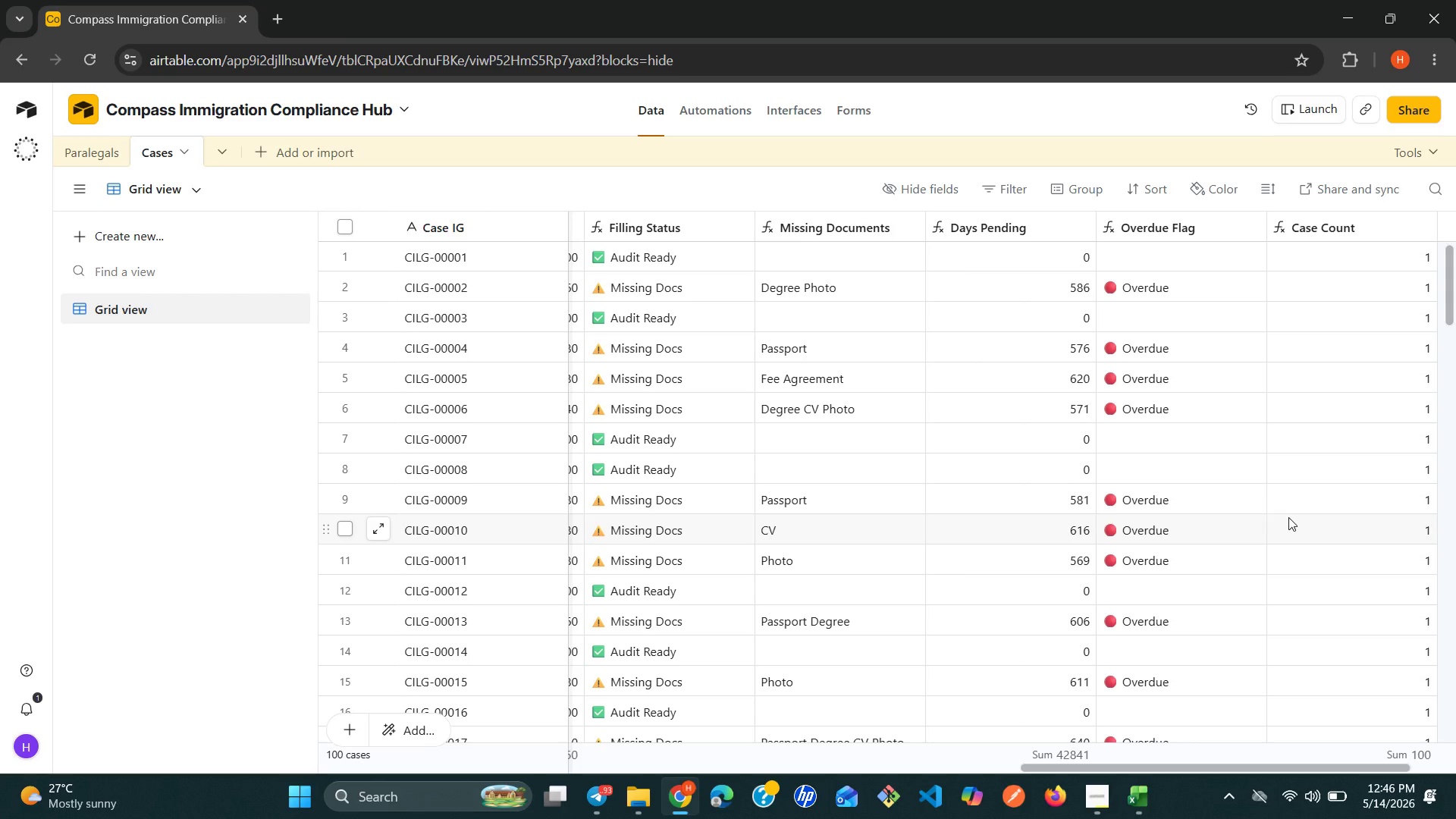 
wait(15.0)
 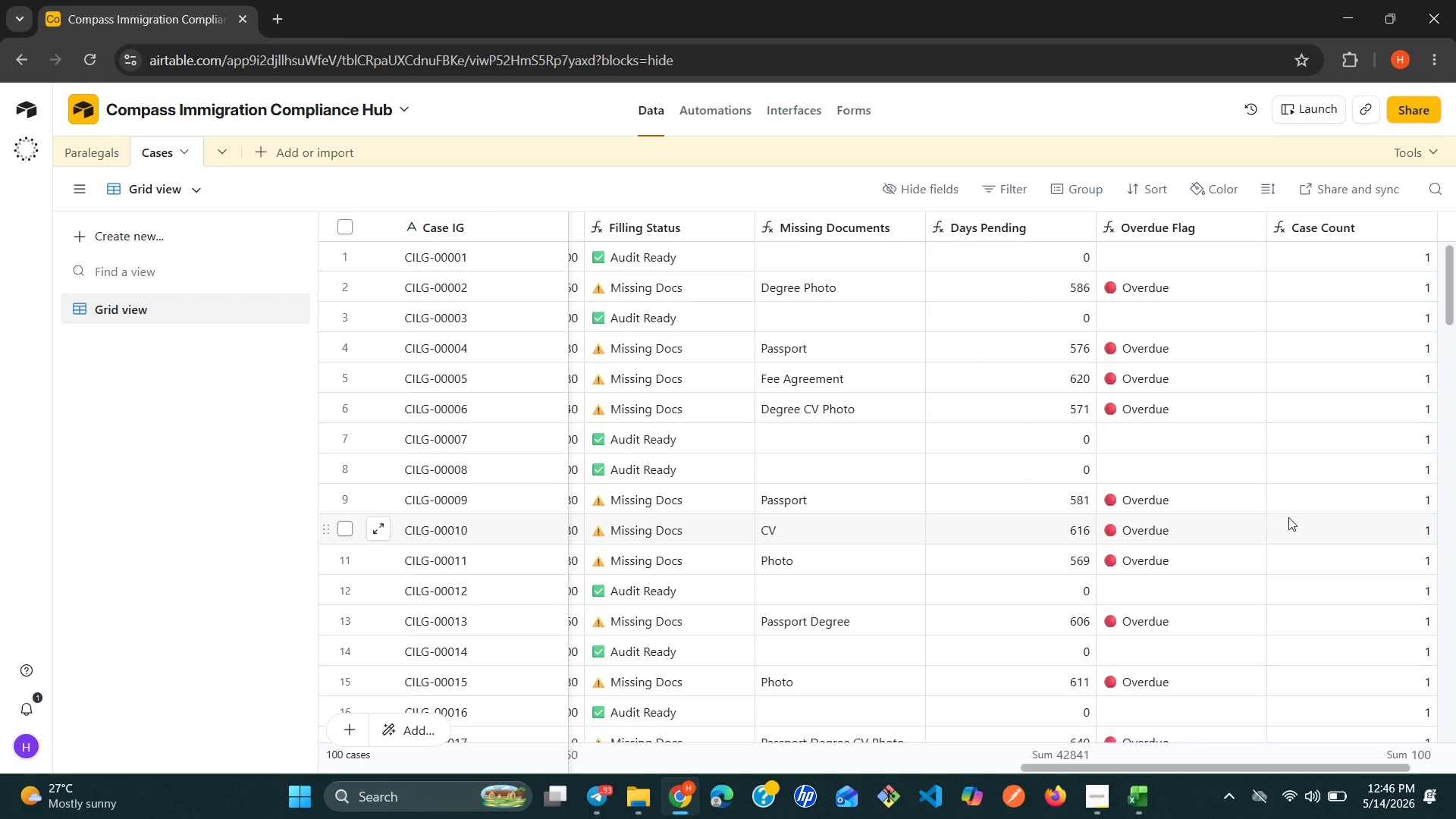 
left_click([90, 150])
 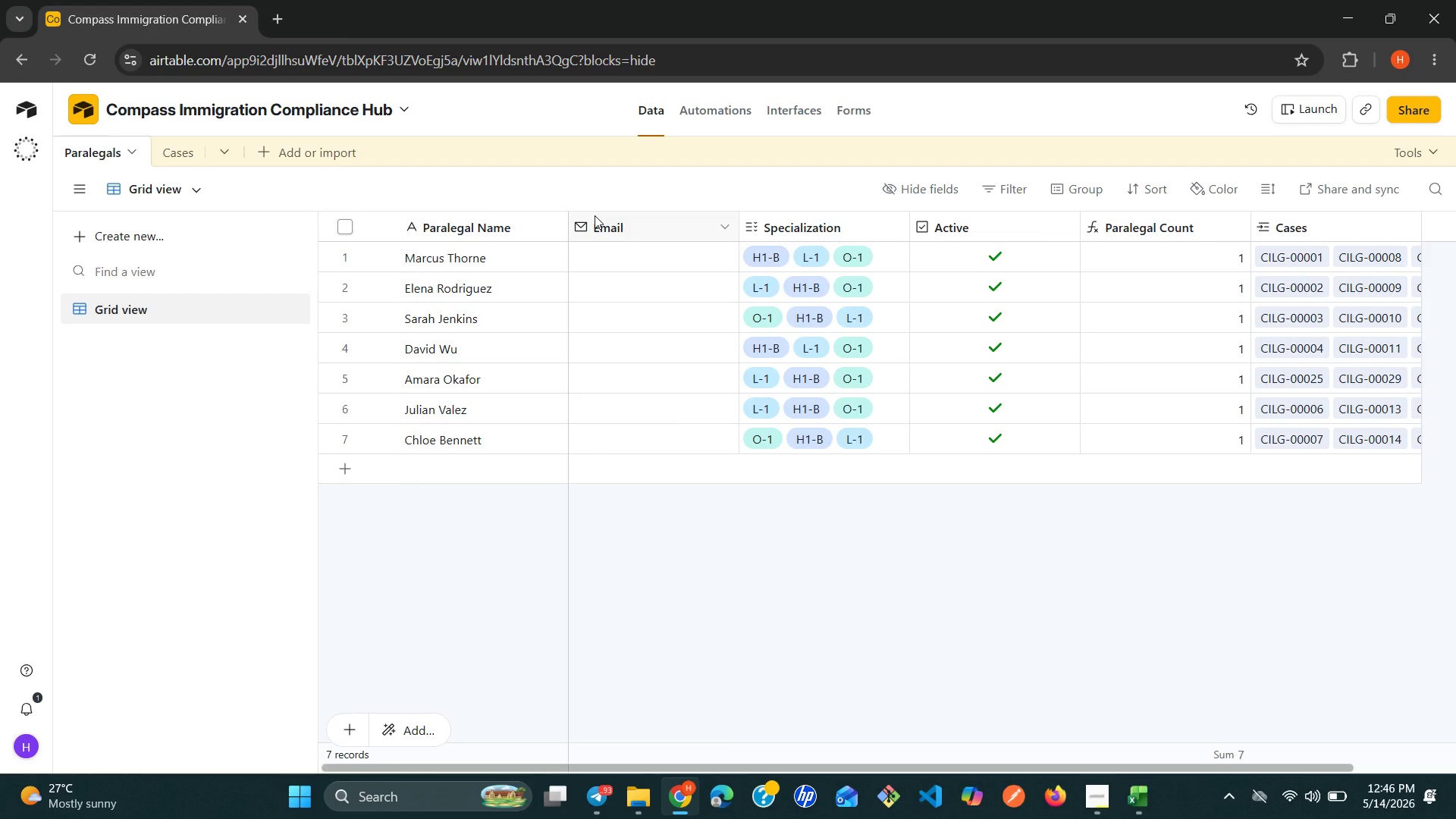 
wait(15.39)
 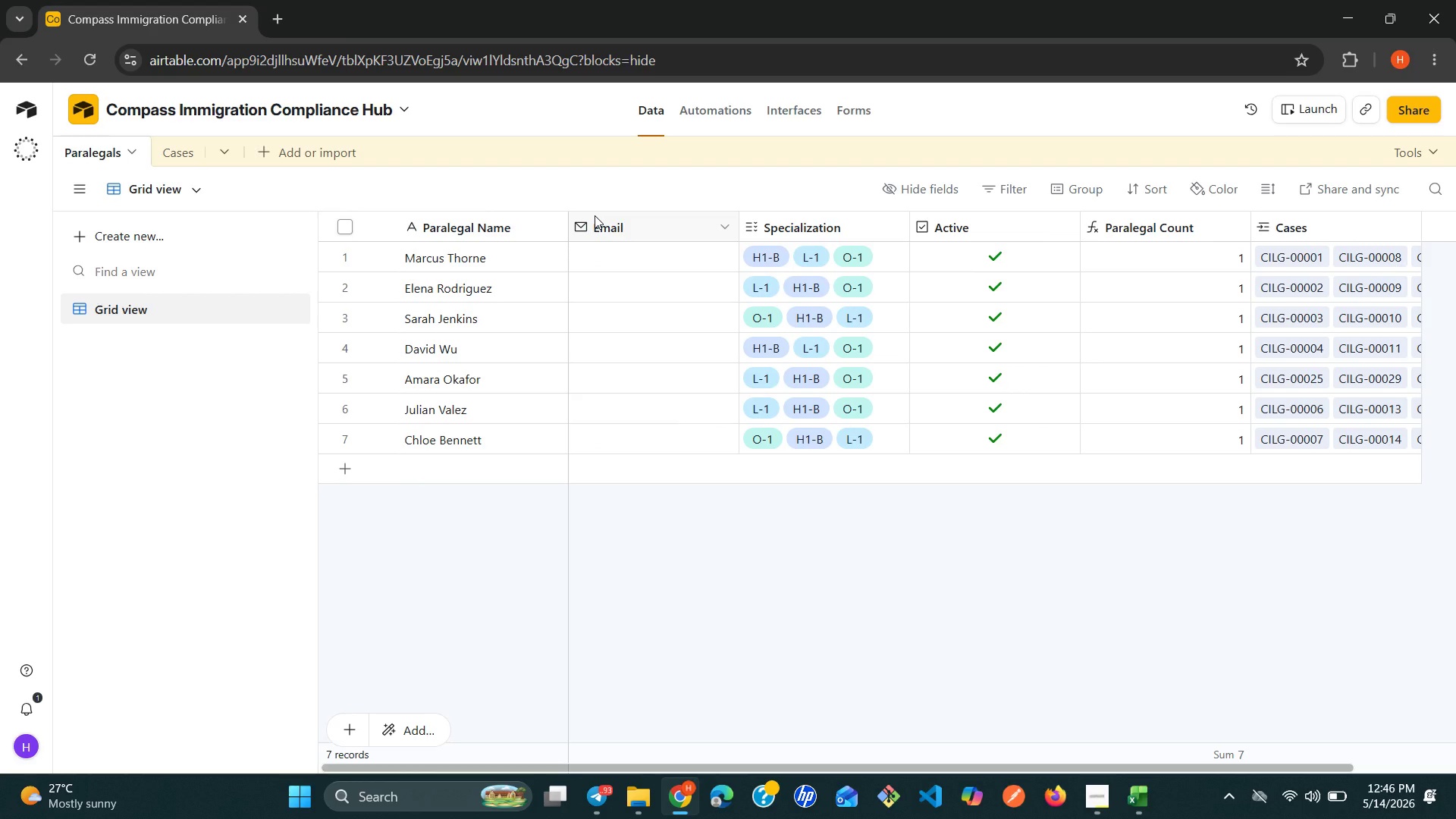 
left_click([1357, 229])
 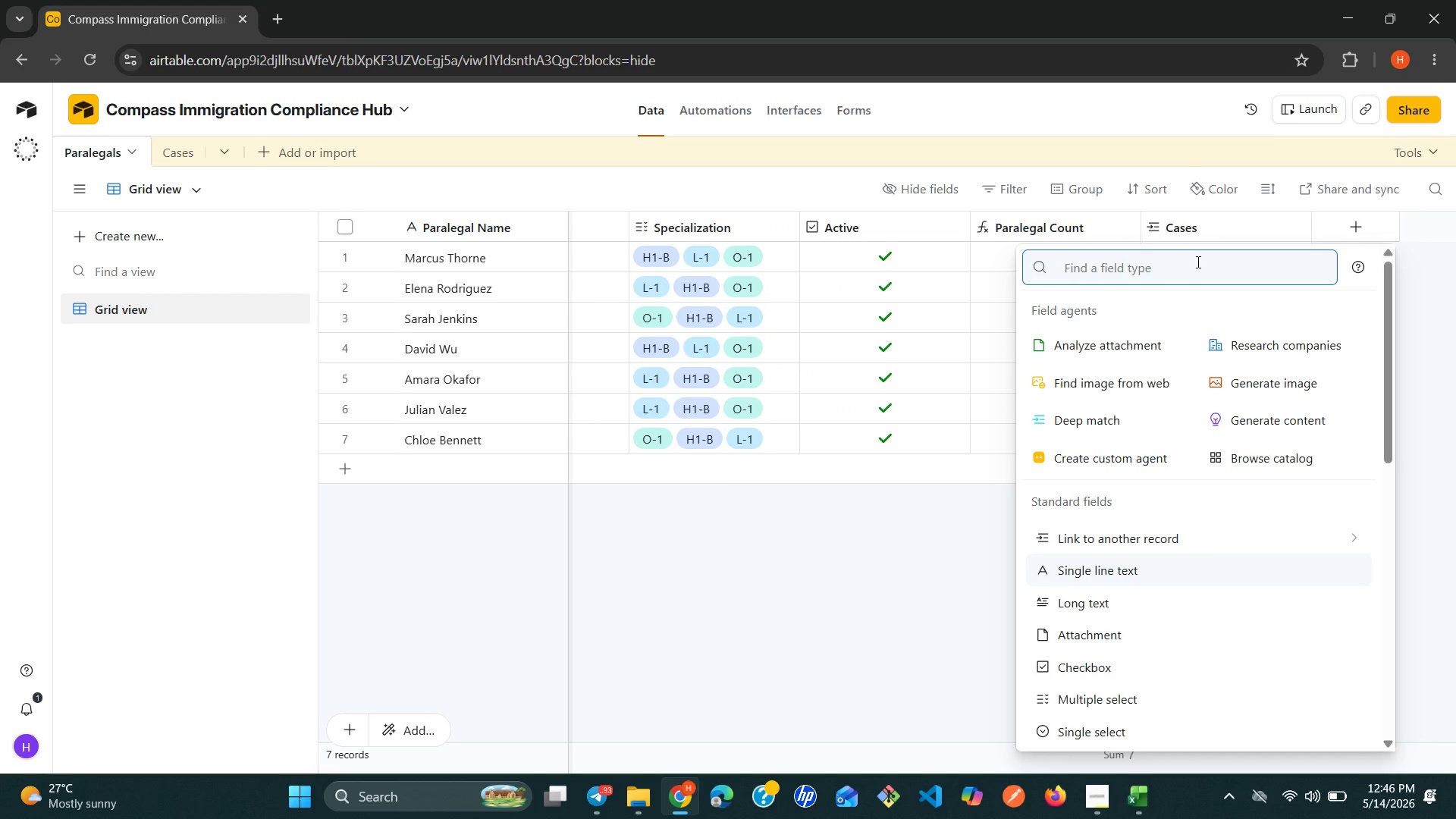 
hold_key(key=ShiftLeft, duration=0.41)
 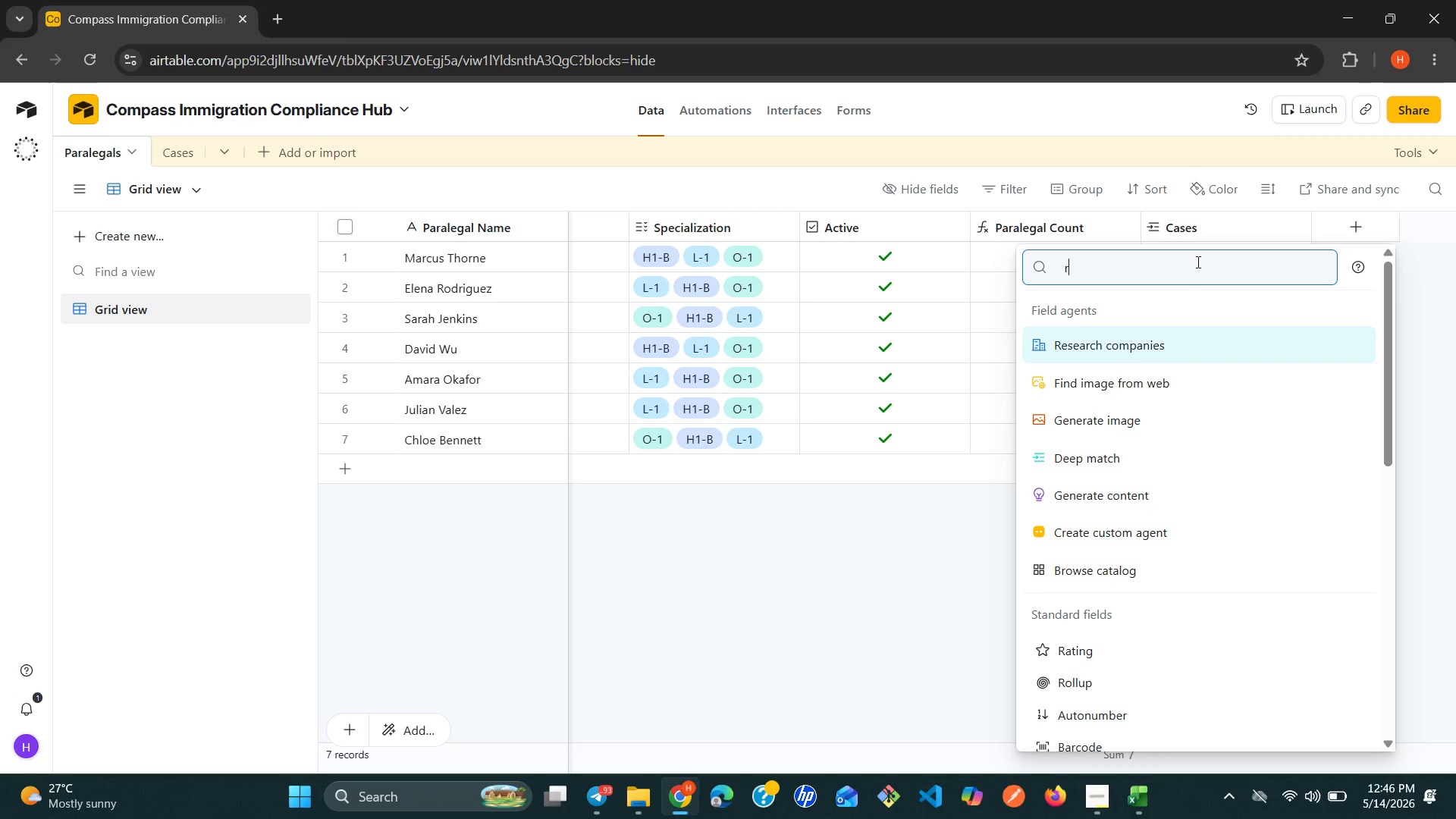 
type(rol)
 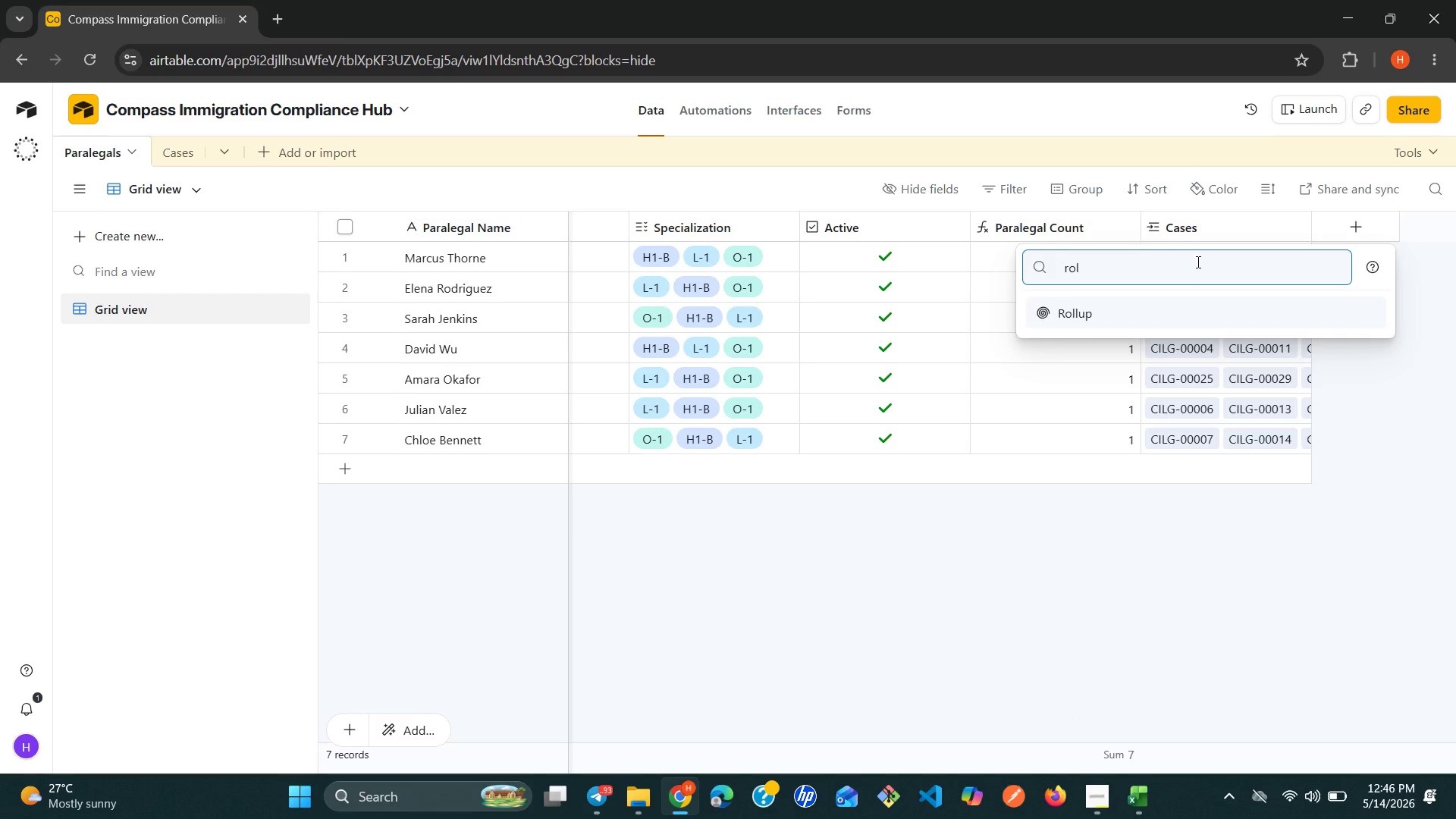 
key(Enter)
 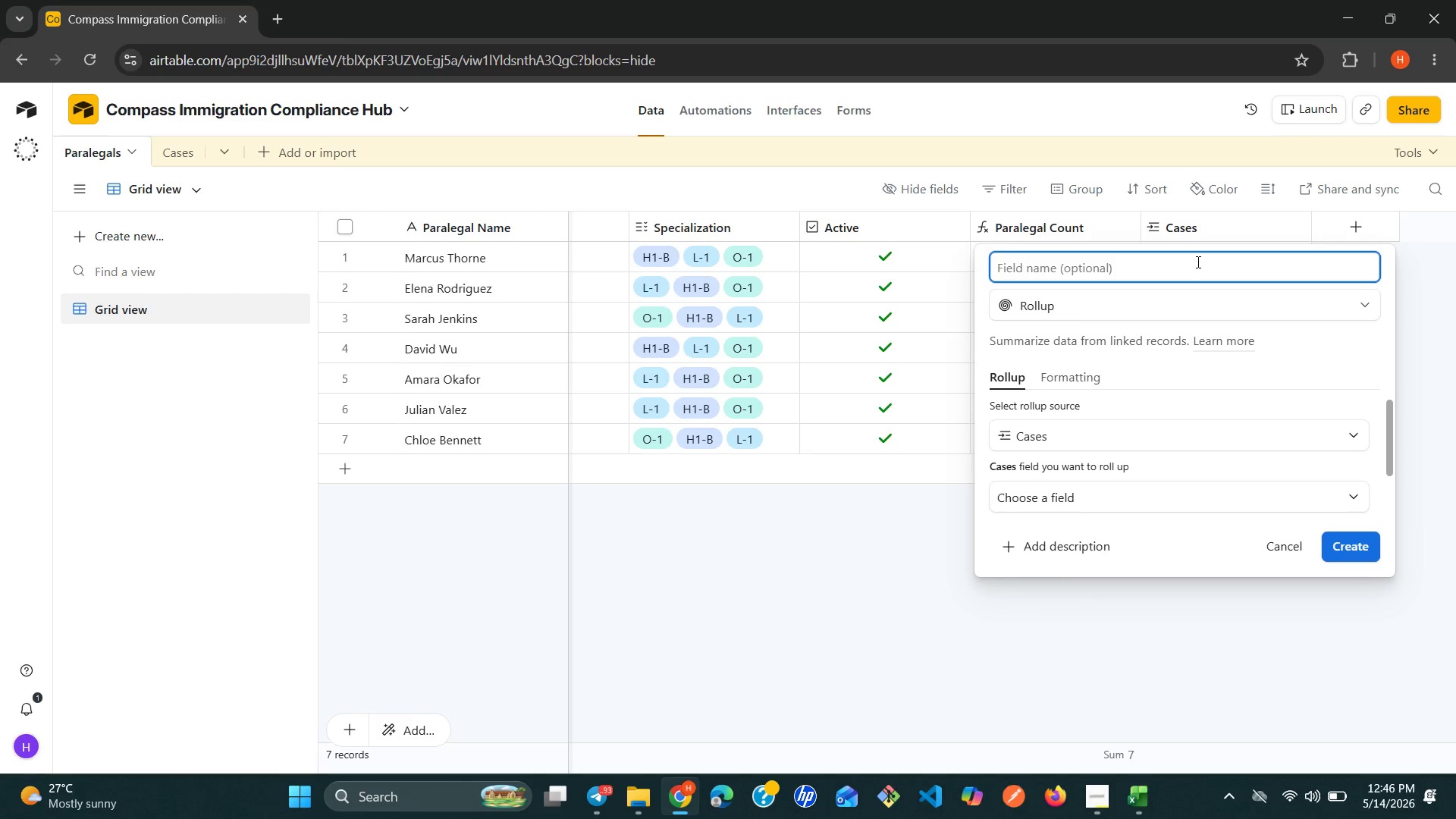 
wait(9.11)
 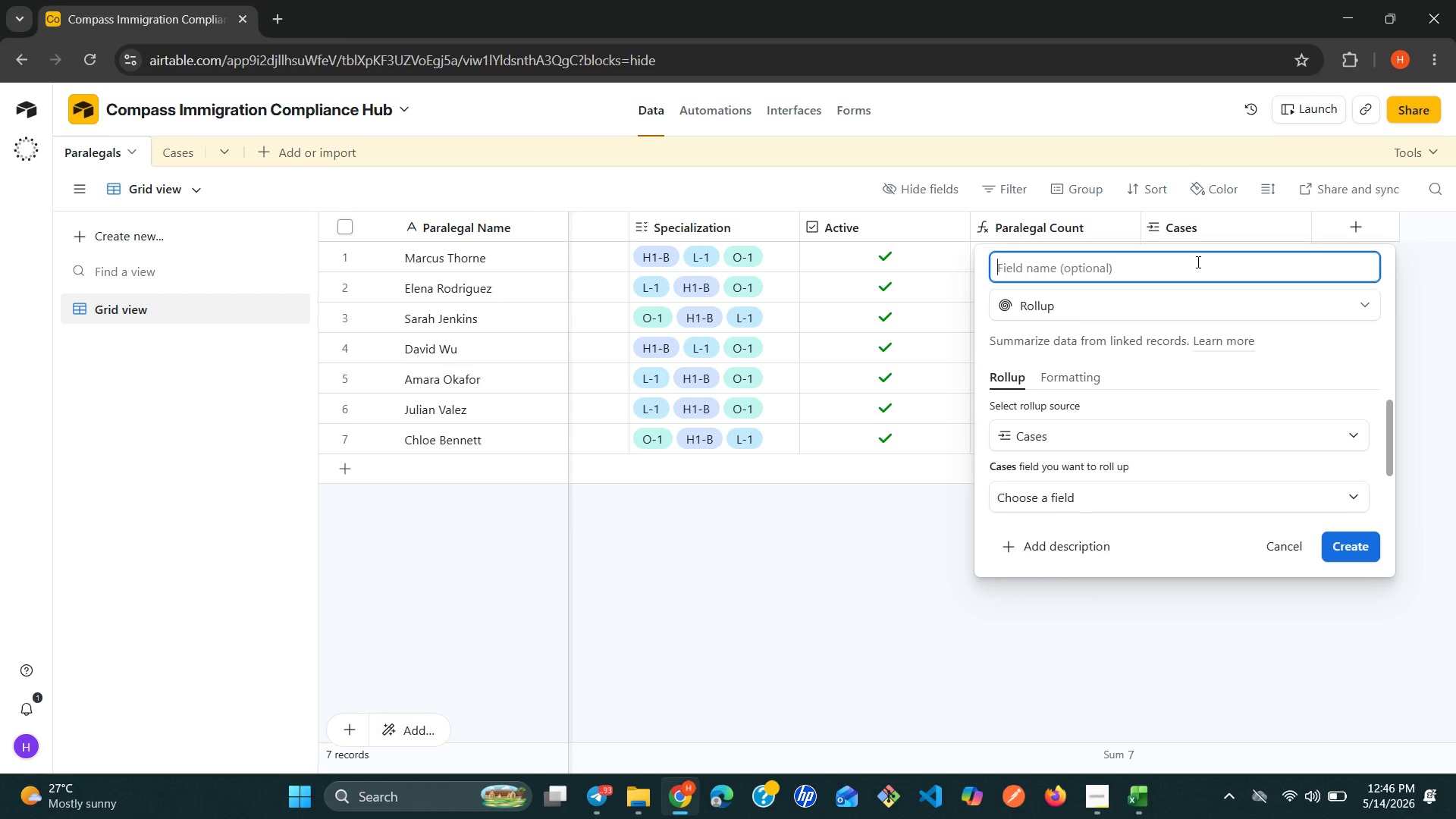 
type(Total Cases)
 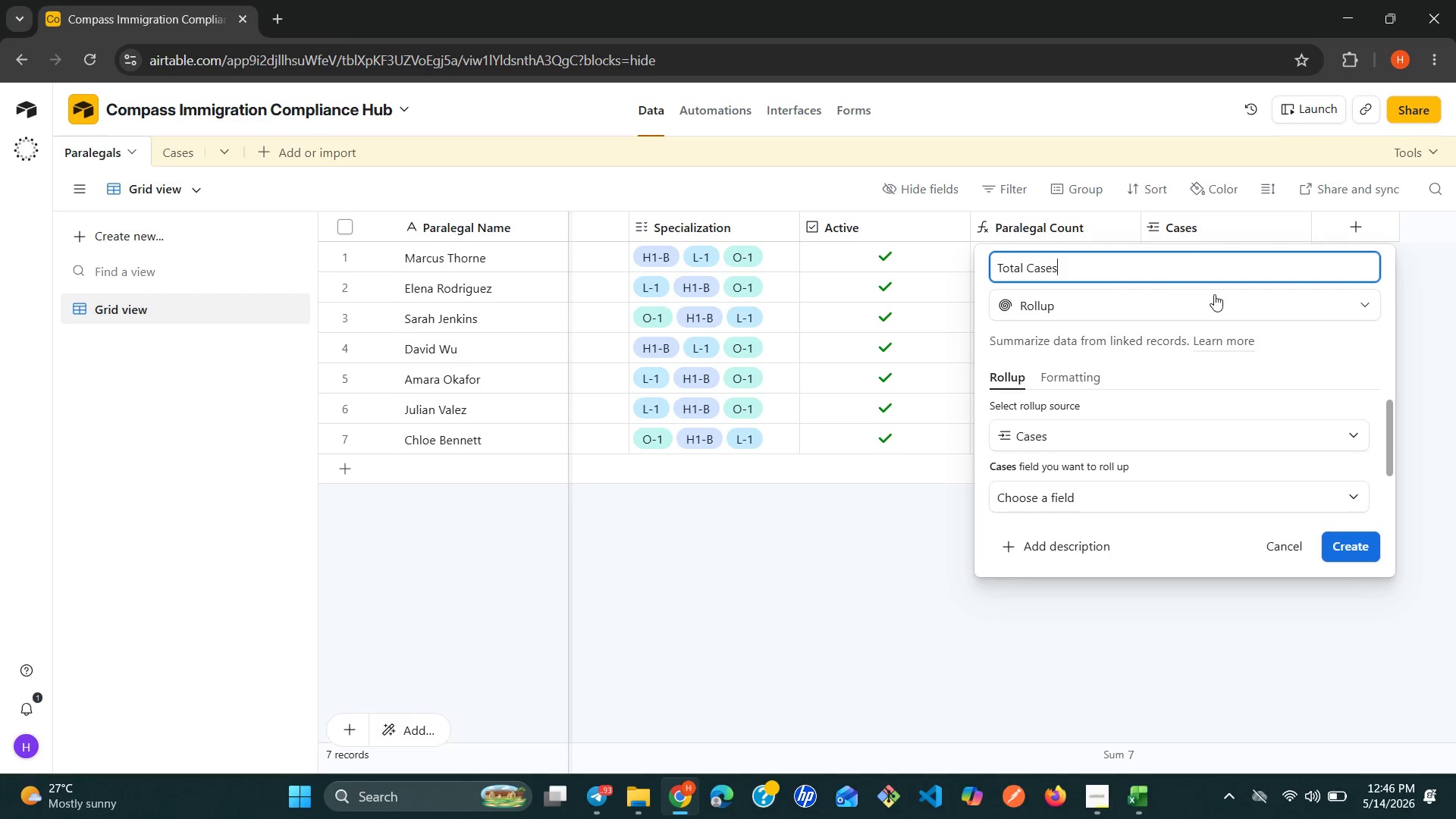 
wait(7.47)
 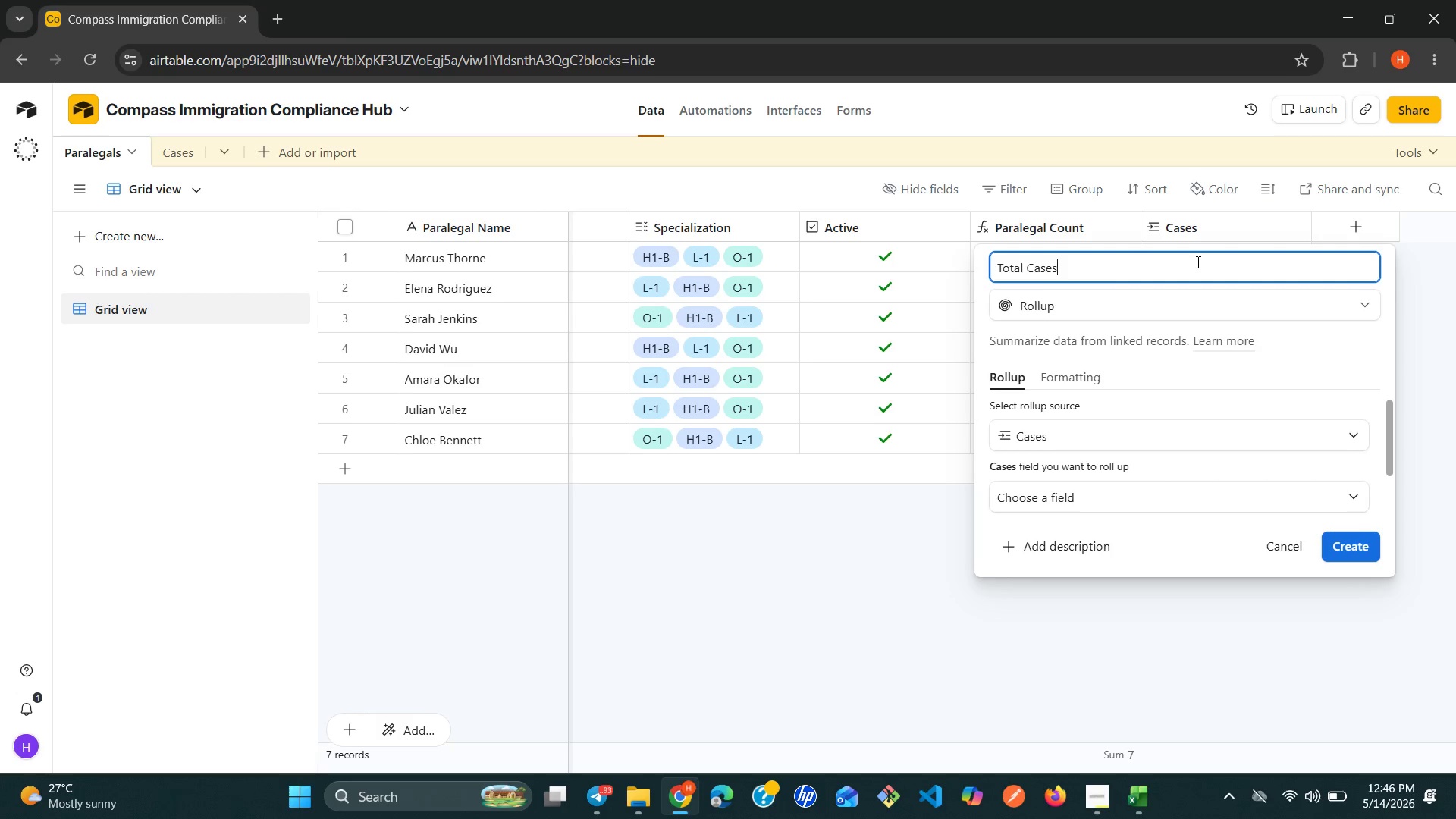 
left_click([1289, 497])
 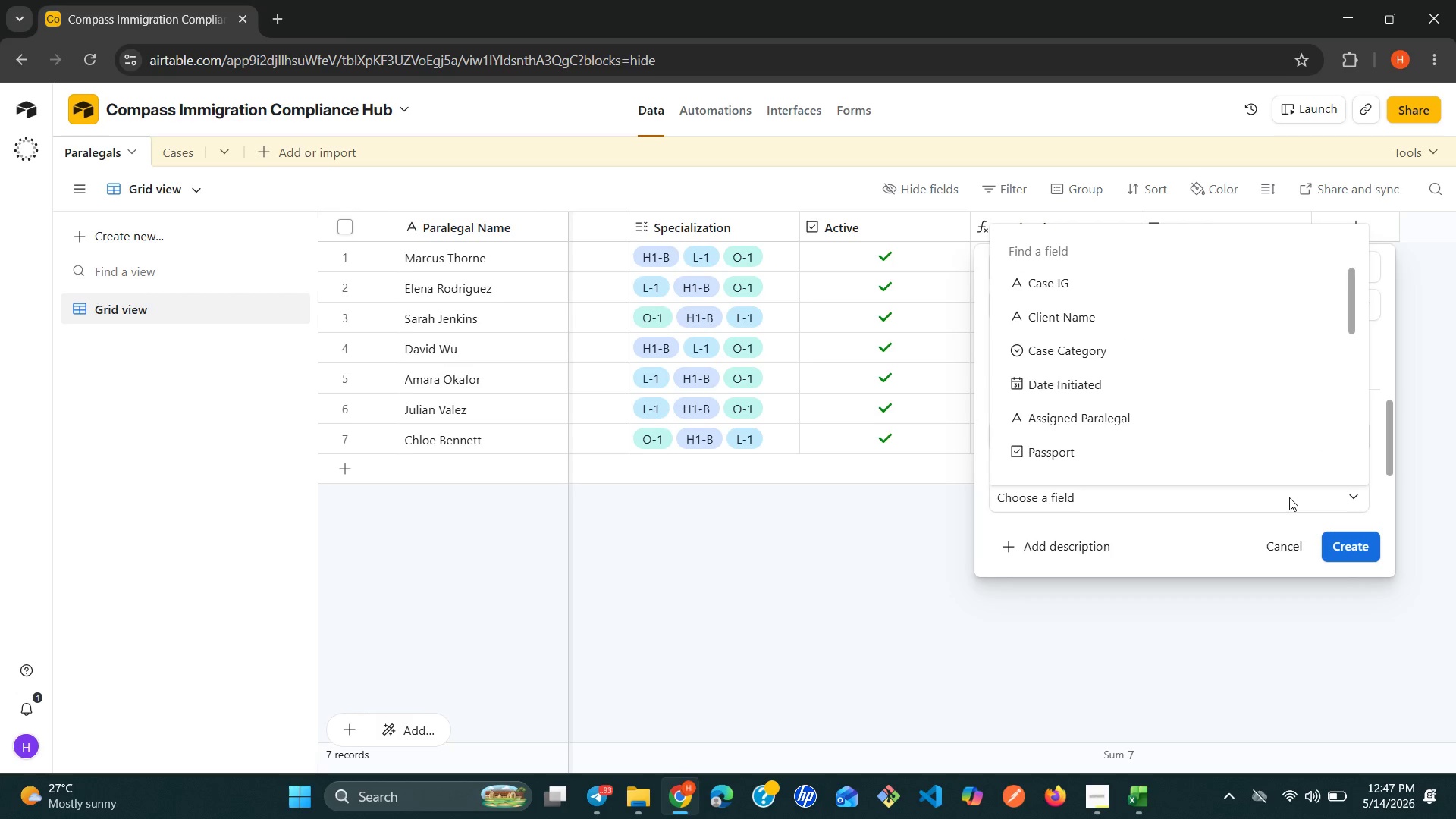 
wait(5.12)
 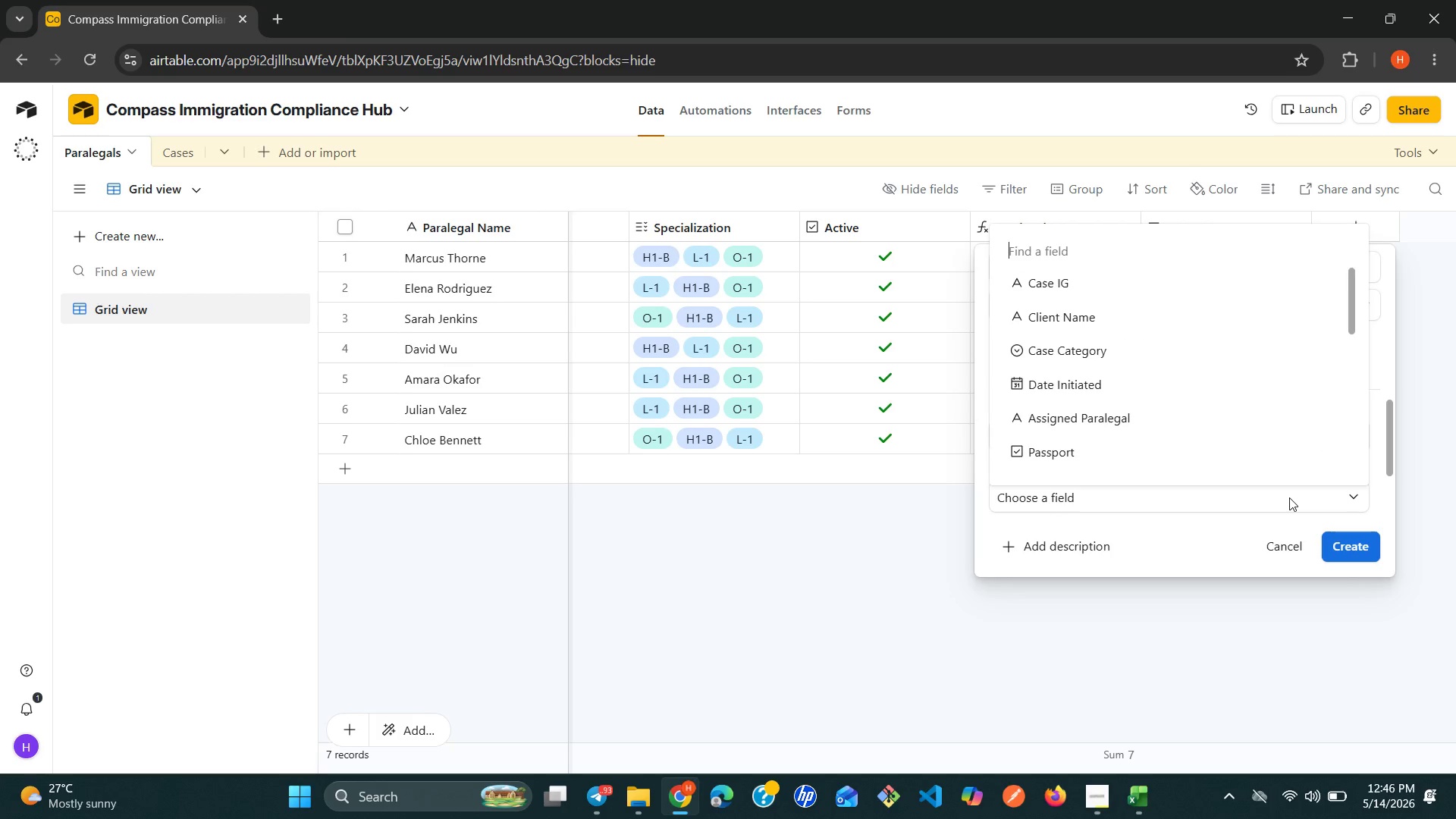 
mouse_move([1100, 399])
 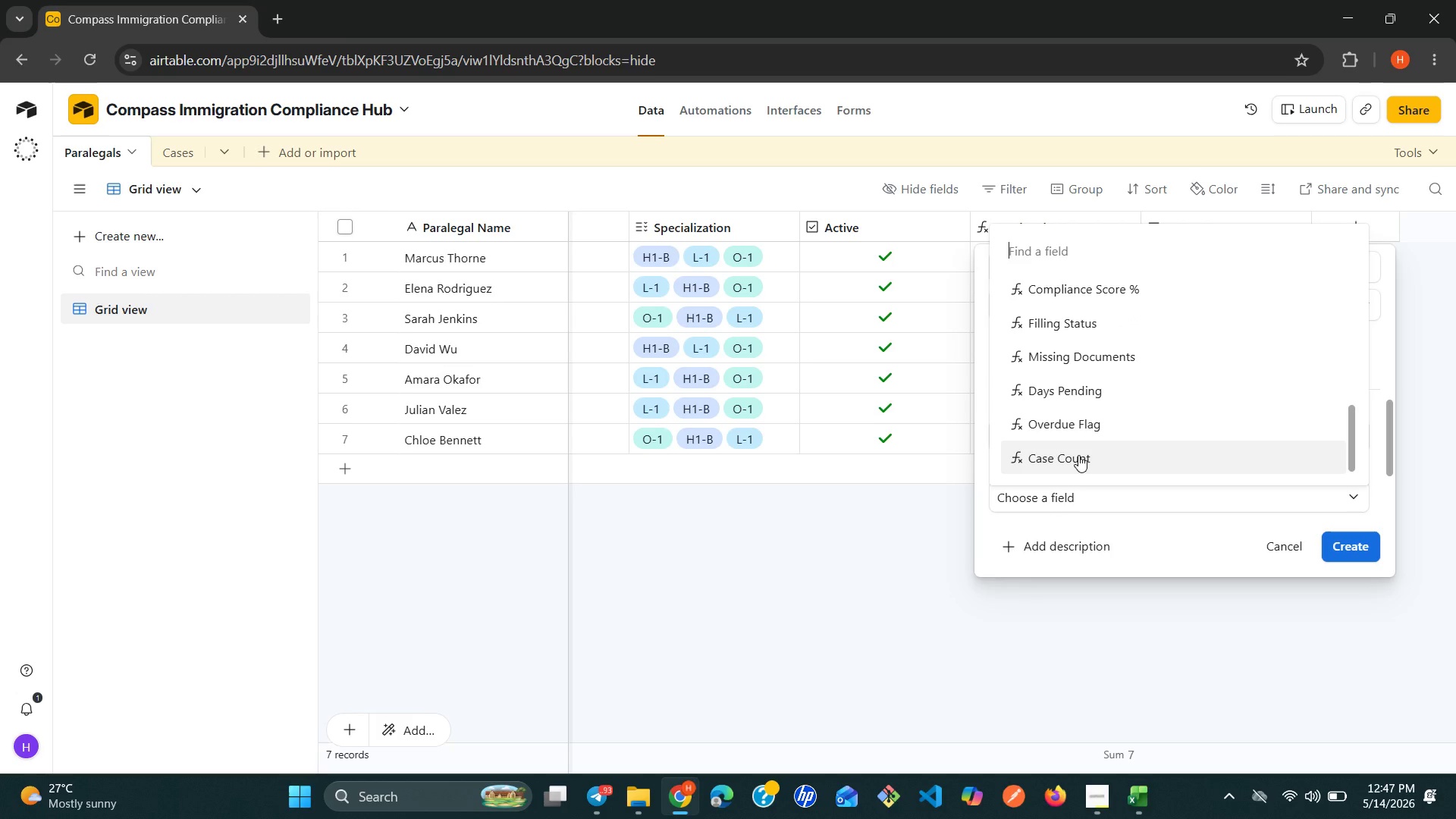 
left_click([1078, 455])
 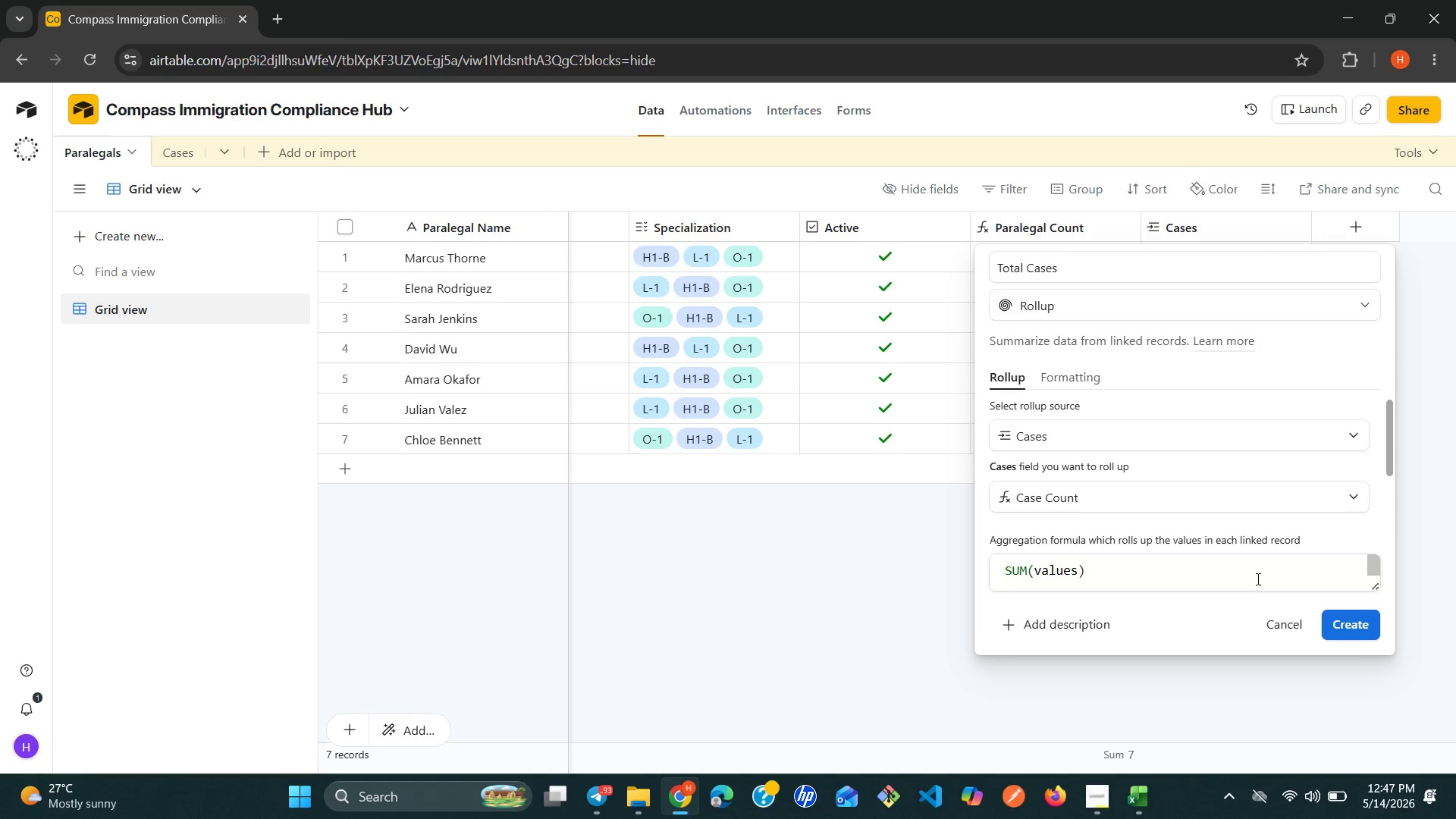 
left_click([1343, 633])
 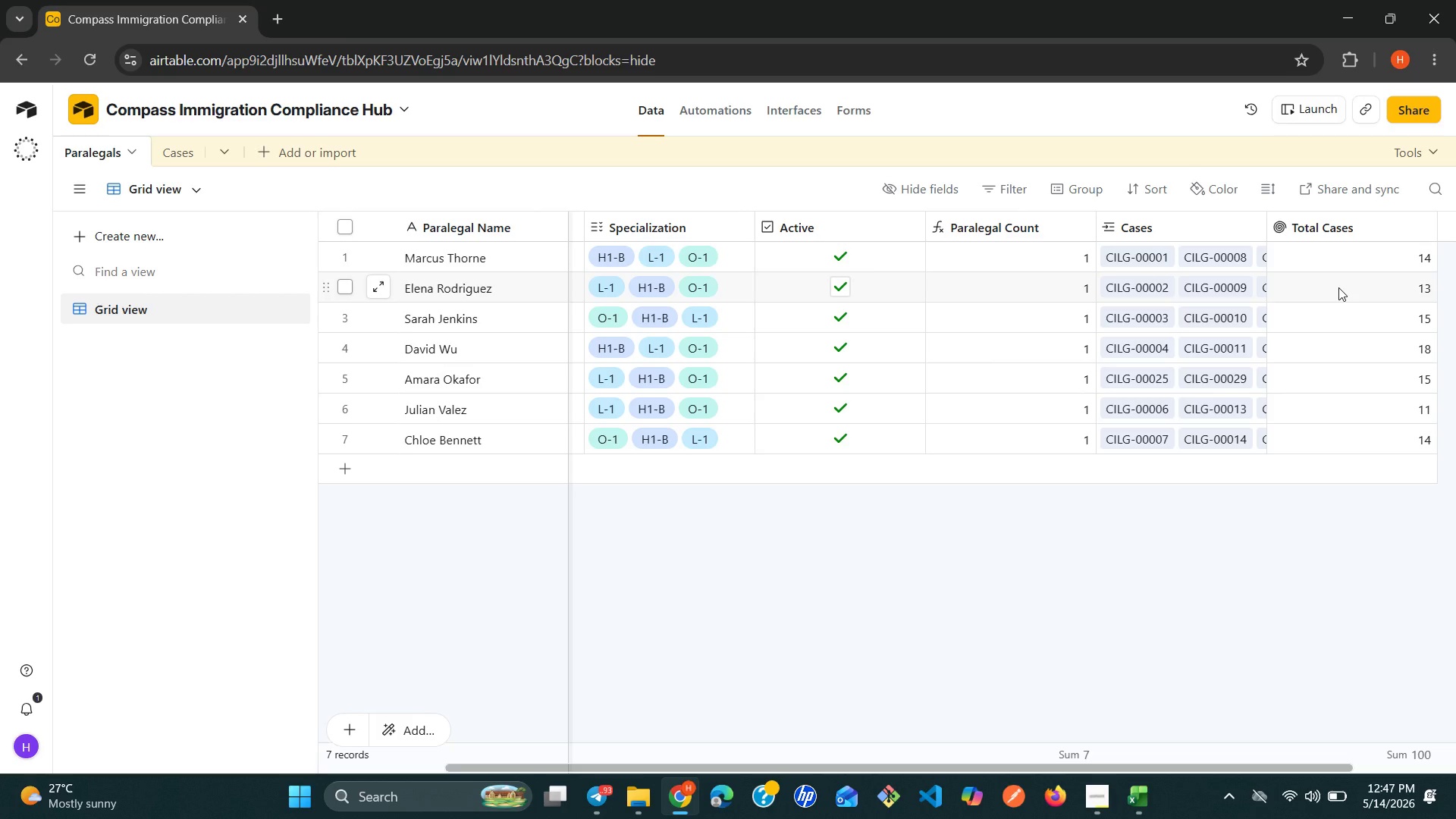 
wait(21.8)
 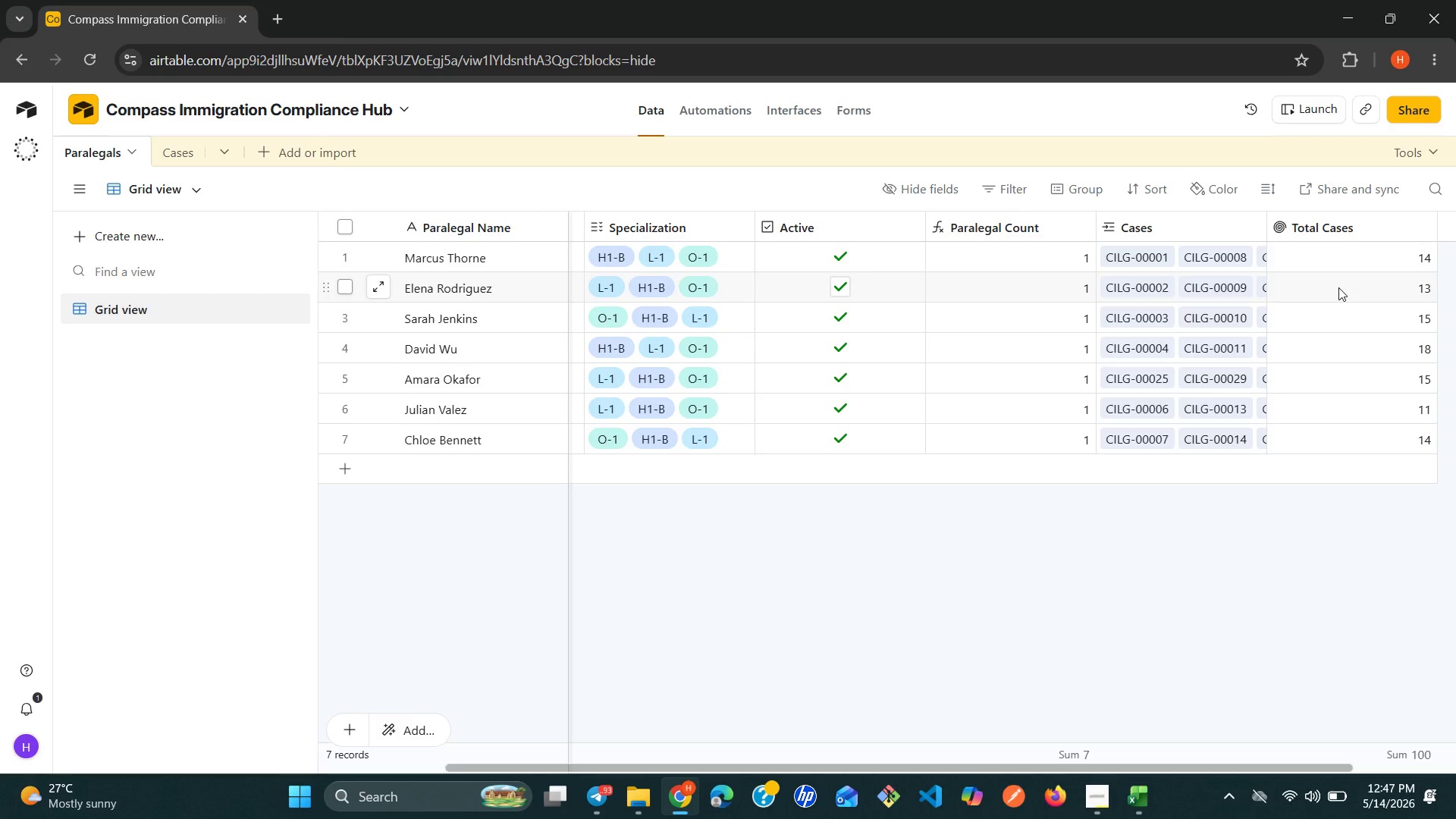 
left_click([1362, 231])
 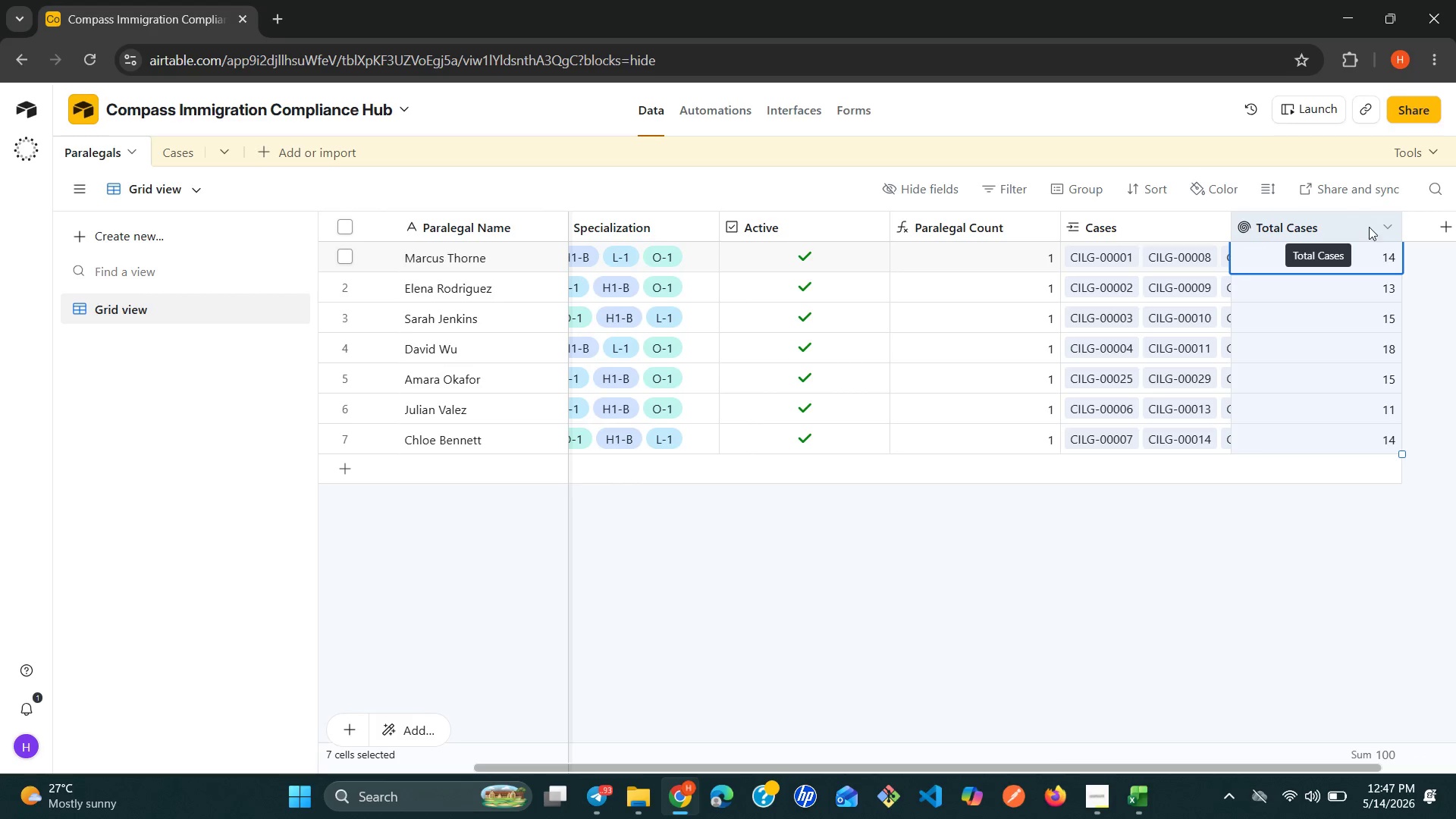 
left_click([1379, 224])
 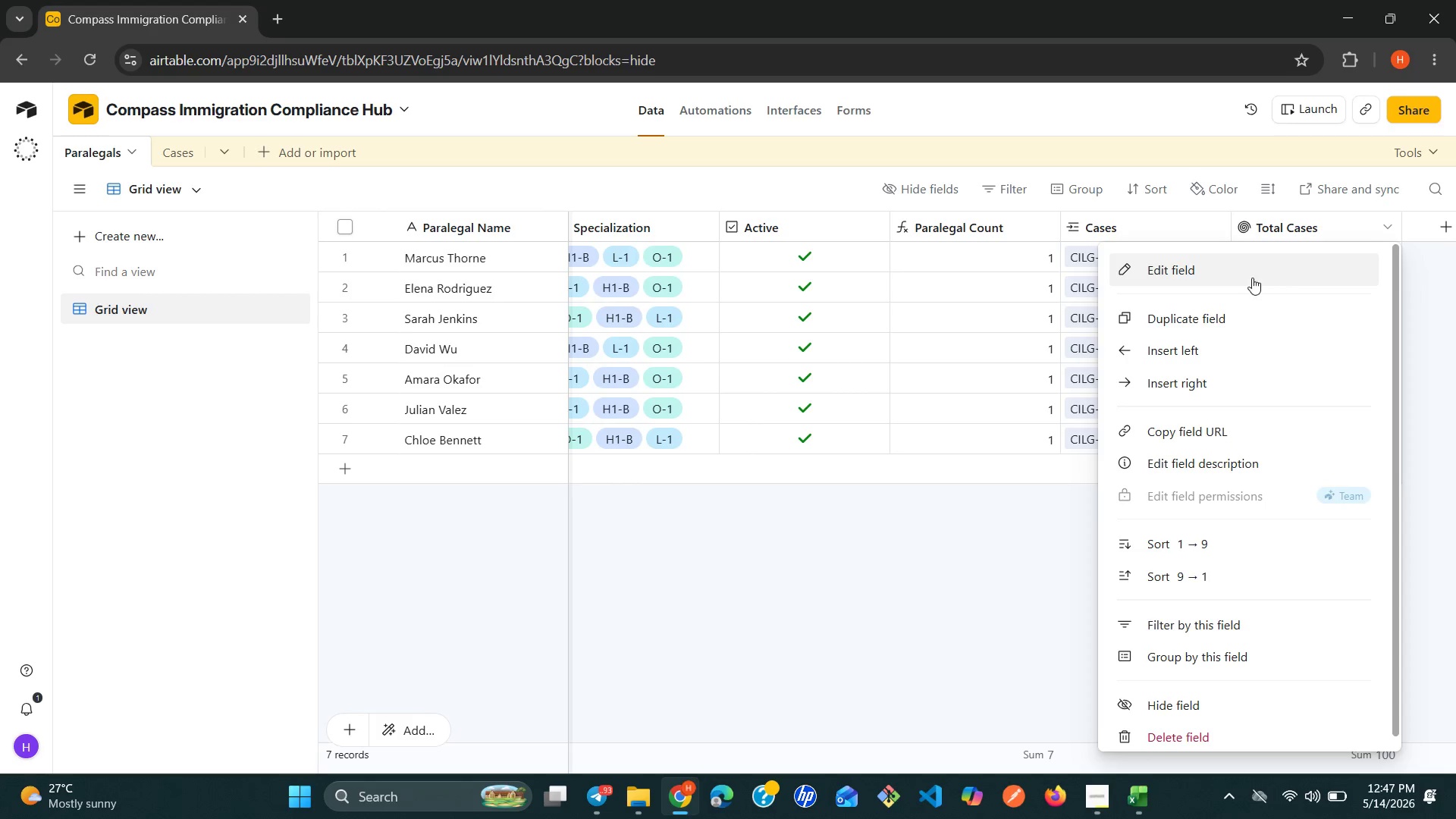 
left_click([1250, 278])
 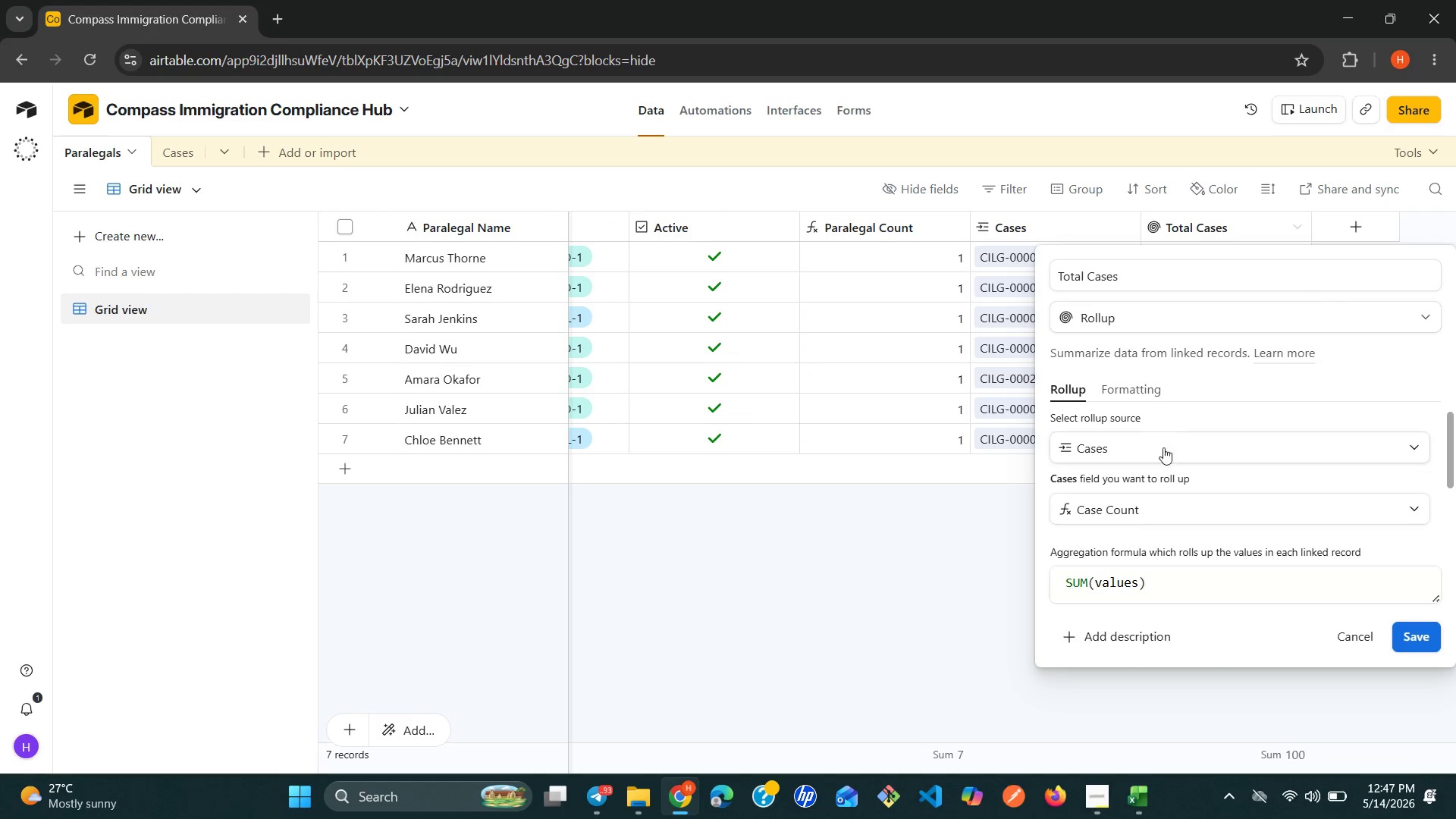 
left_click([1131, 390])
 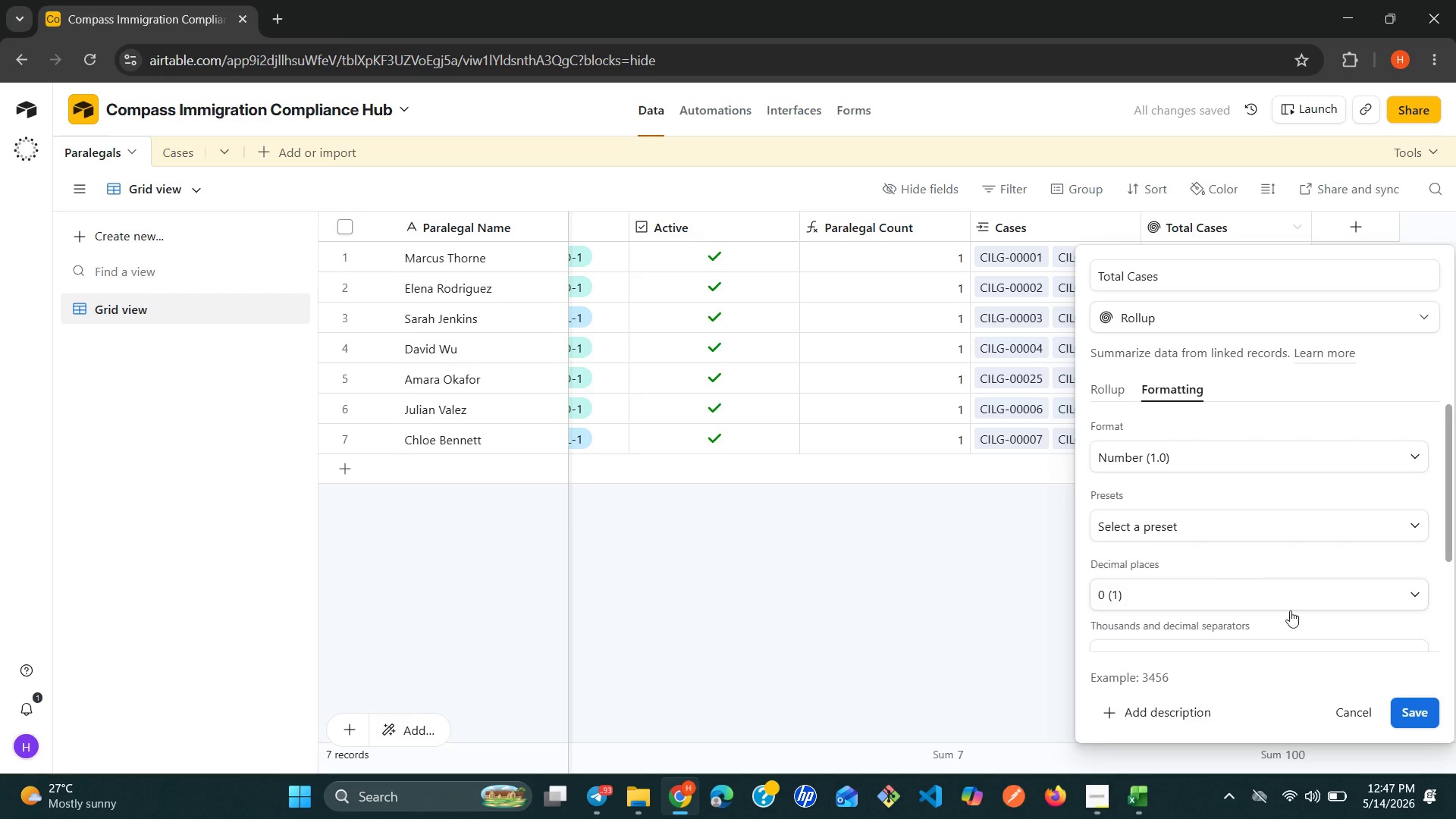 
left_click([1361, 706])
 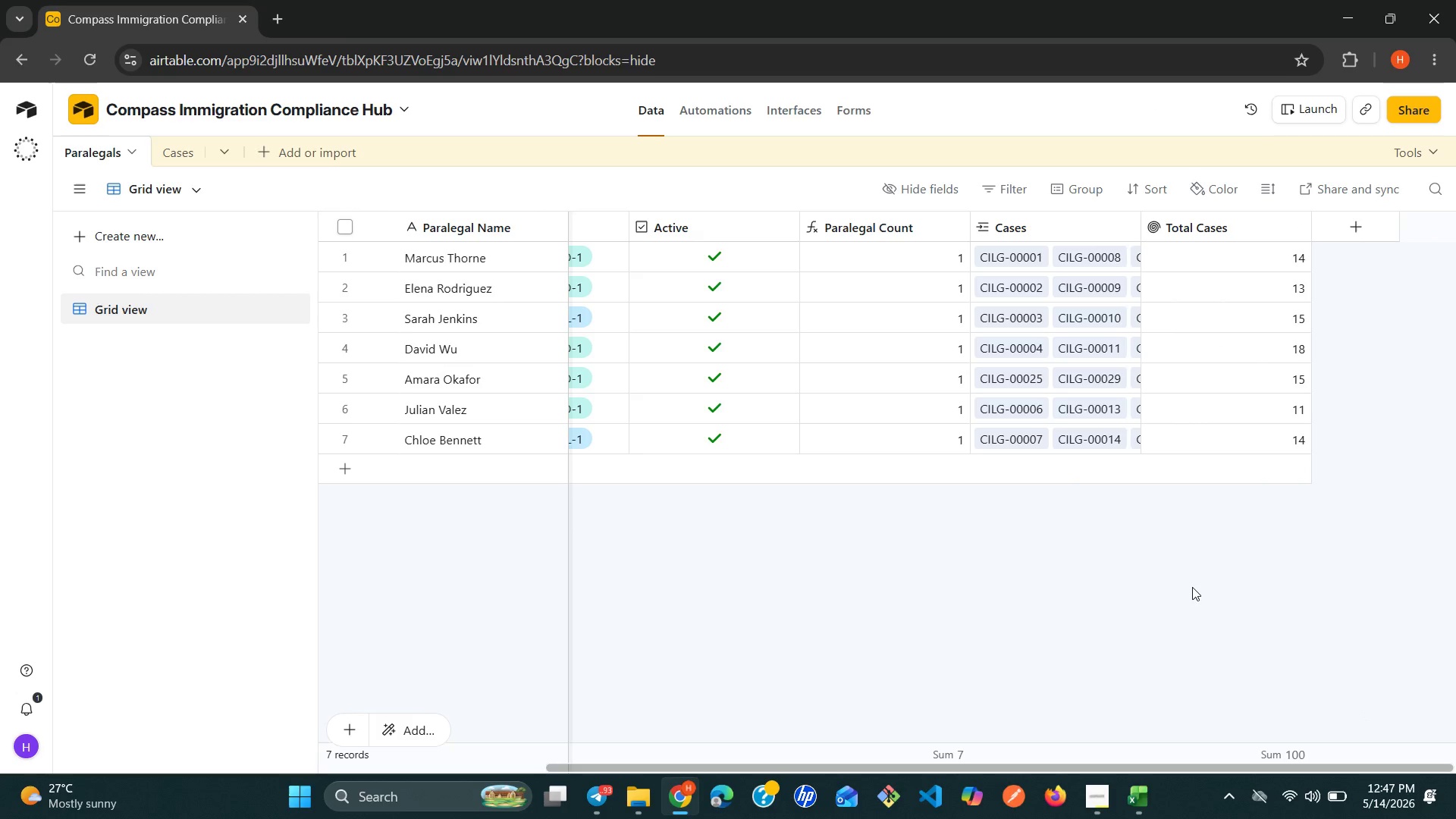 
wait(6.58)
 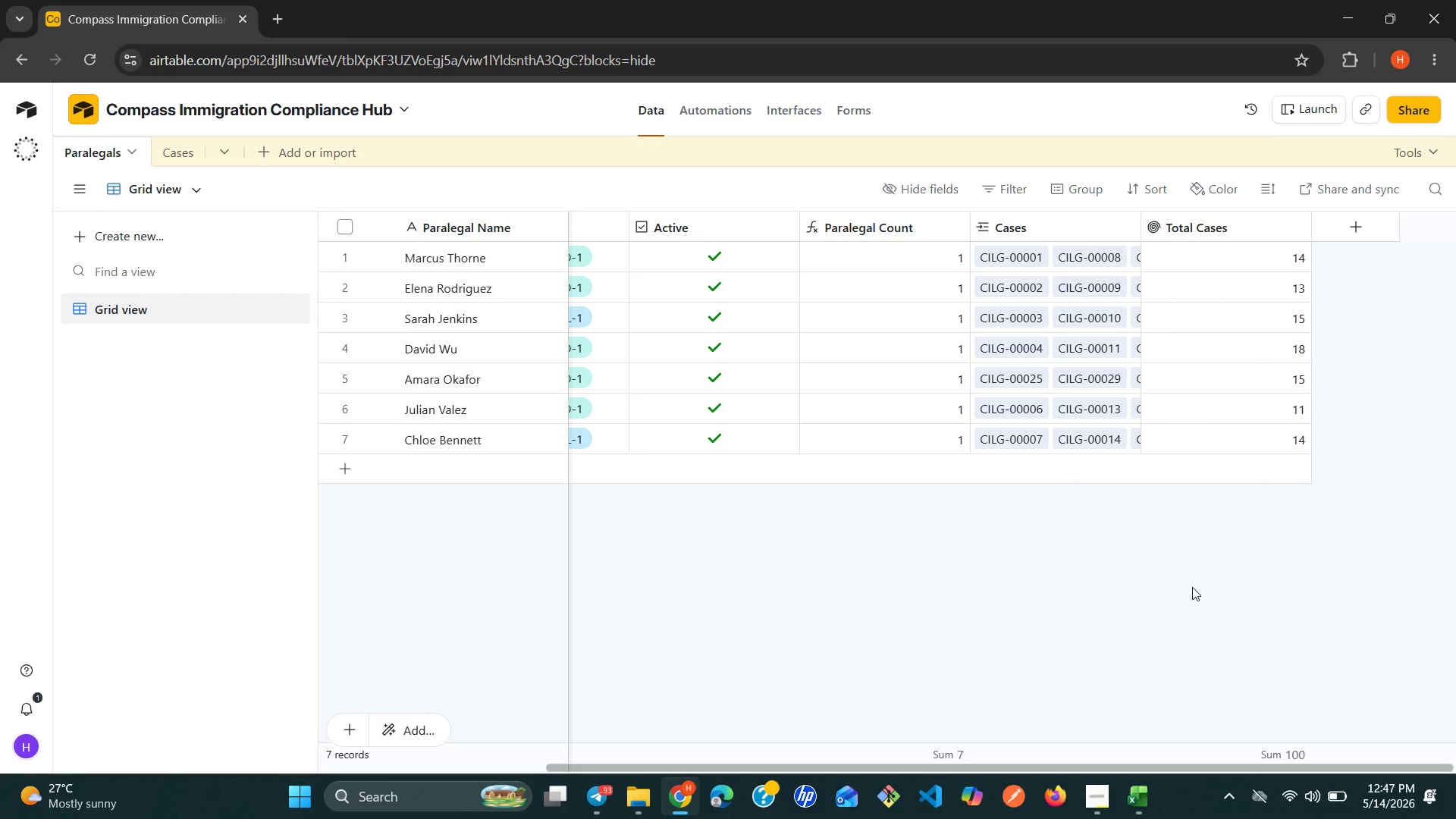 
left_click([1363, 238])
 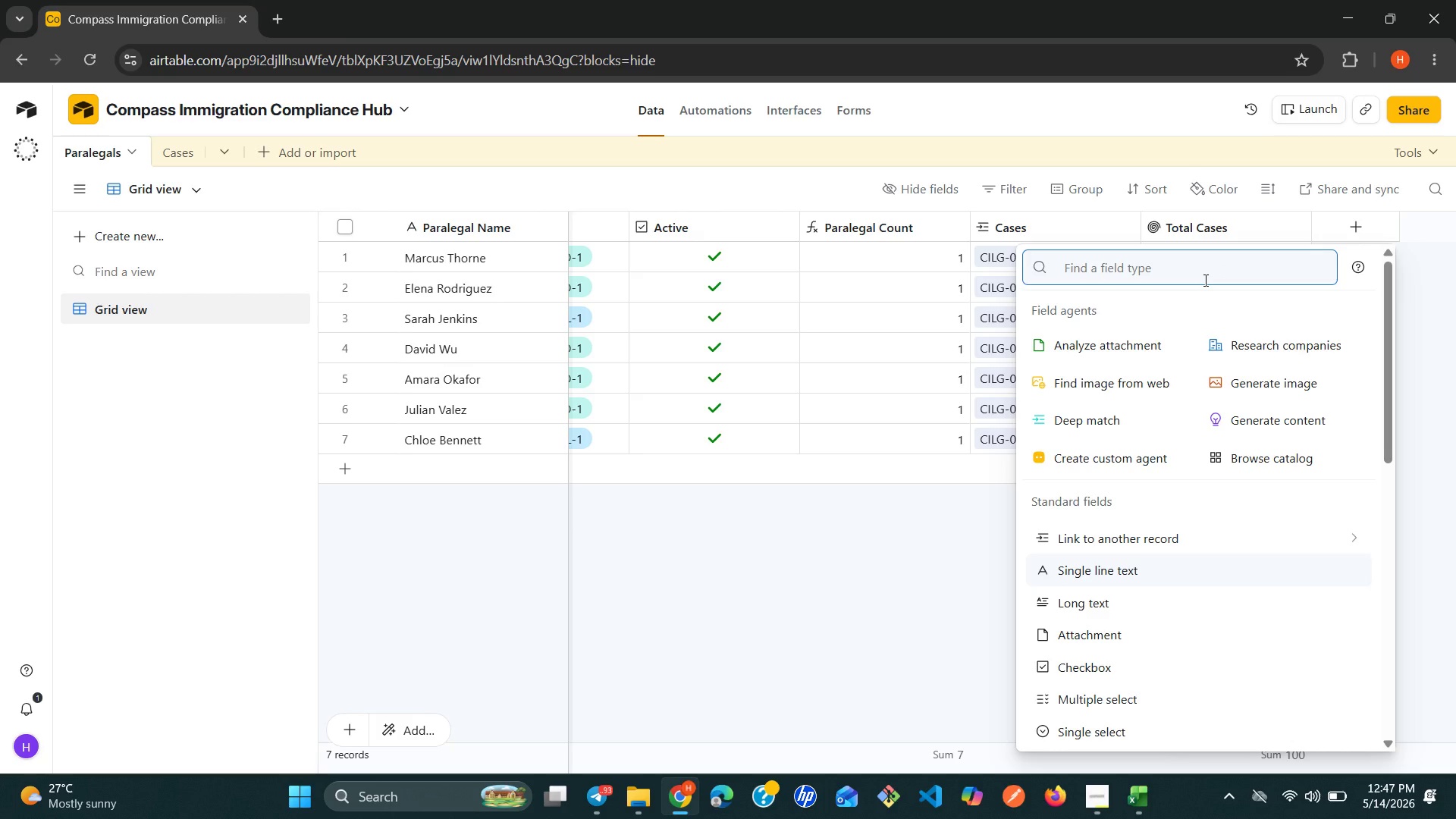 
type(rol)
 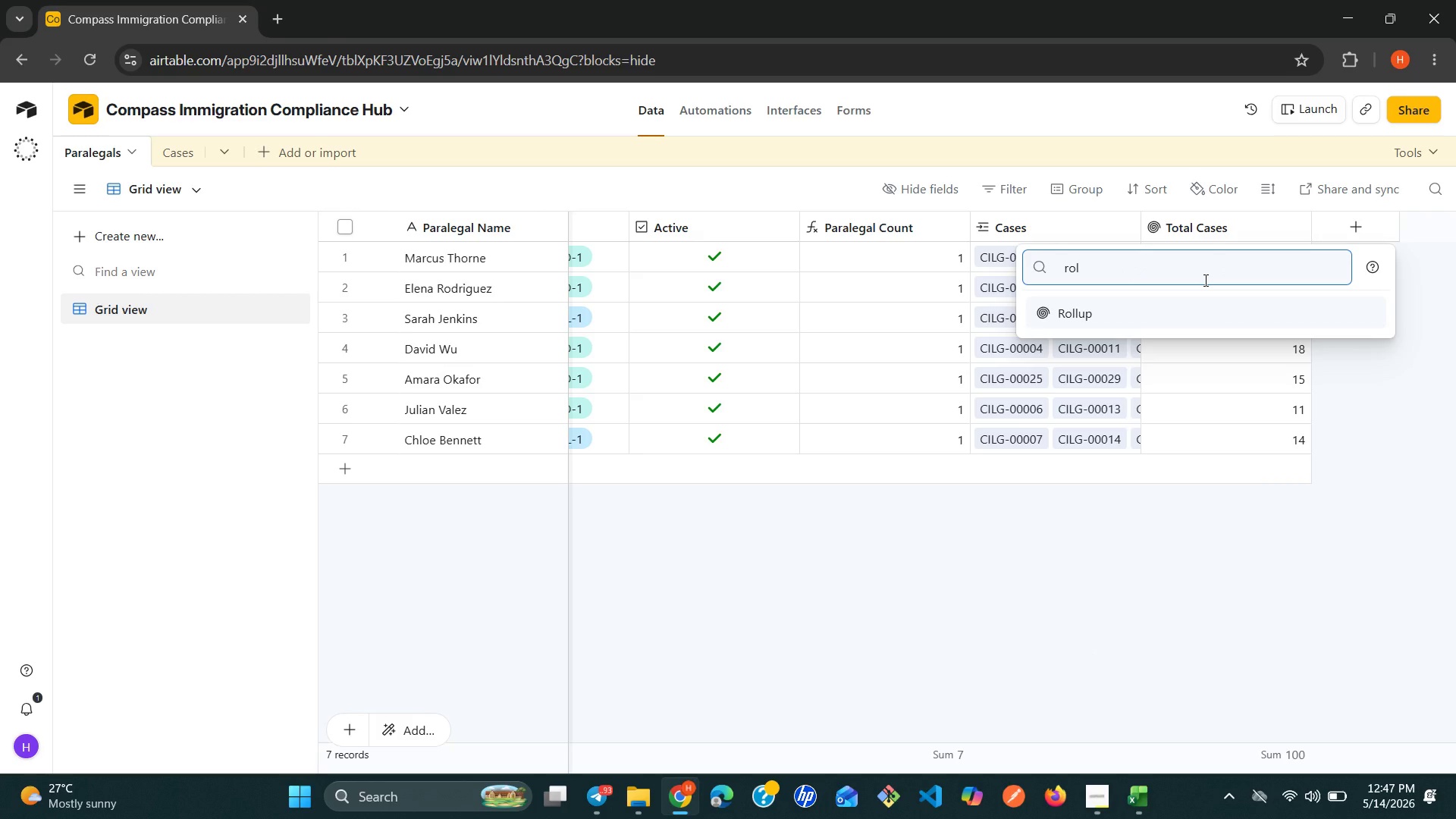 
key(Enter)
 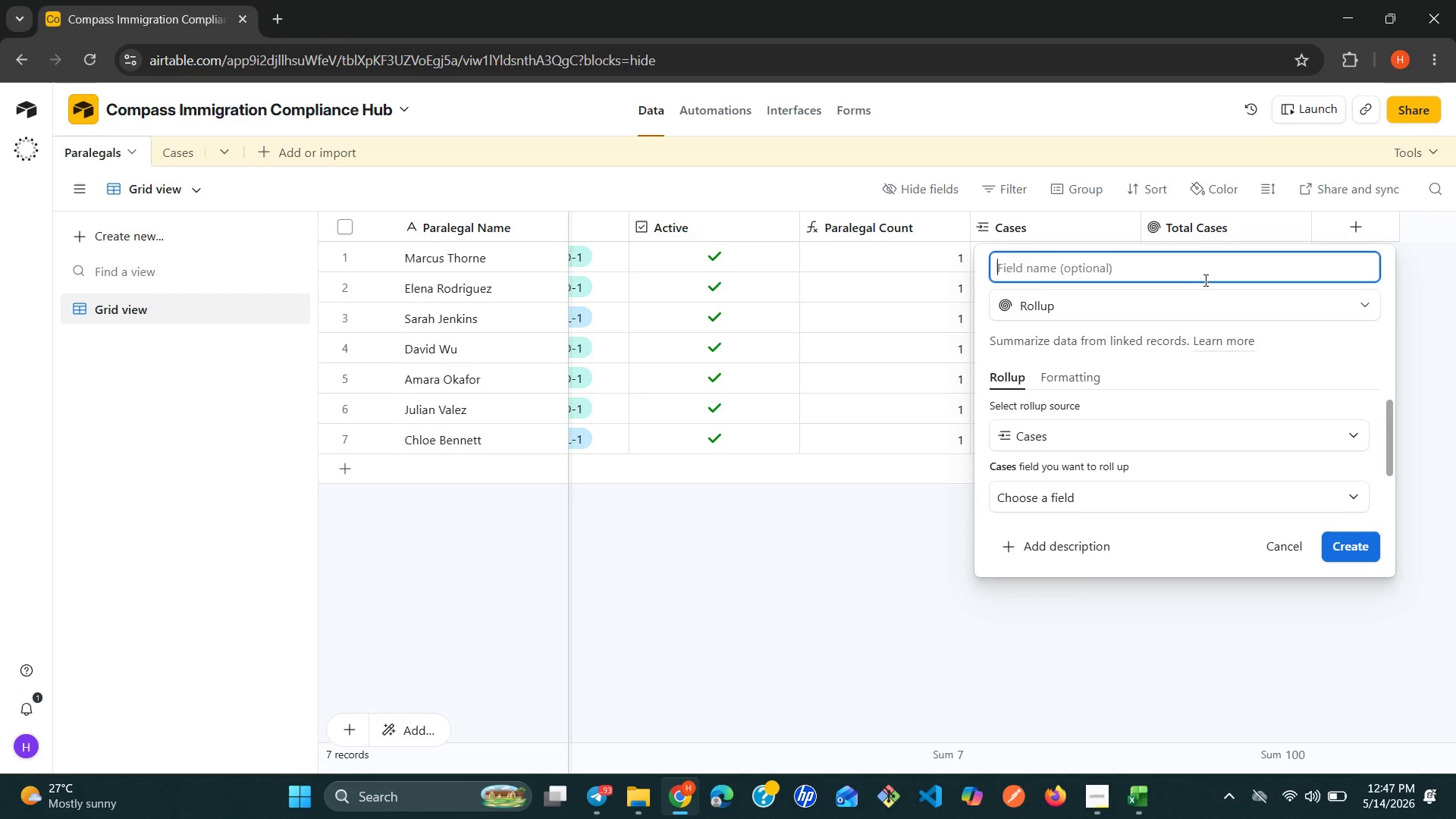 
type(Audit Ready Cases)
 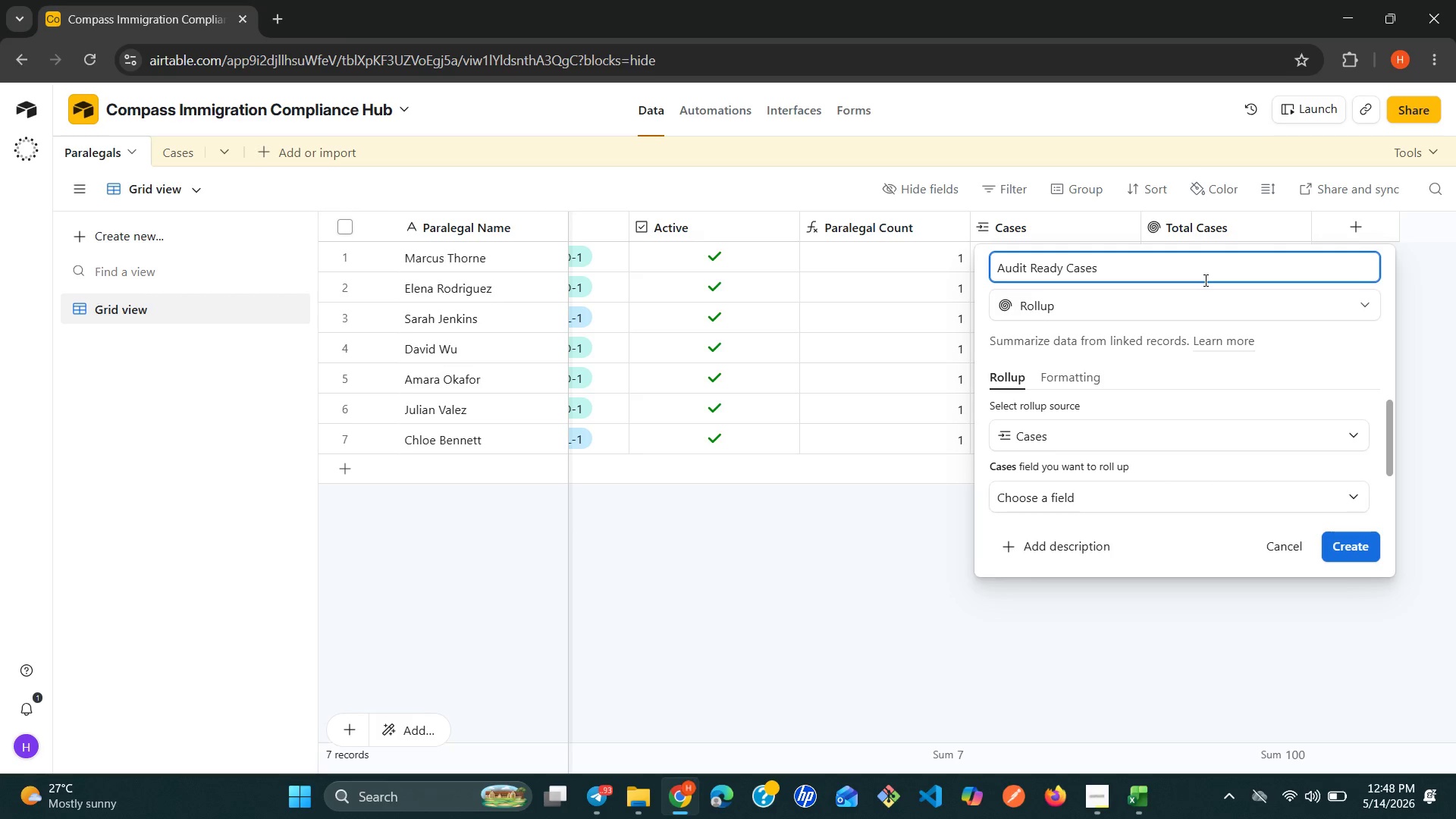 
left_click([1204, 280])
 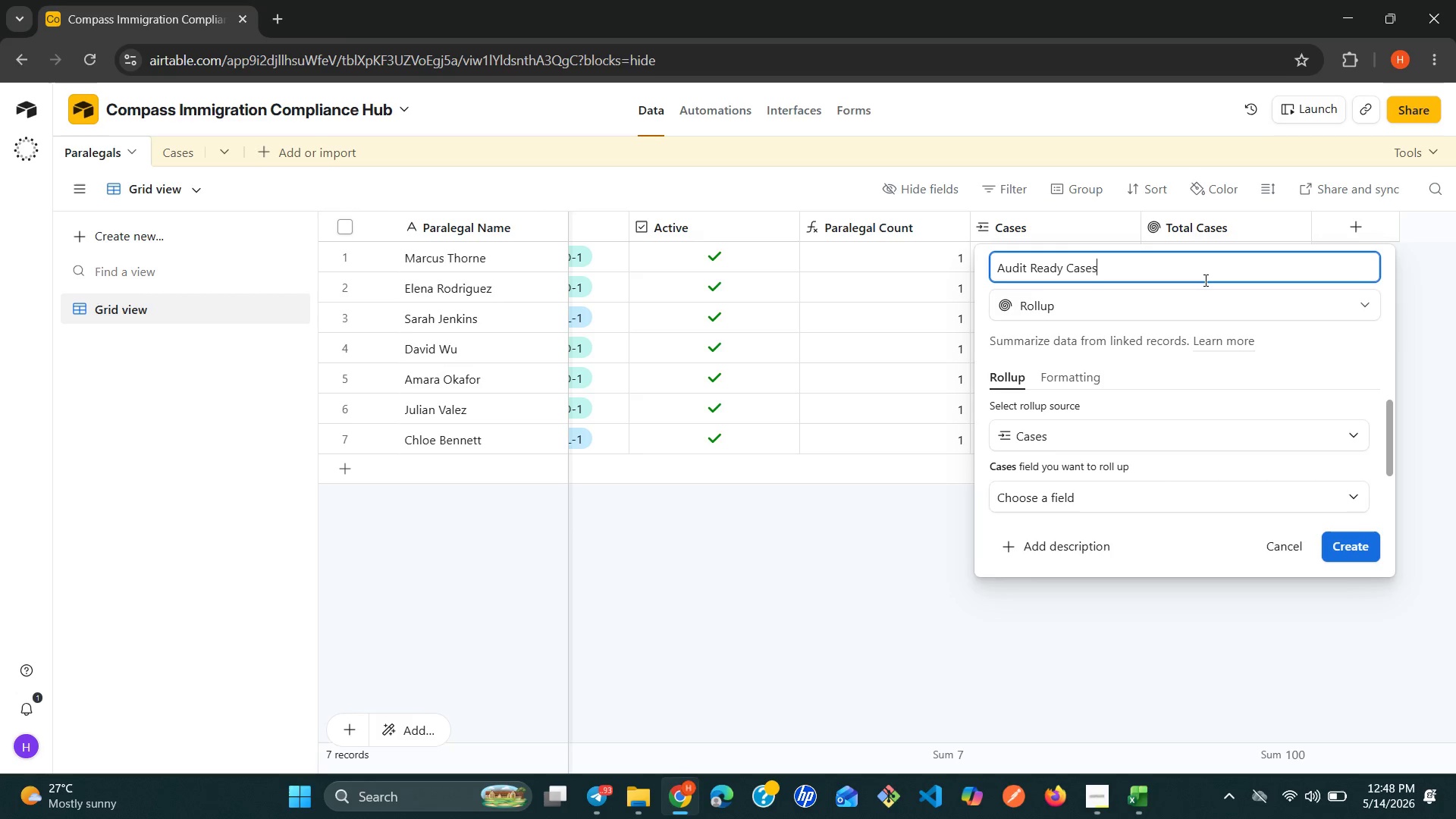 
key(Space)
 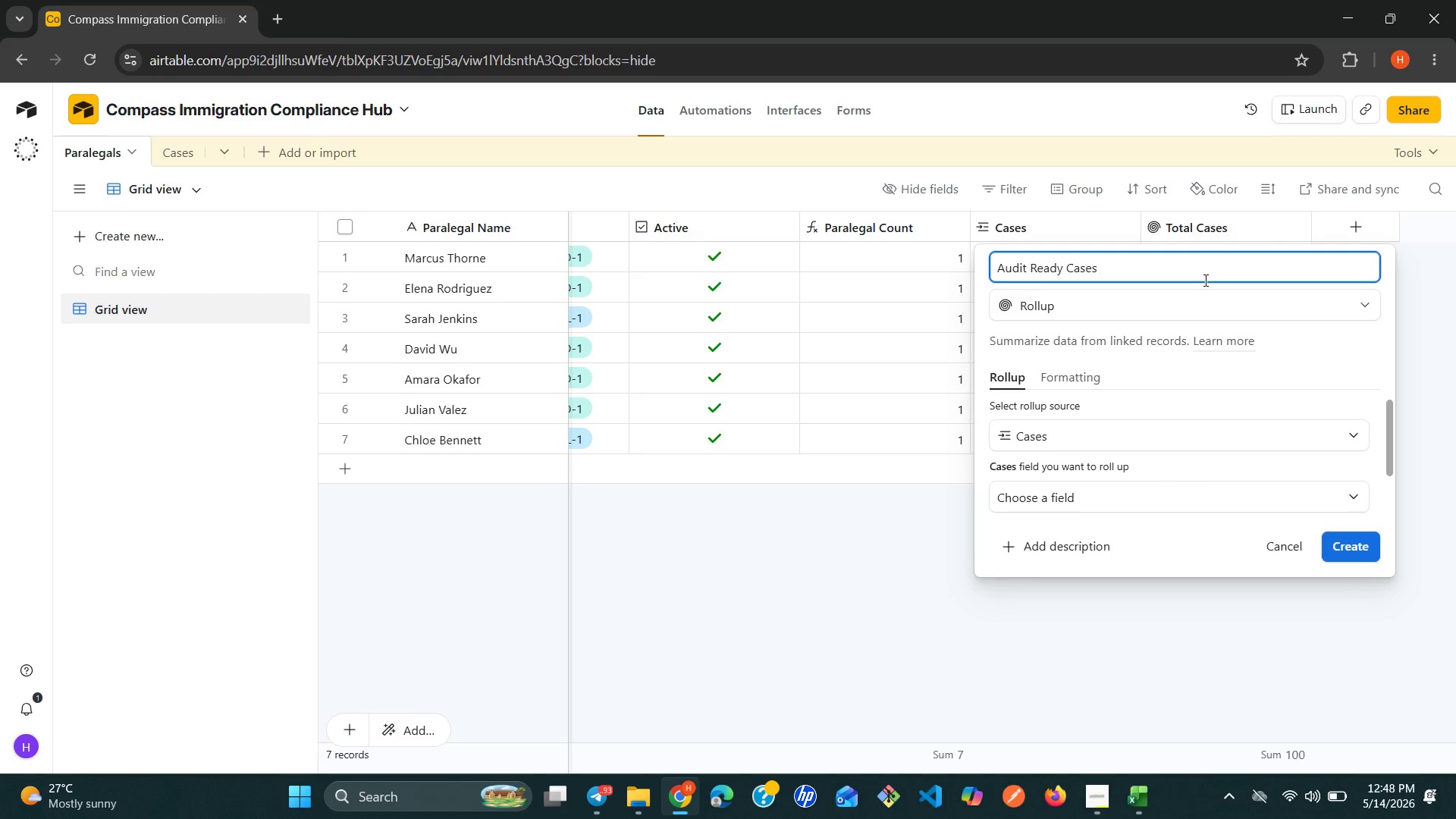 
key(Backspace)
 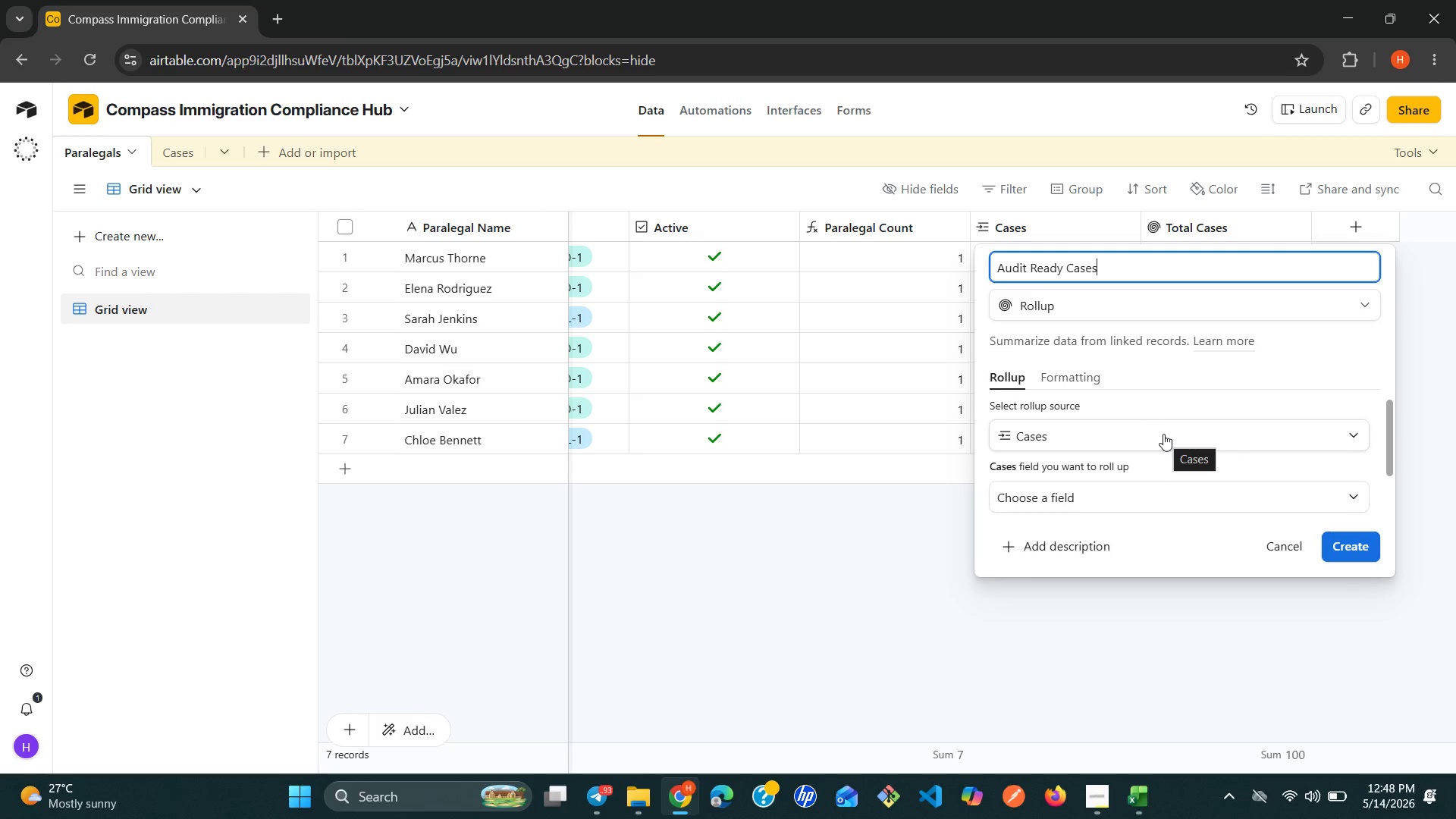 
wait(8.22)
 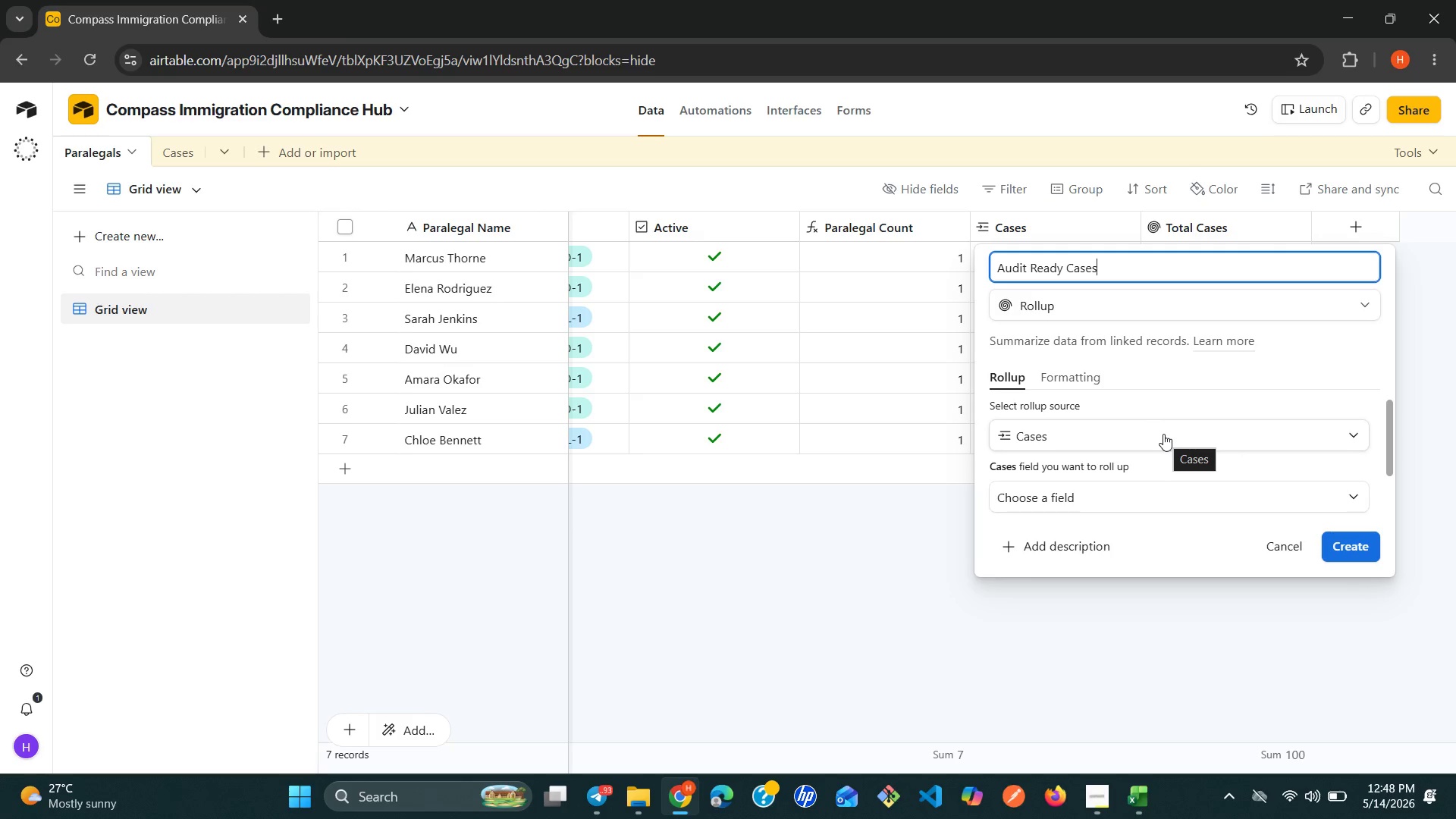 
left_click([1159, 490])
 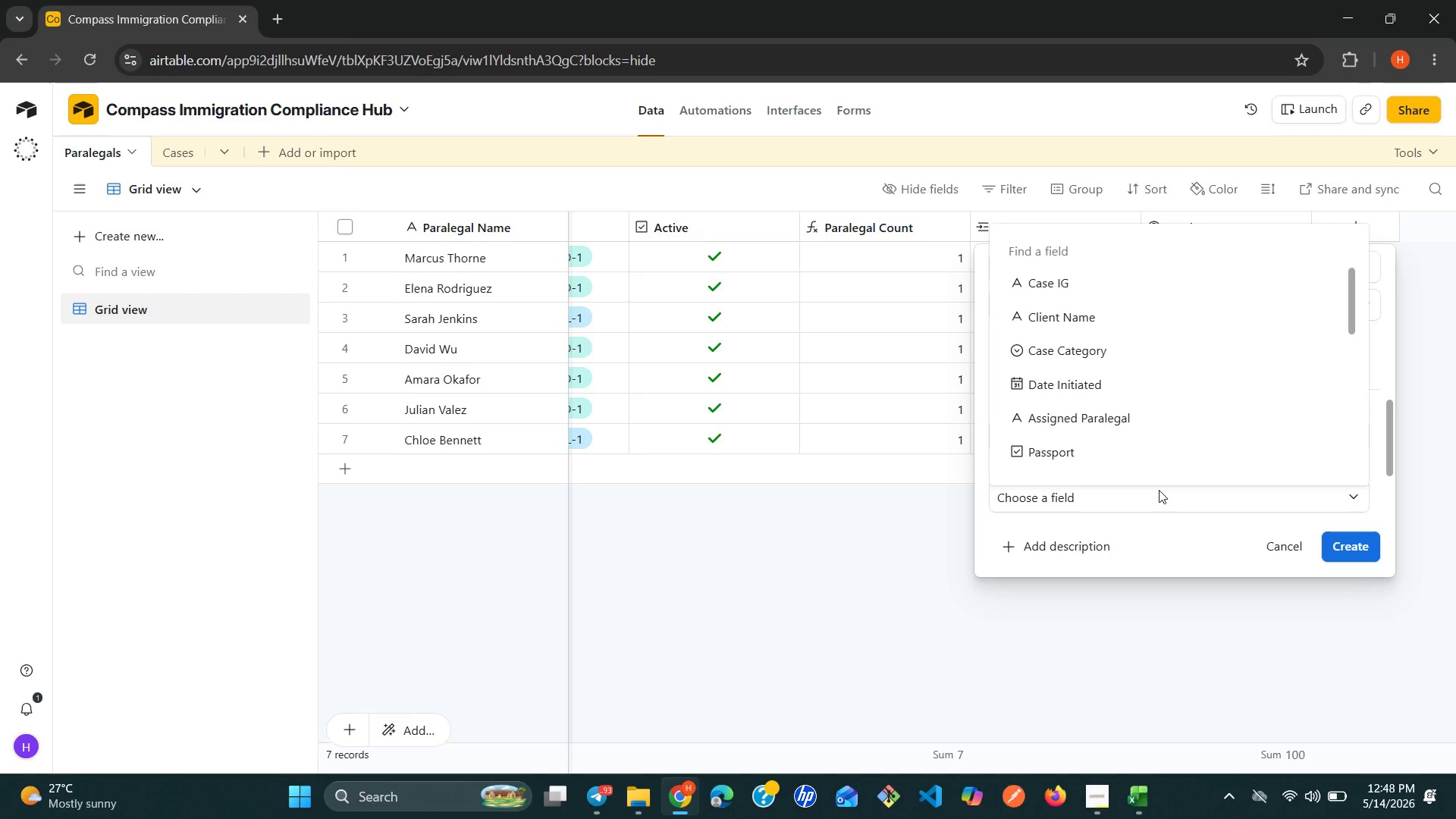 
type(ca)
 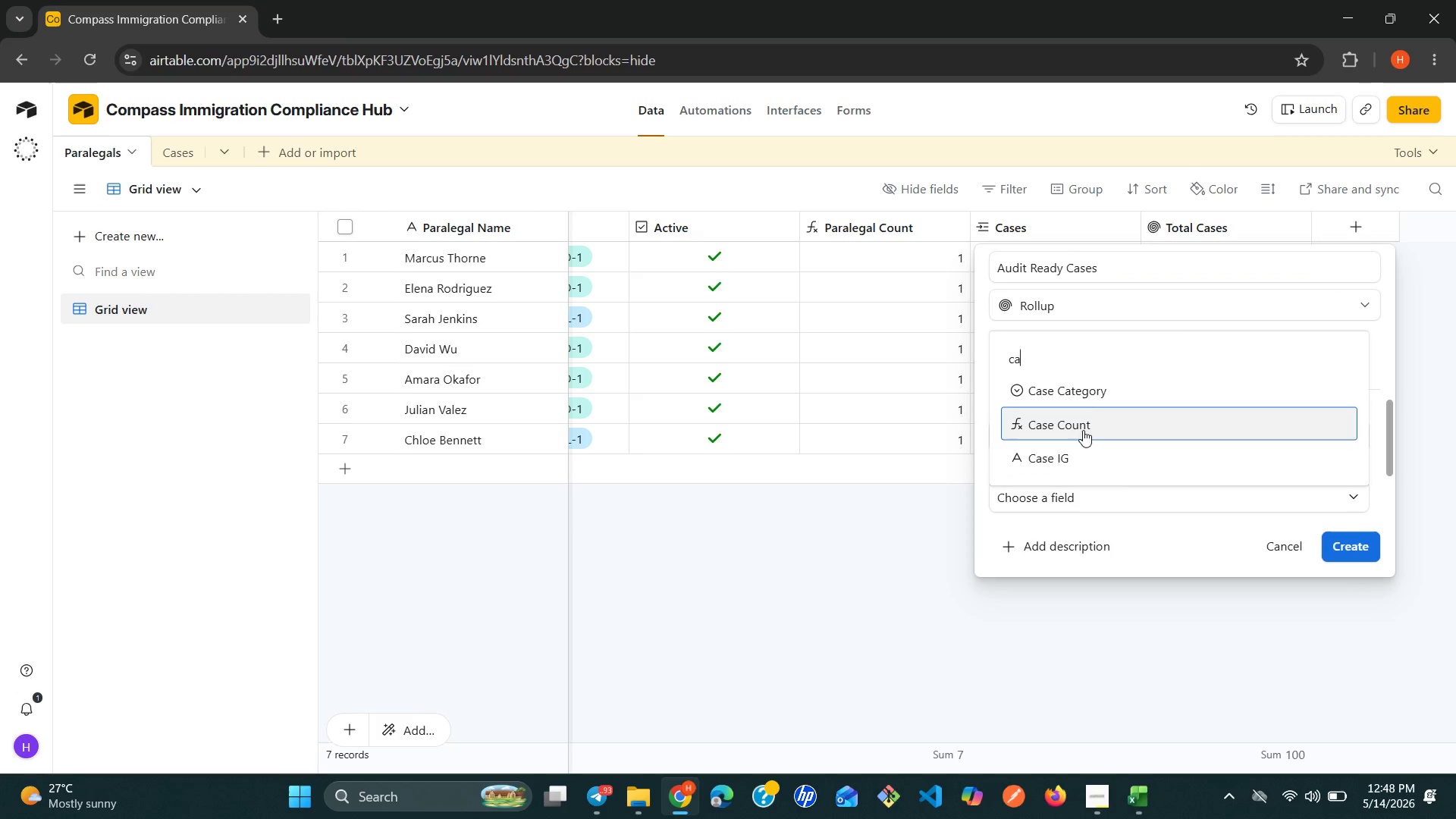 
left_click([1078, 425])
 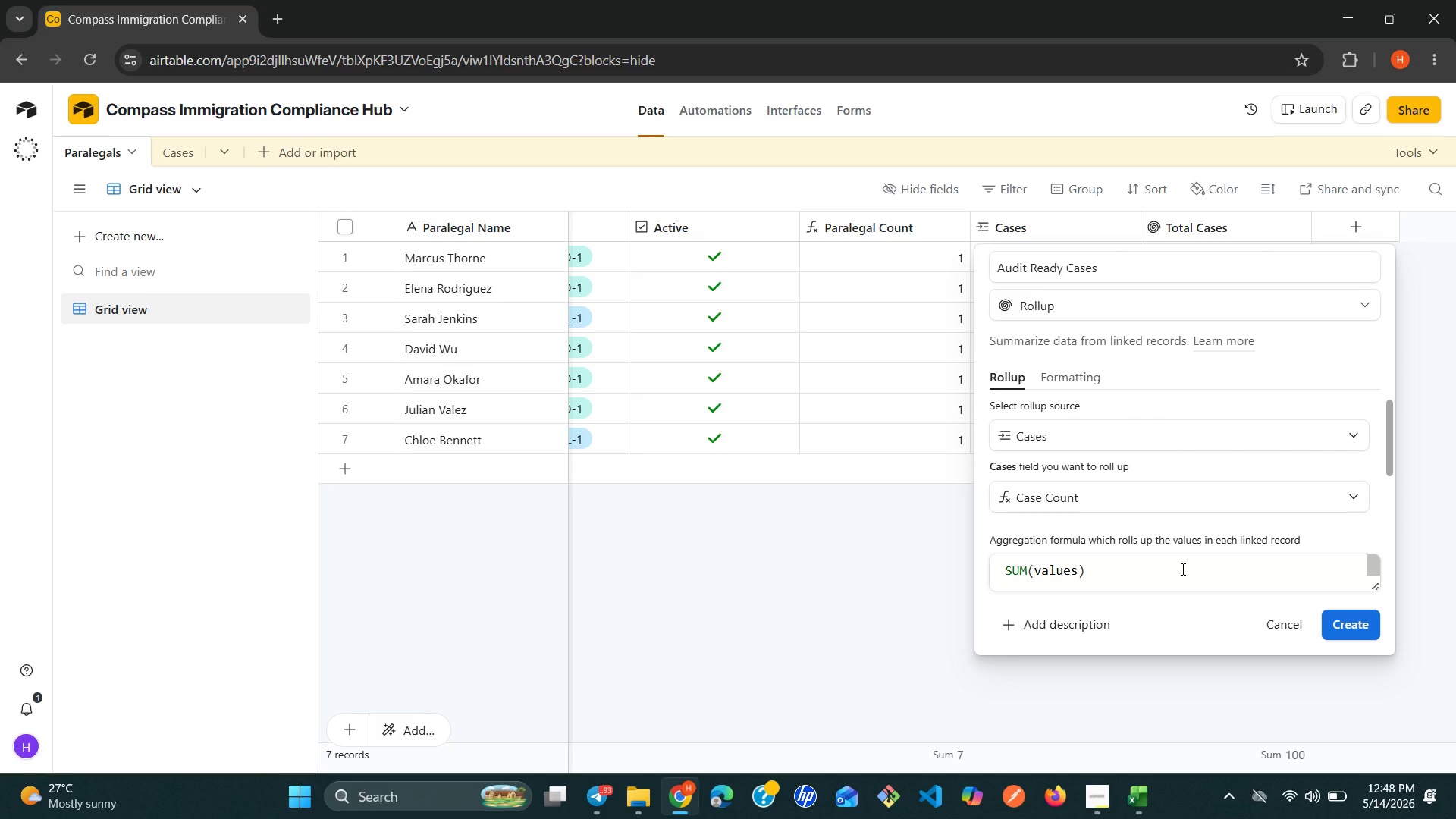 
wait(13.7)
 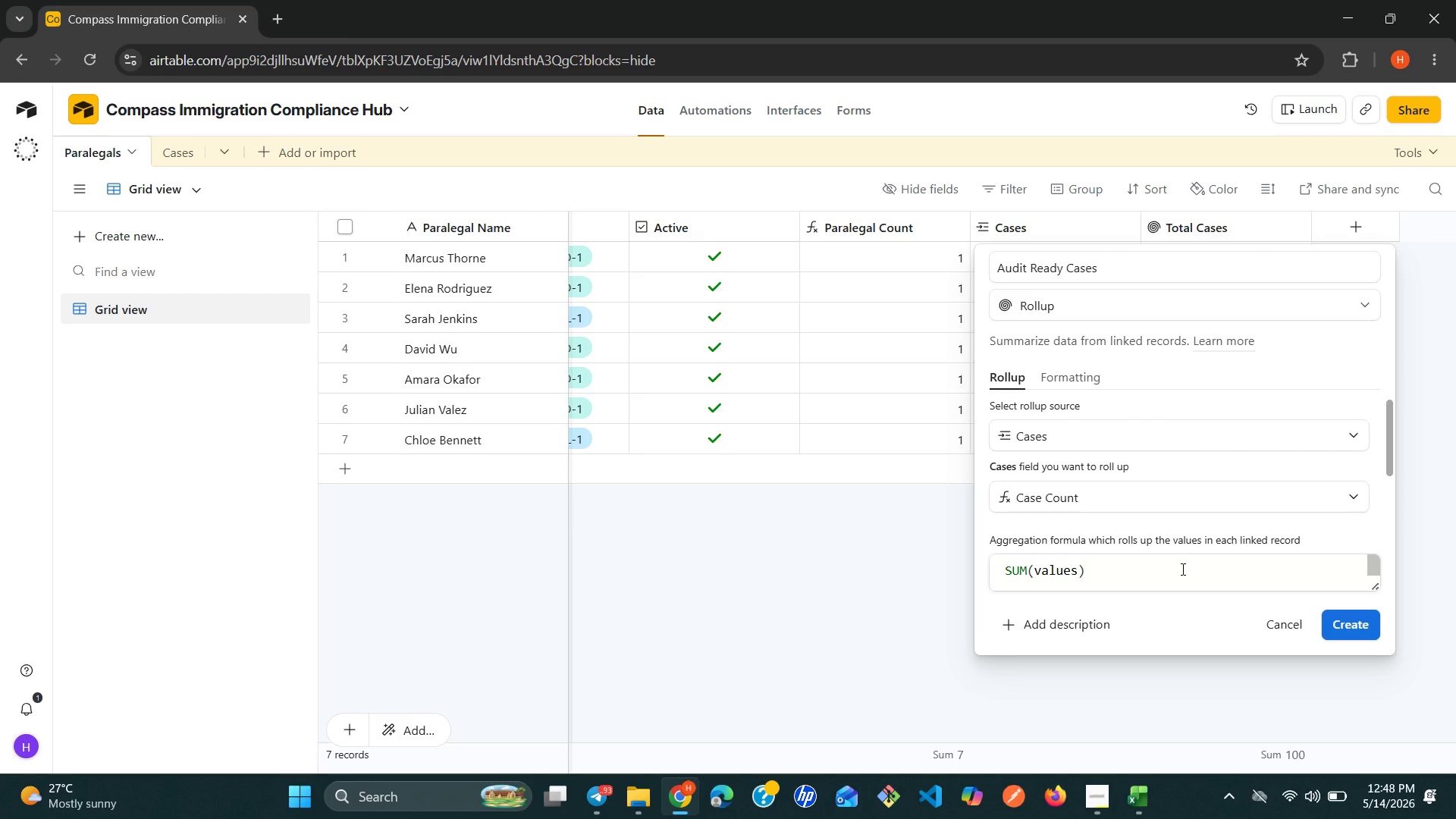 
left_click([1390, 524])
 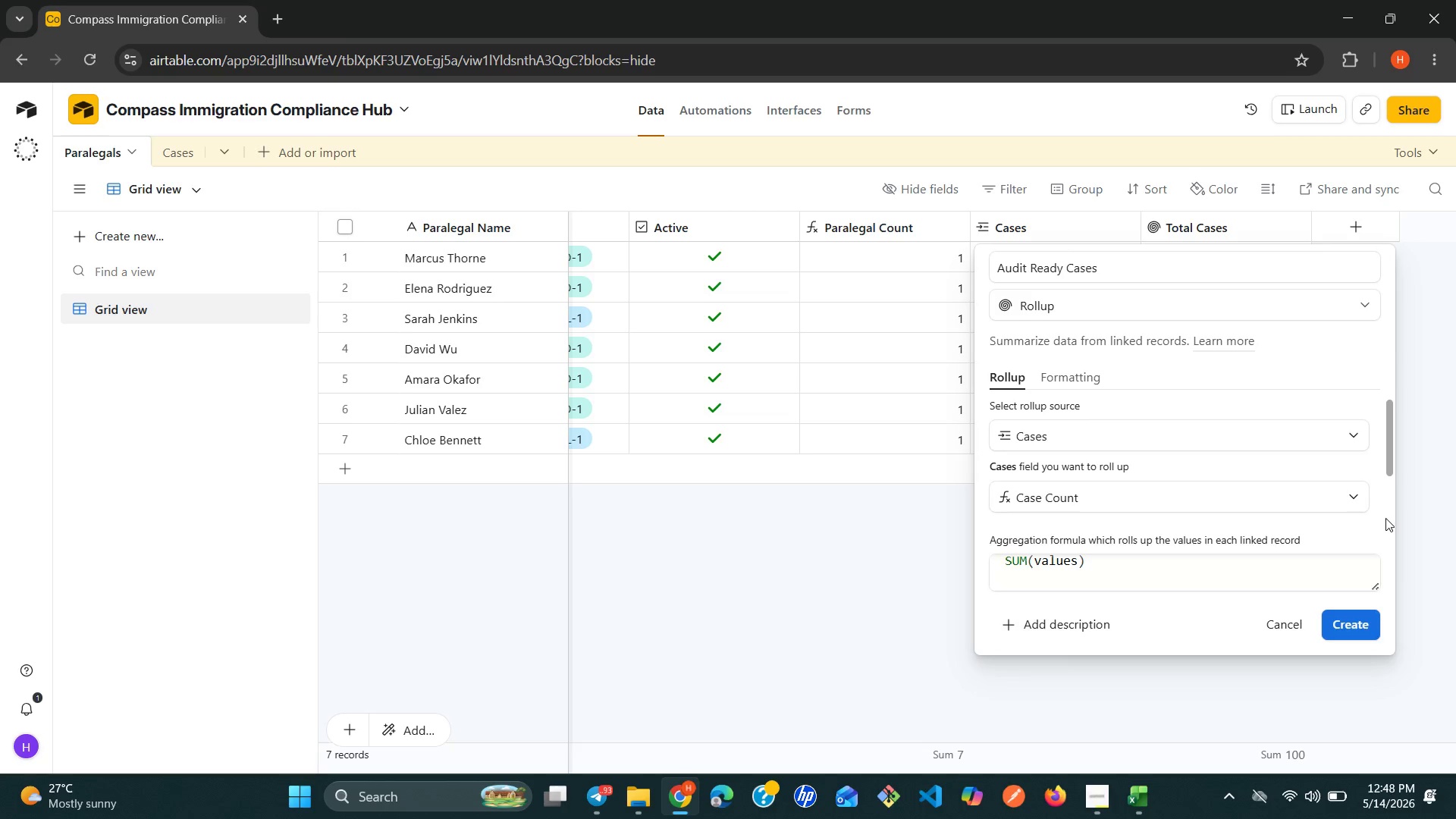 
left_click([1385, 518])
 